 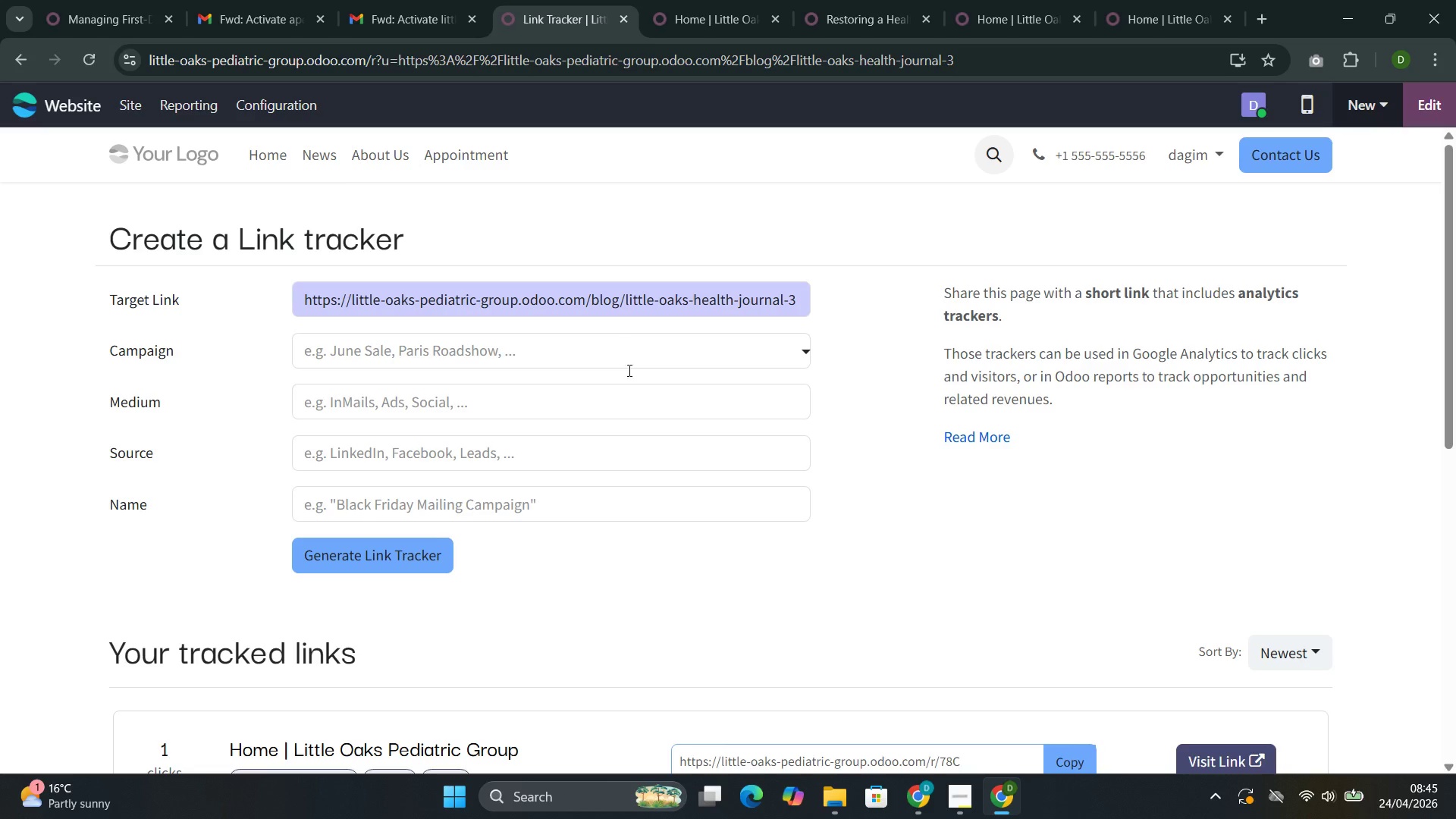 
left_click([790, 730])
 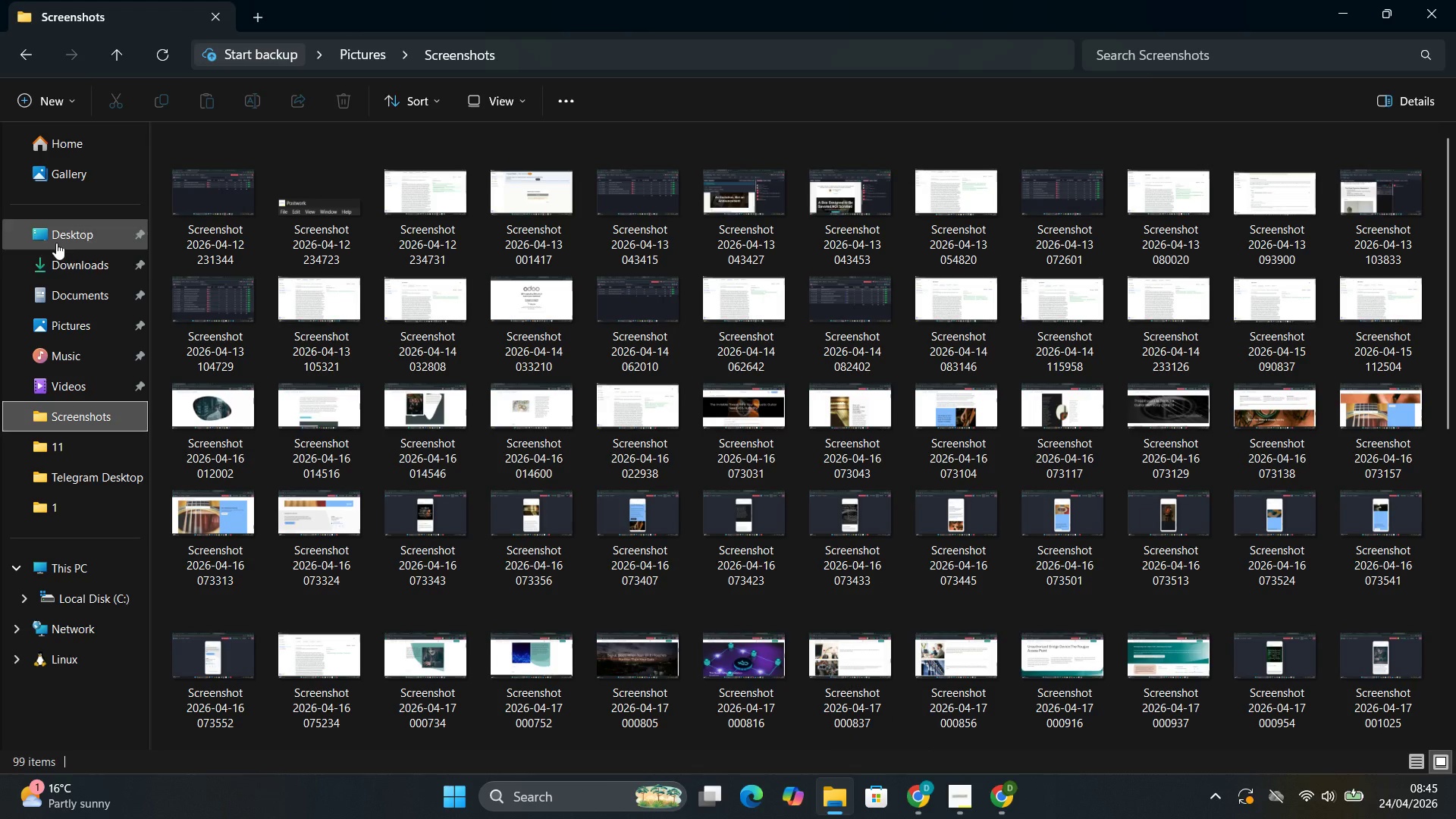 
left_click([67, 268])
 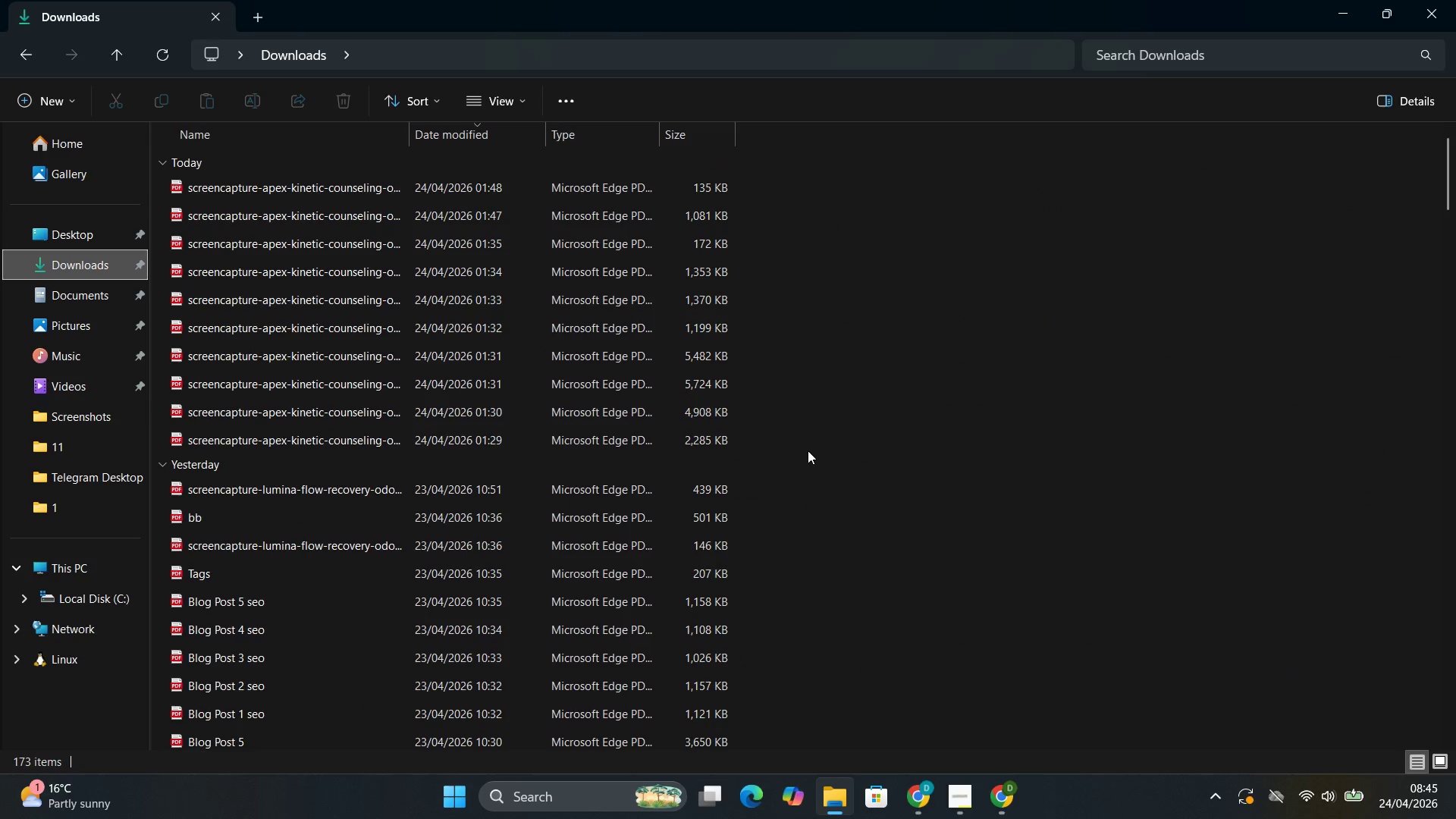 
left_click_drag(start_coordinate=[805, 435], to_coordinate=[409, 191])
 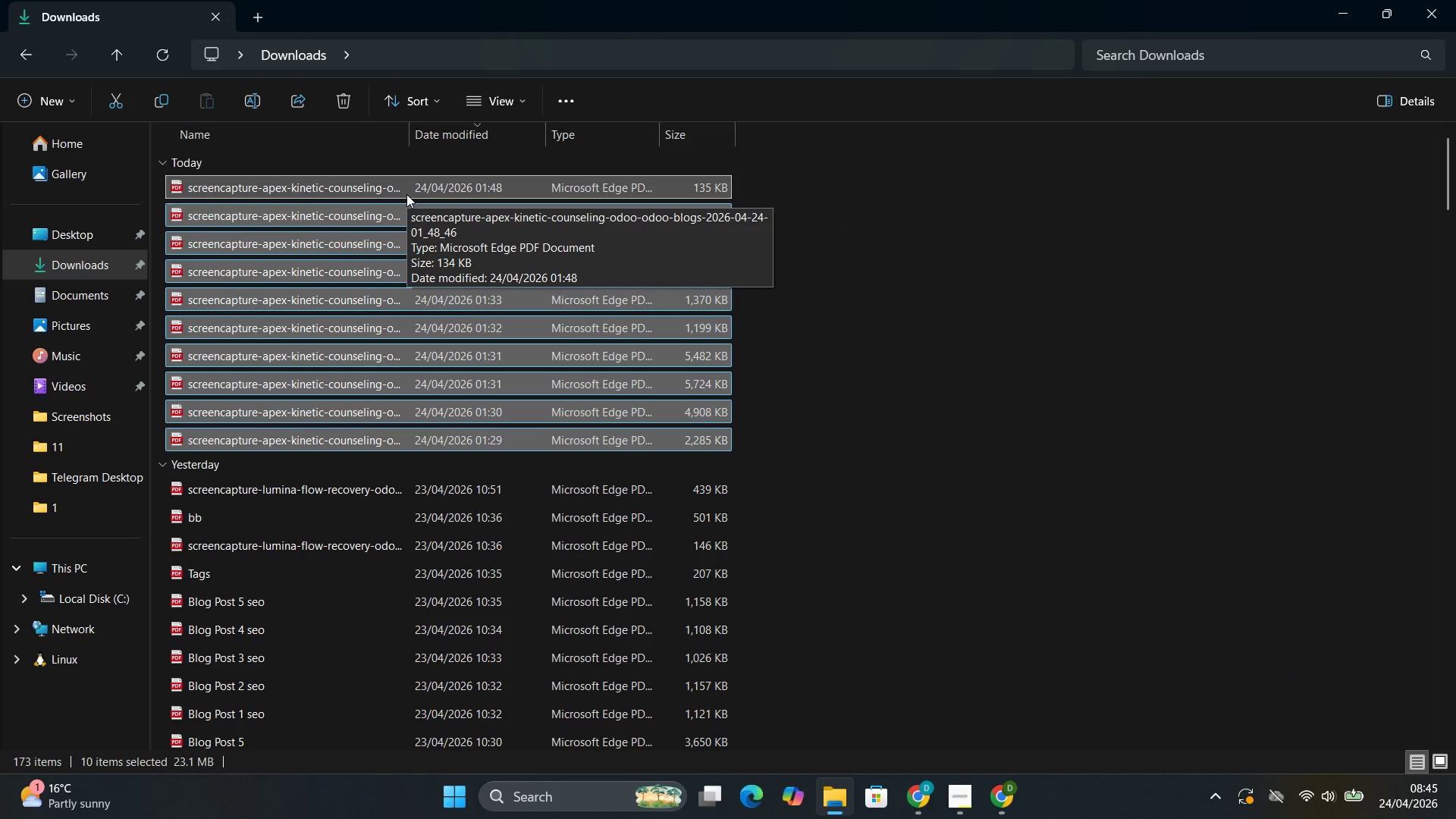 
wait(9.09)
 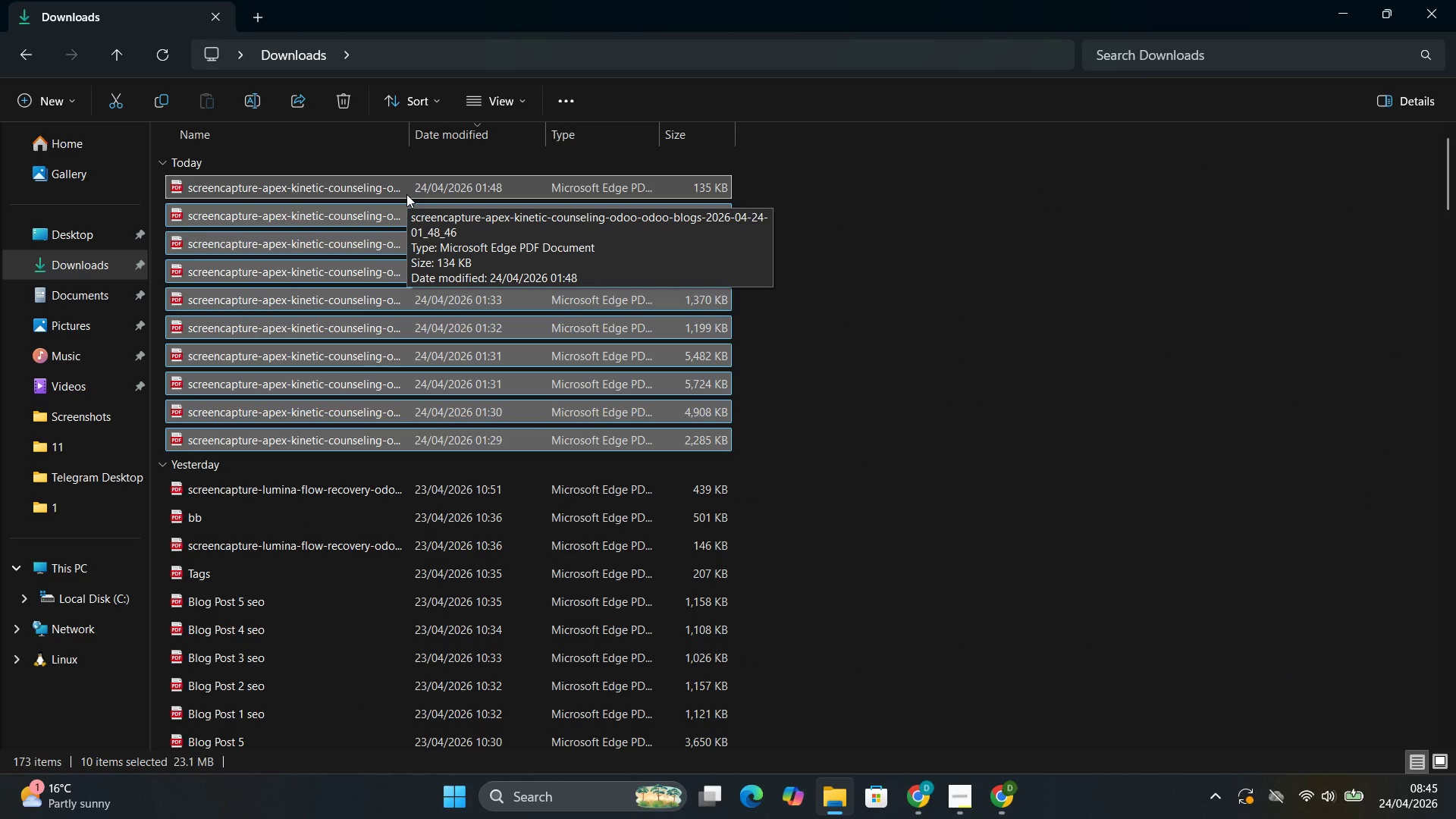 
key(Delete)
 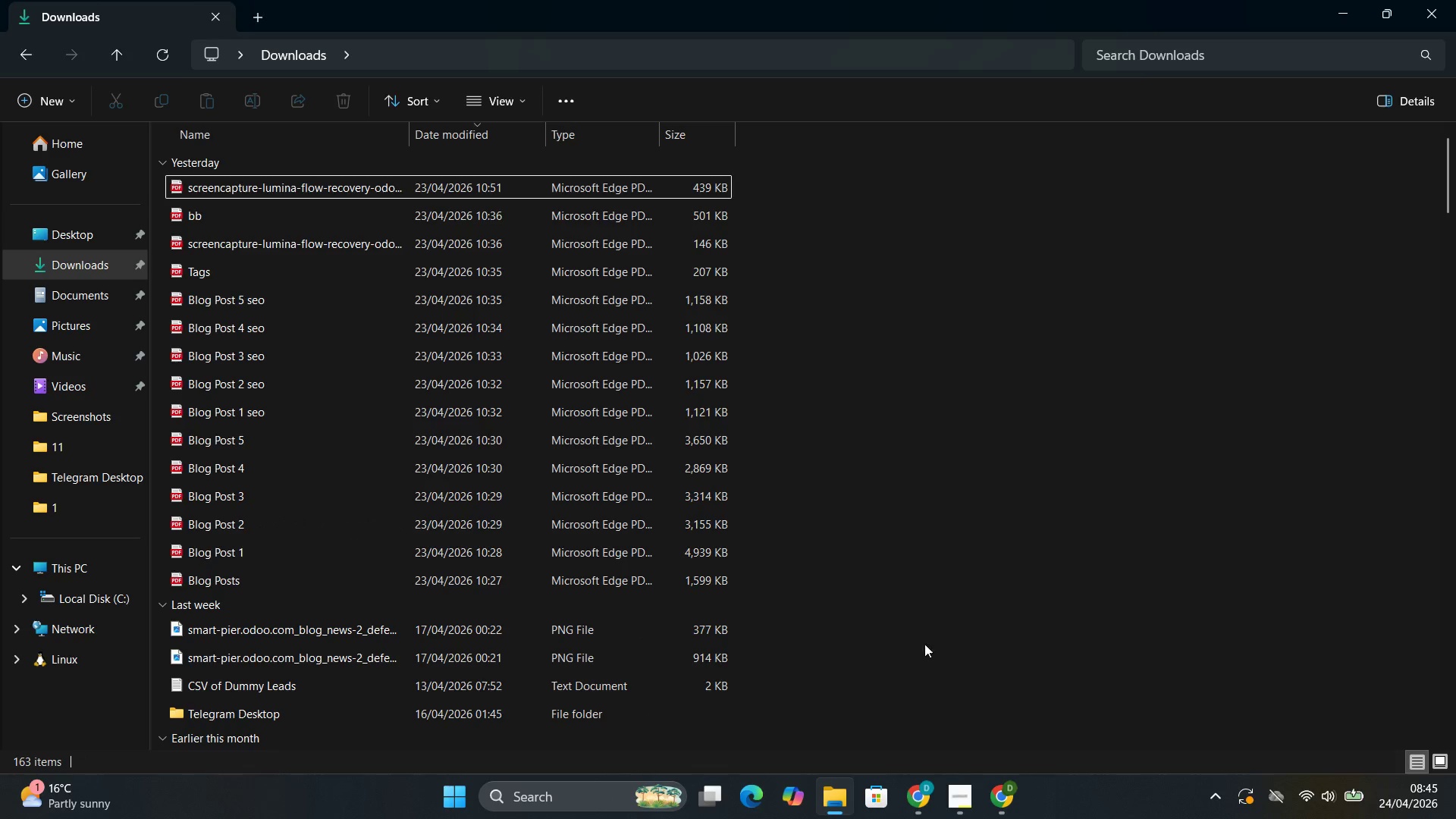 
left_click_drag(start_coordinate=[818, 551], to_coordinate=[817, 555])
 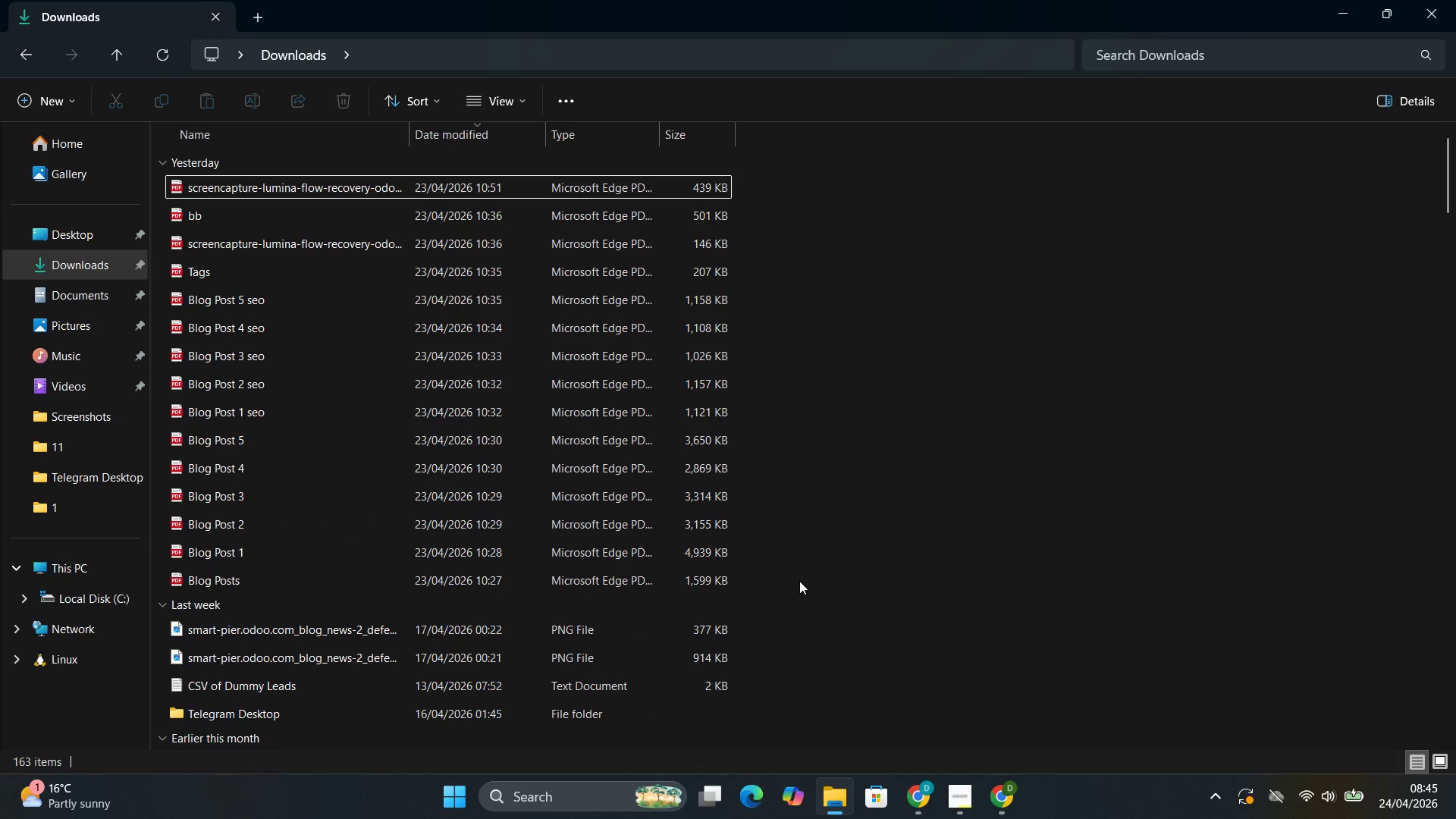 
left_click_drag(start_coordinate=[799, 581], to_coordinate=[392, 183])
 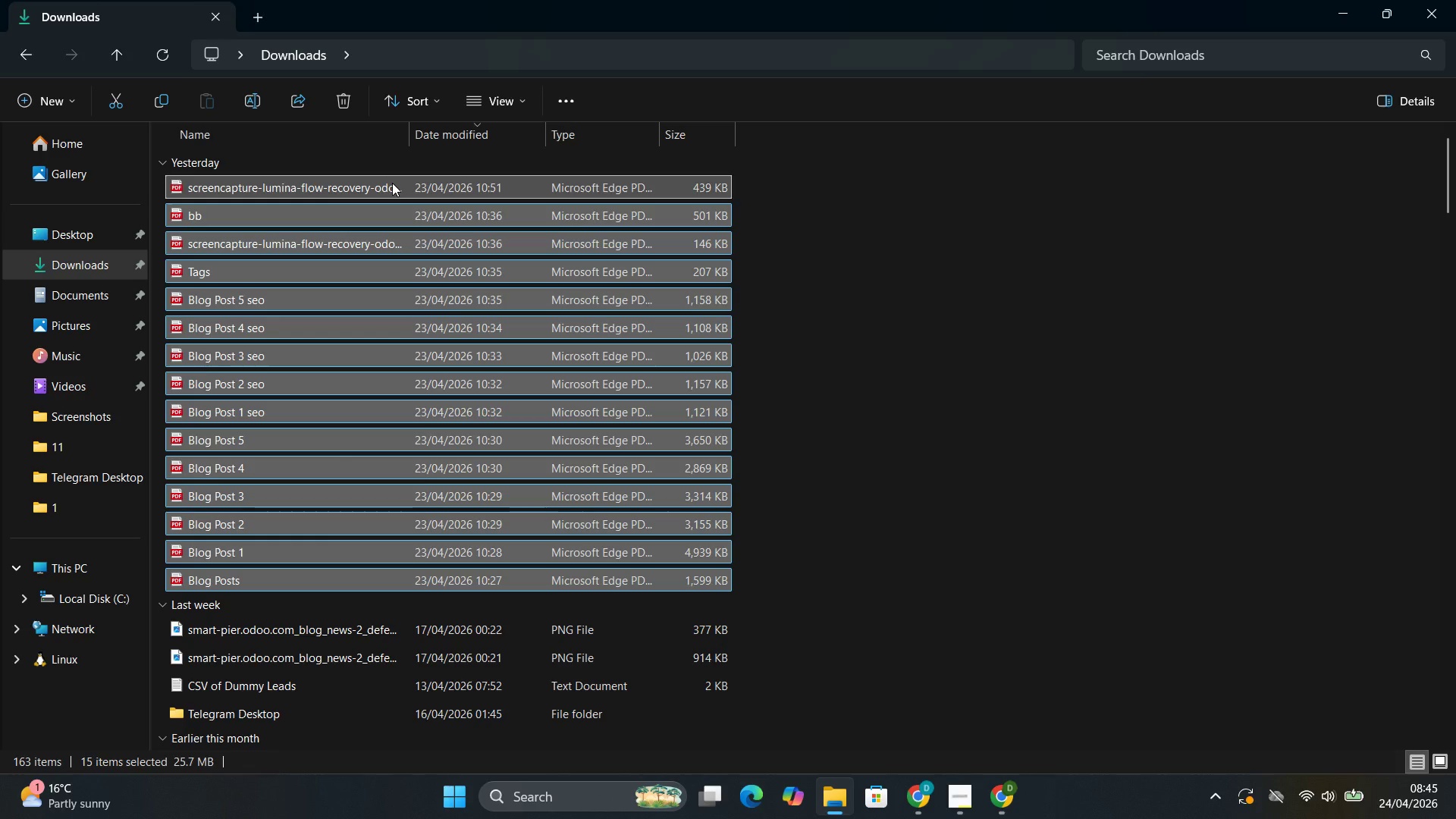 
key(Delete)
 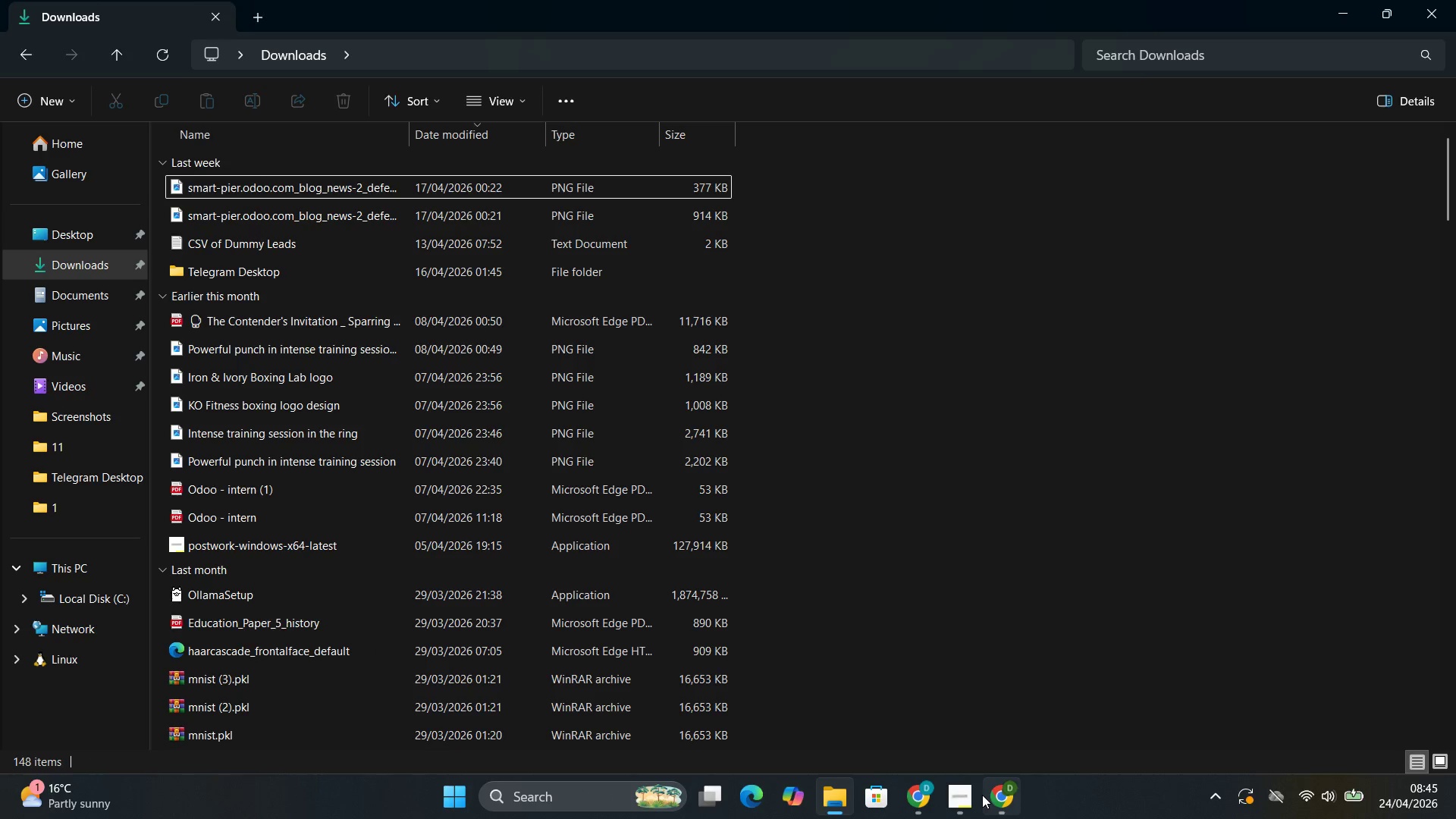 
left_click([982, 717])
 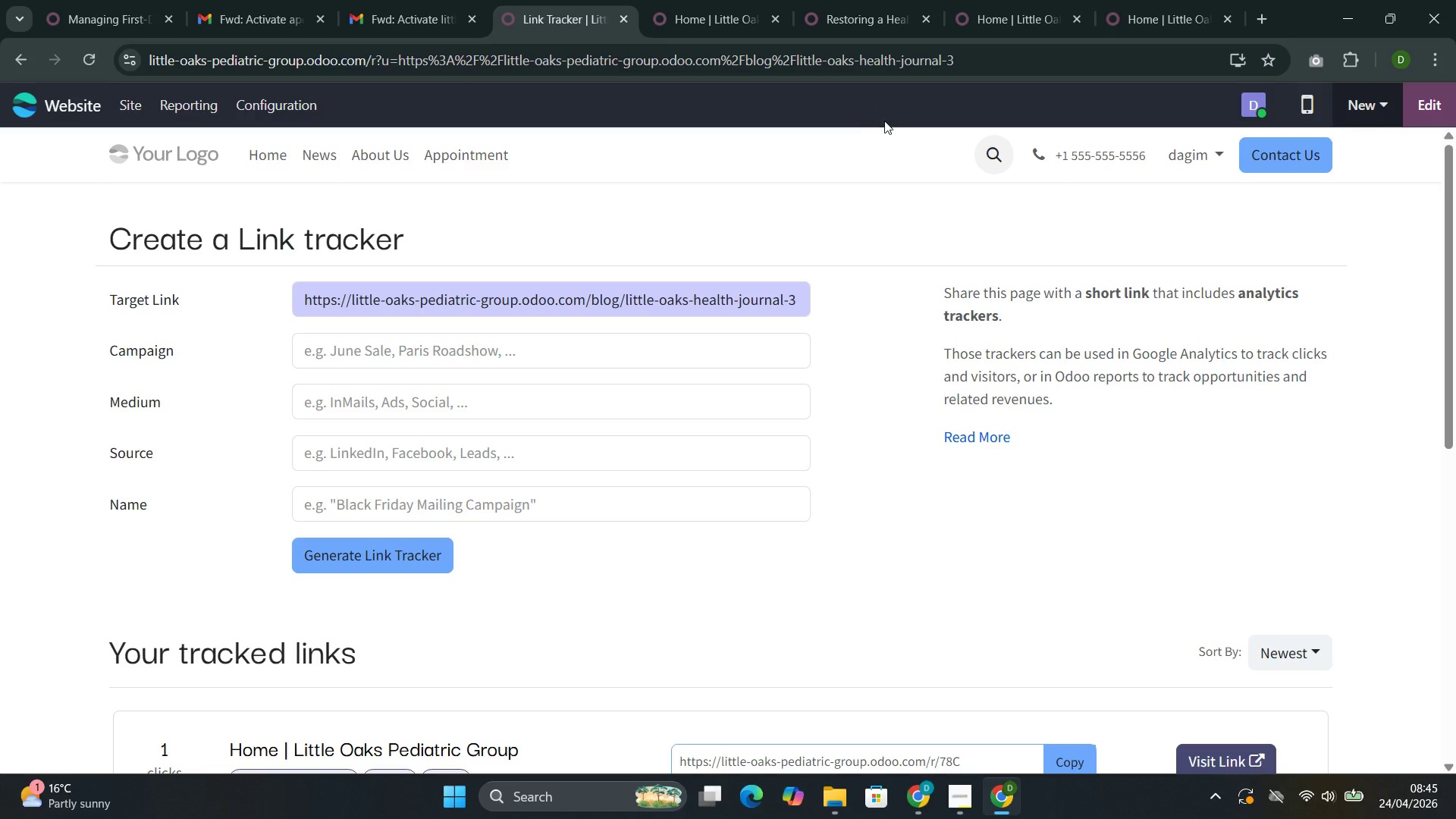 
left_click([899, 160])
 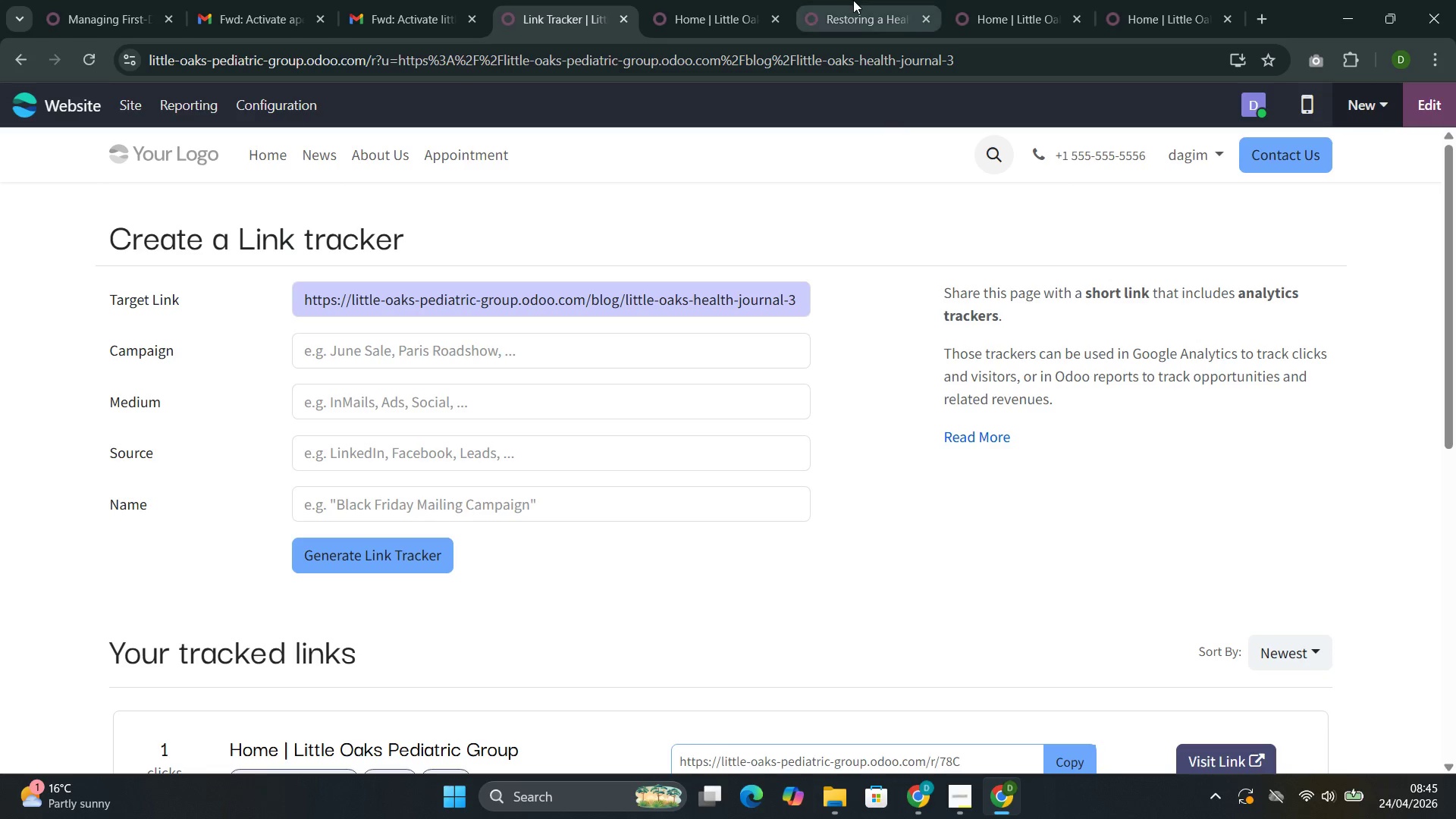 
left_click([853, 0])
 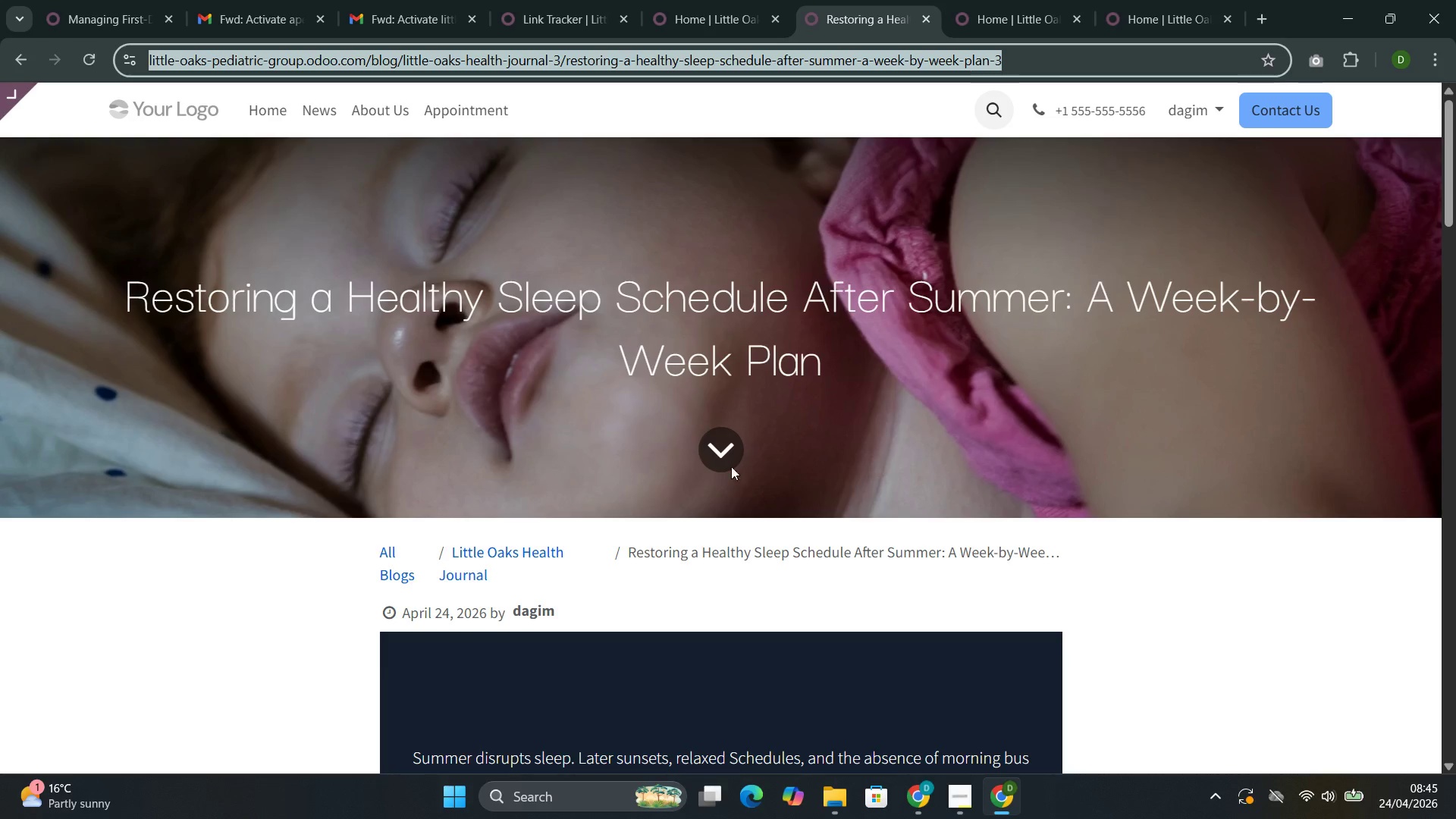 
left_click([548, 315])
 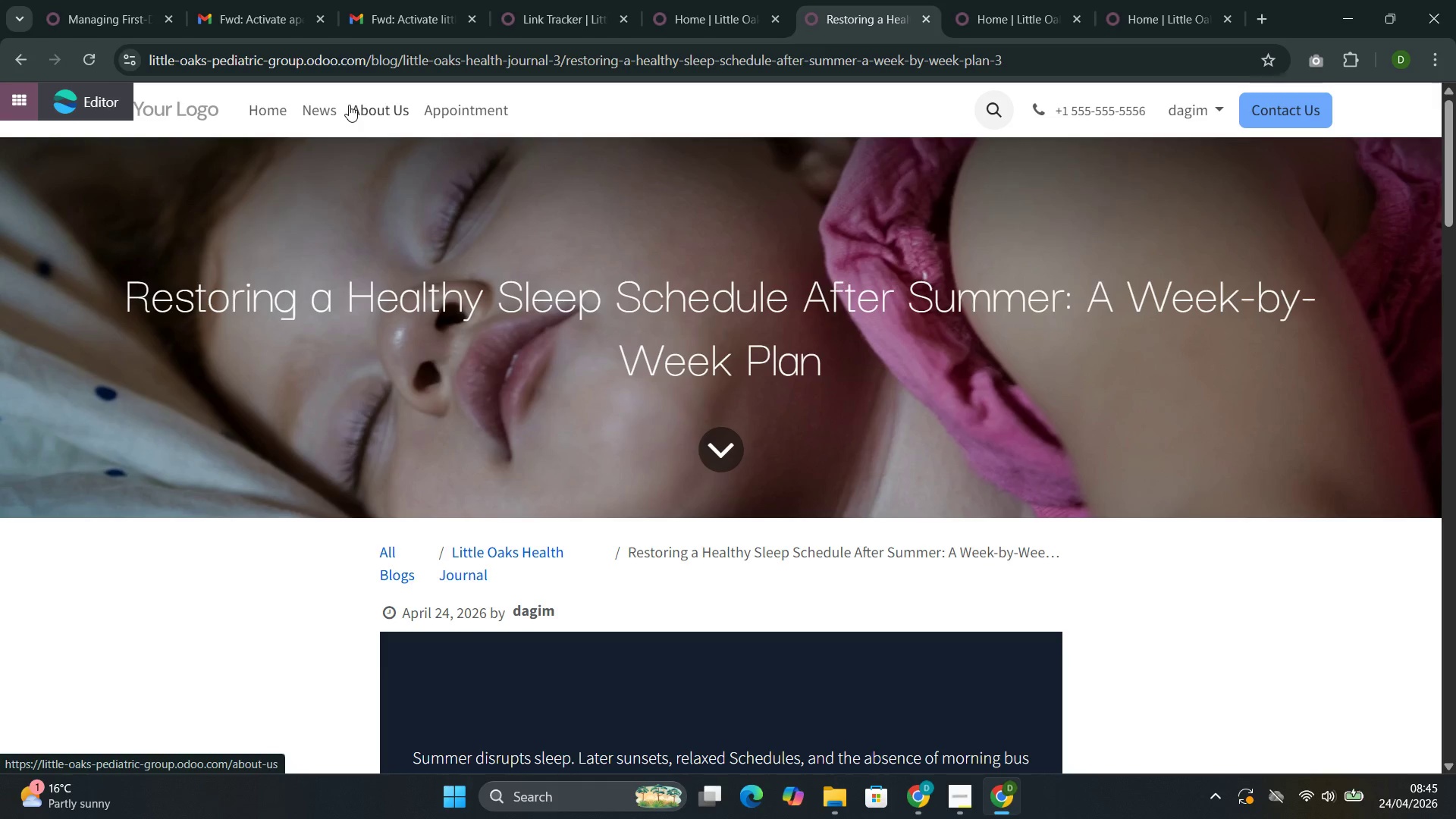 
scroll: coordinate [715, 468], scroll_direction: up, amount: 2.0
 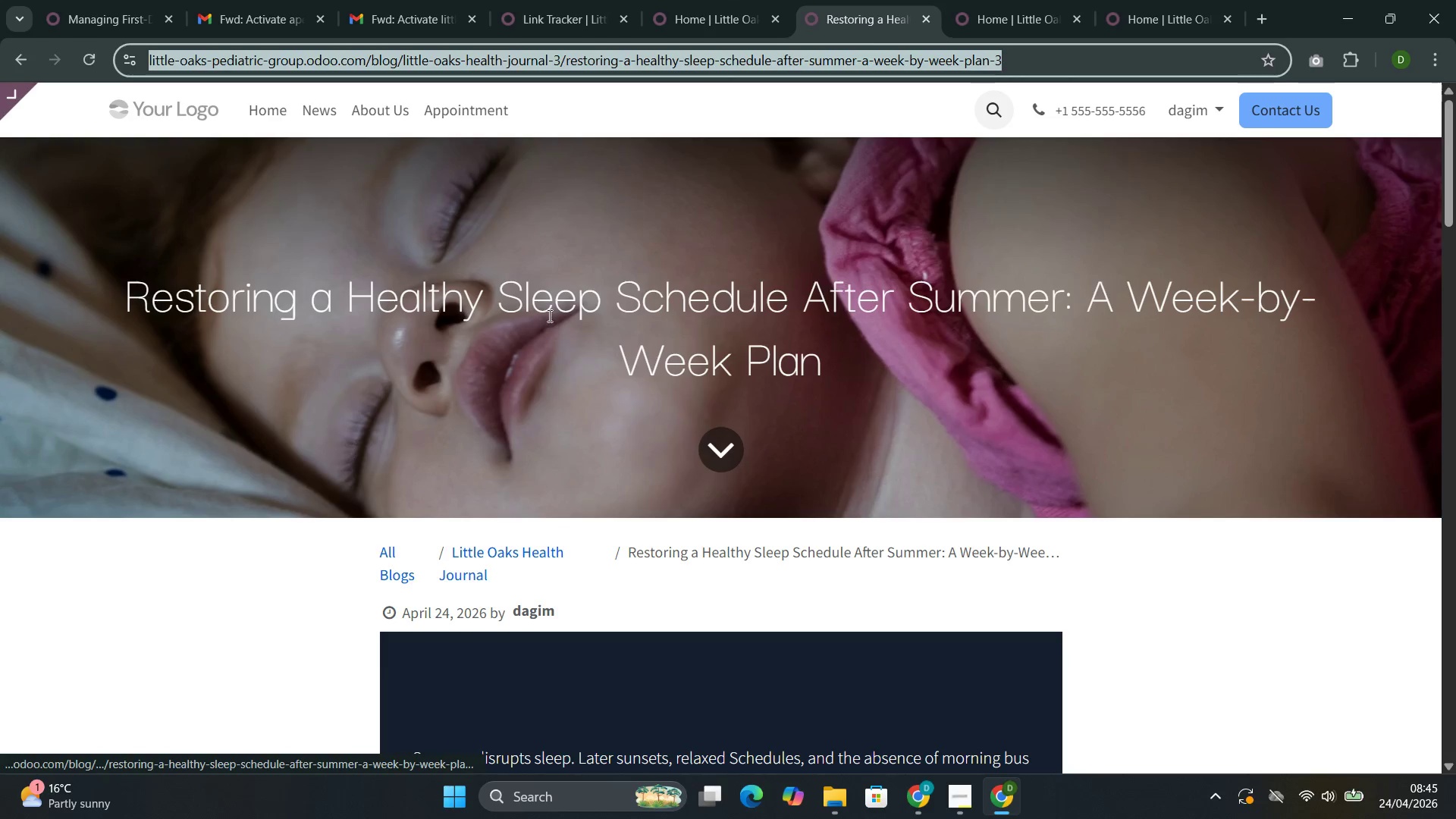 
left_click([314, 104])
 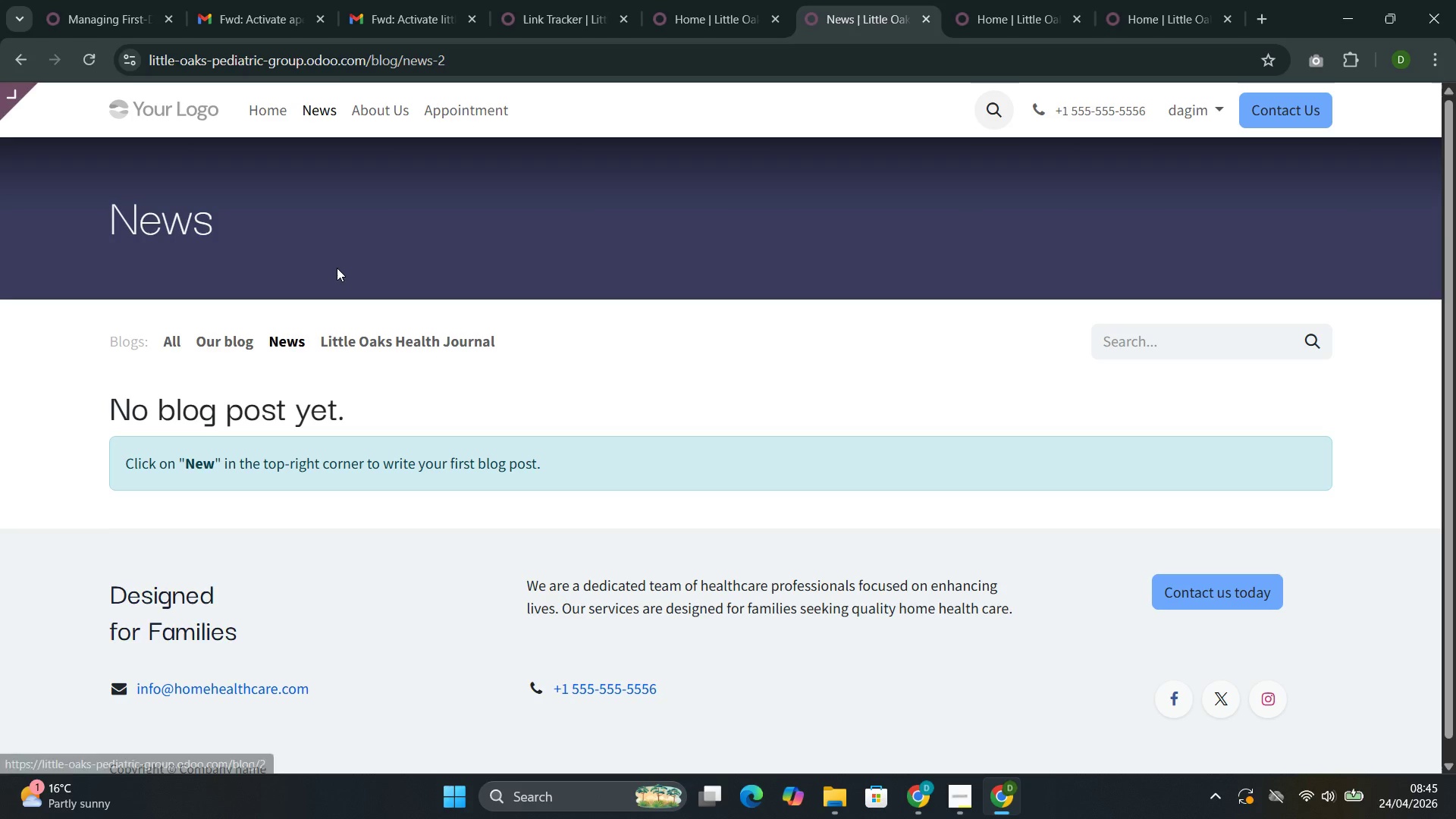 
left_click([364, 340])
 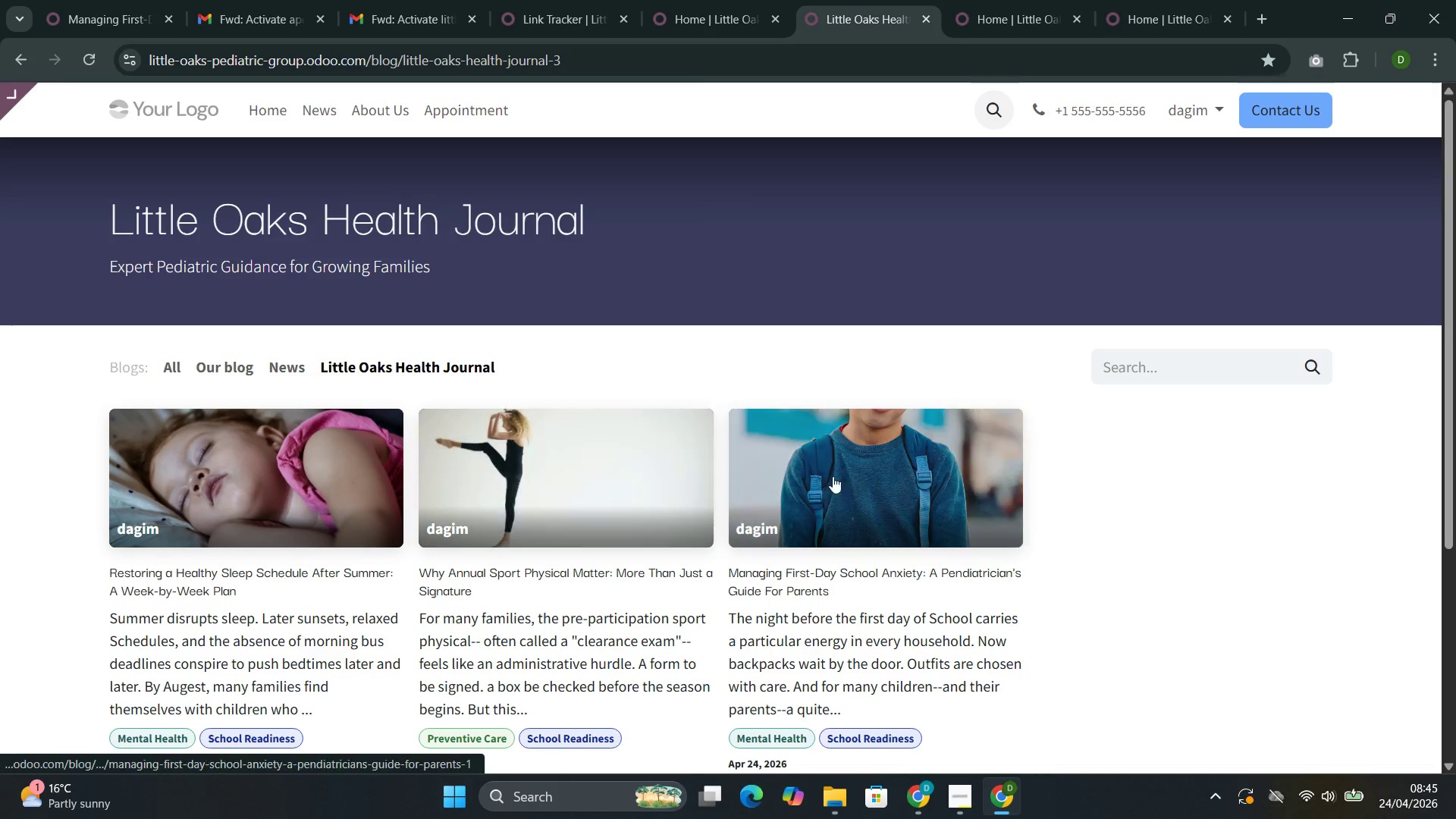 
left_click([877, 472])
 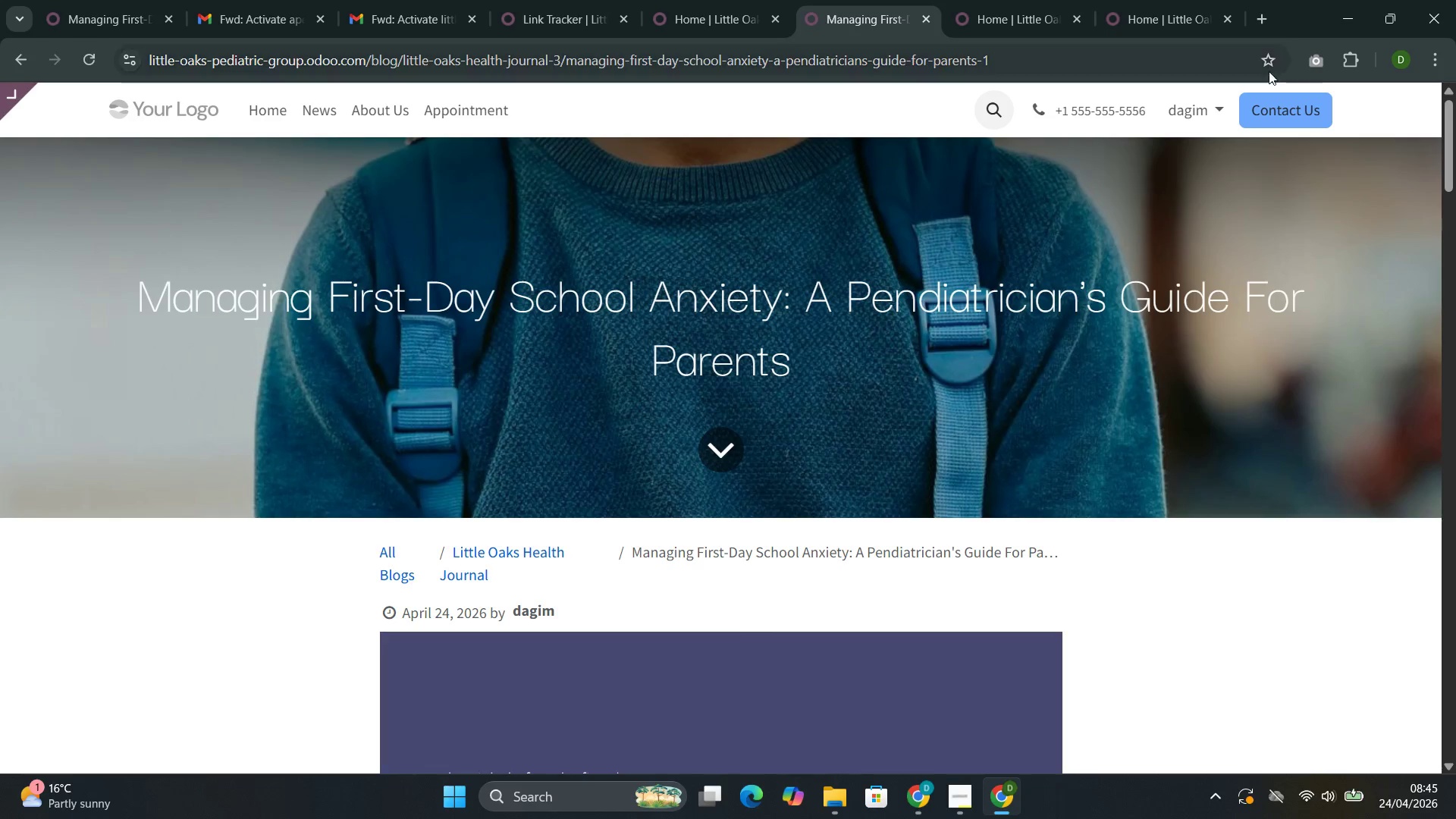 
mouse_move([1291, 72])
 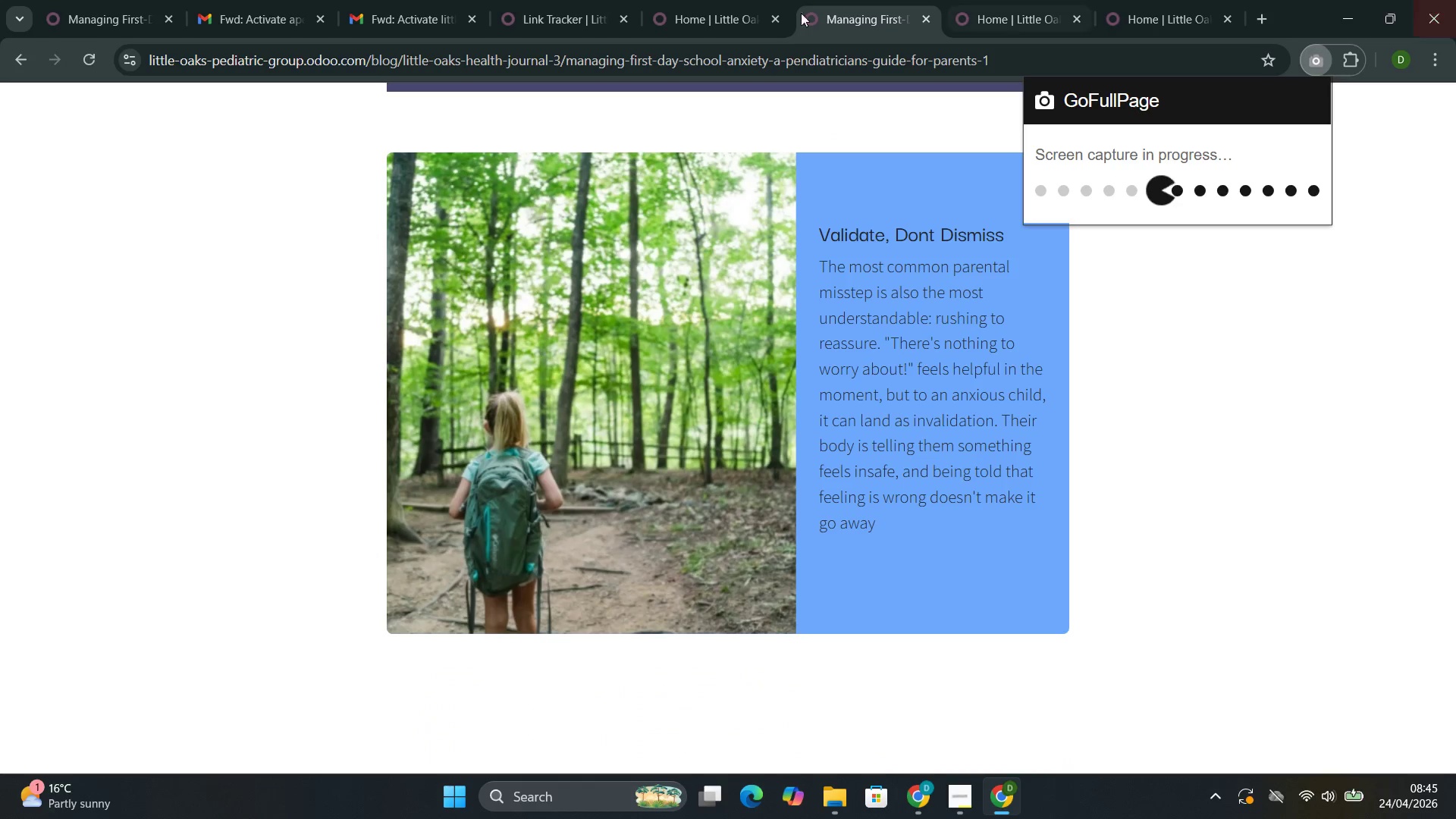 
left_click([721, 5])
 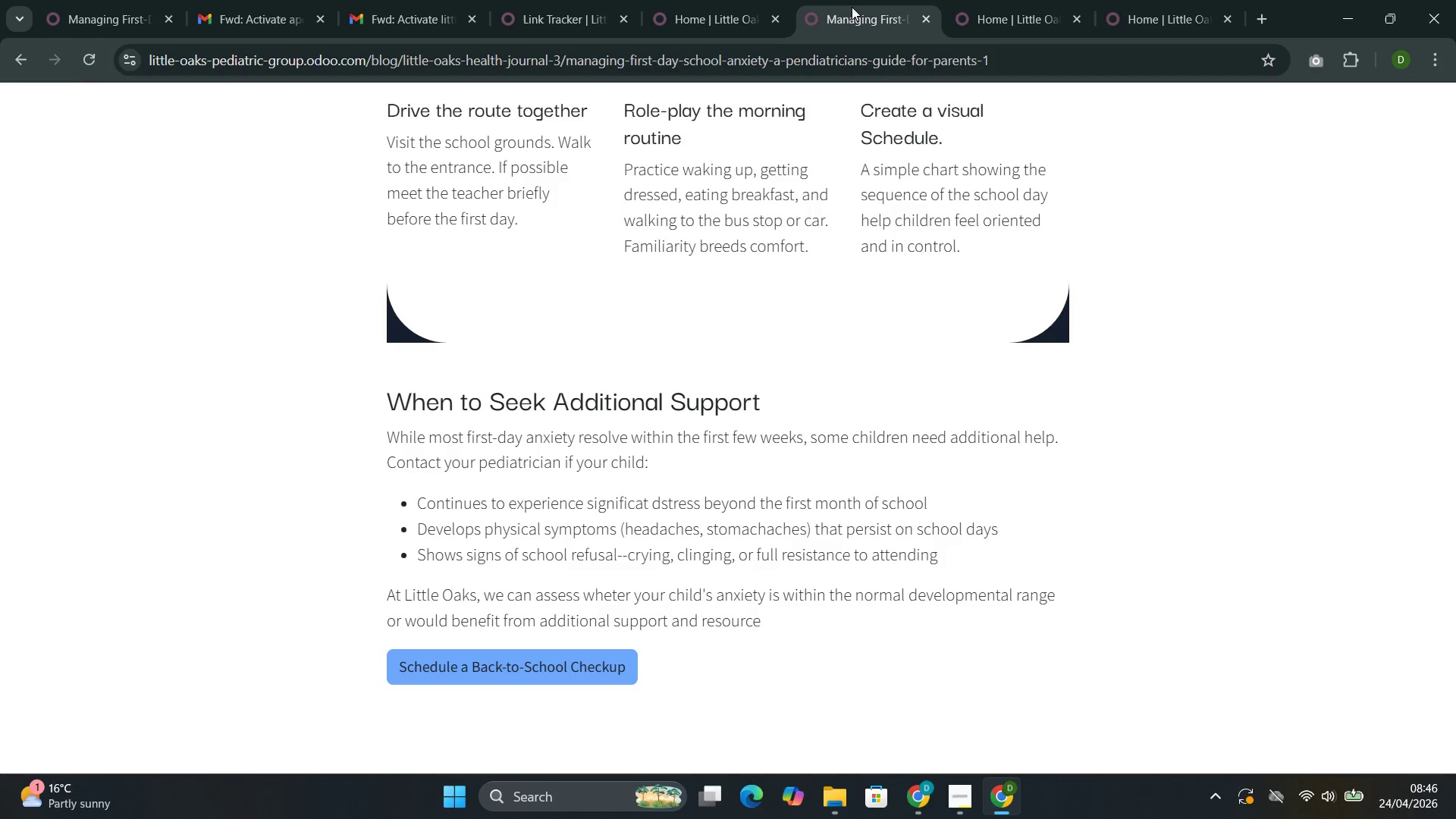 
scroll: coordinate [536, 367], scroll_direction: up, amount: 4.0
 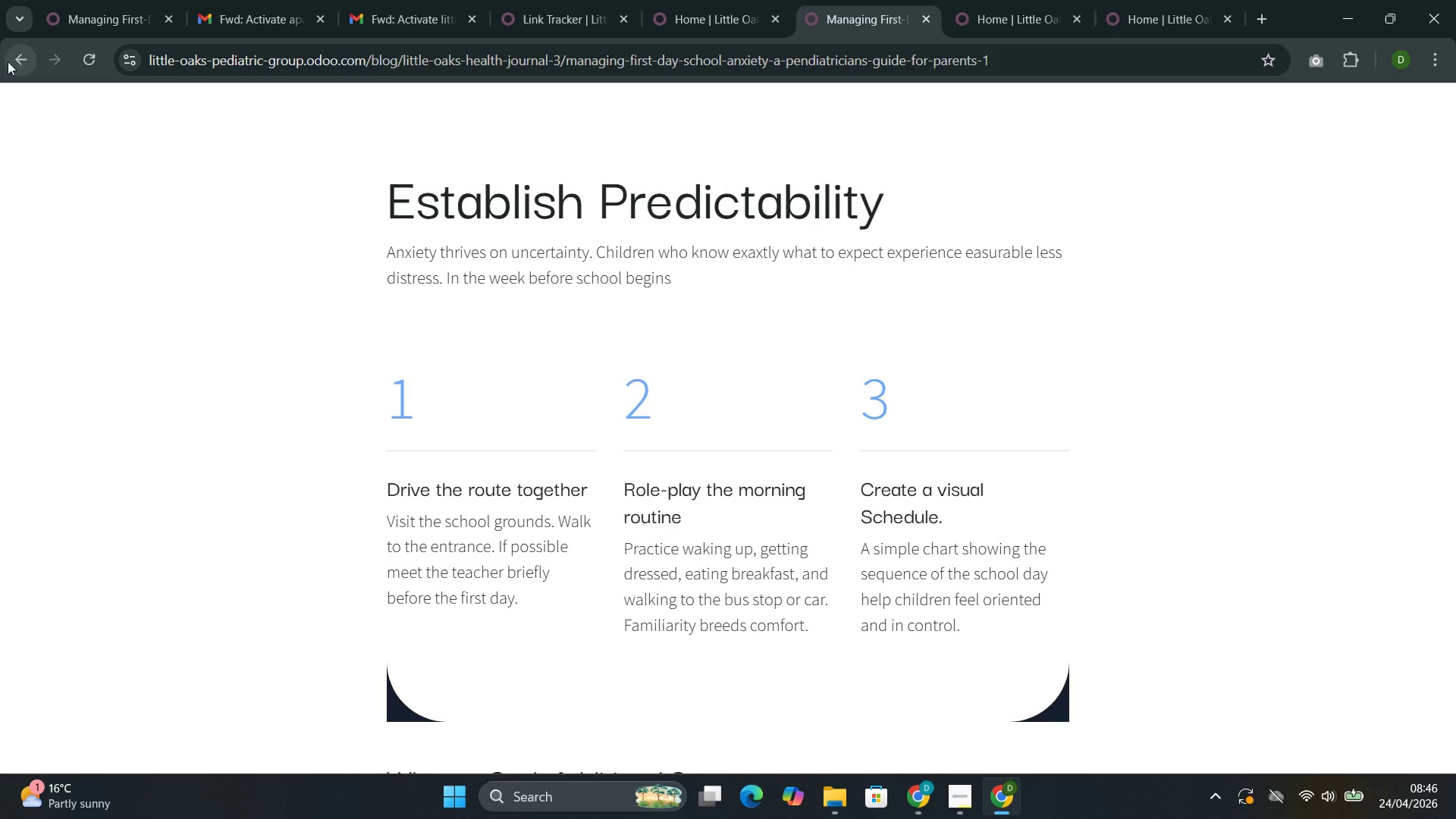 
left_click([30, 57])
 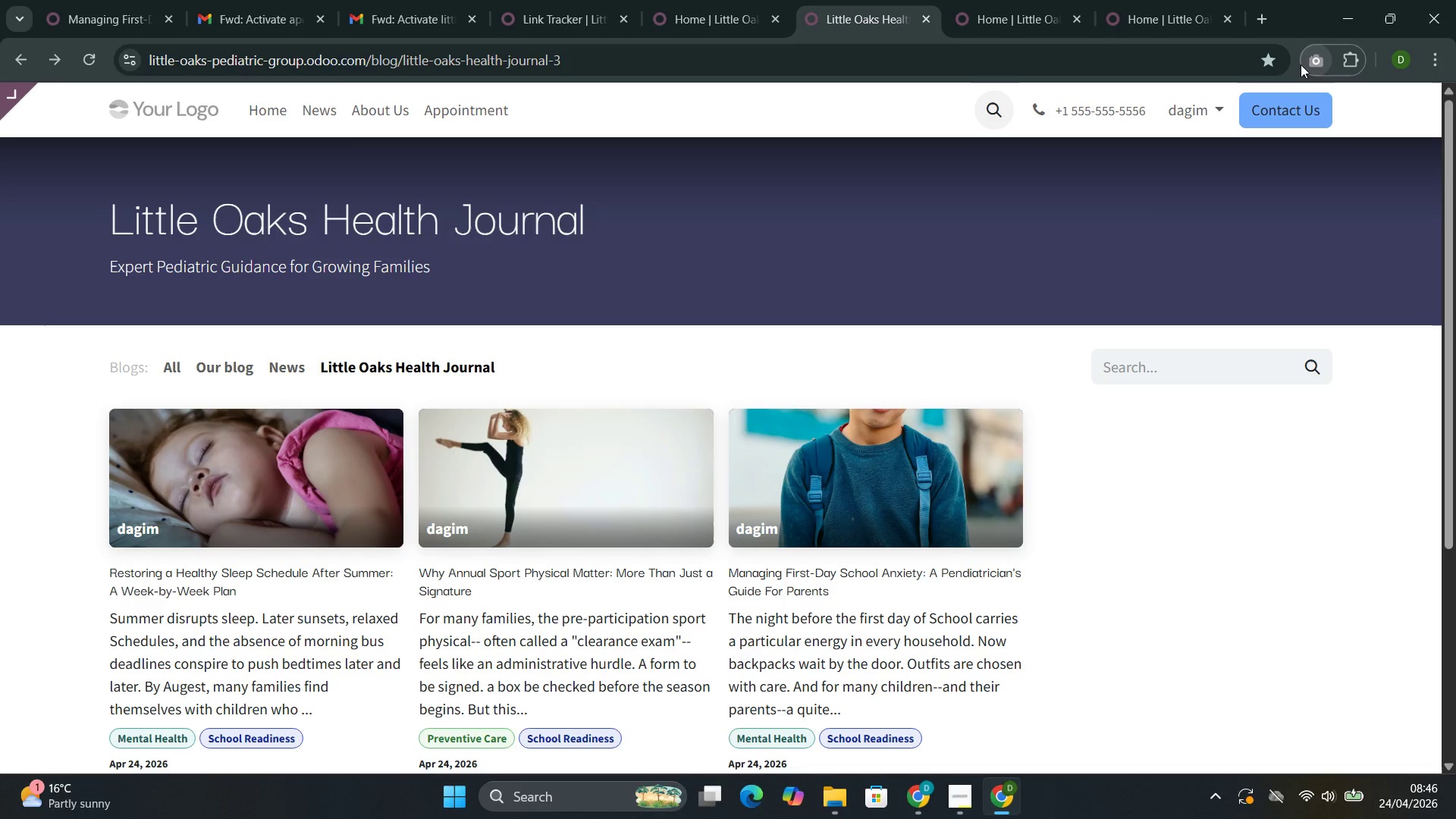 
left_click([1309, 58])
 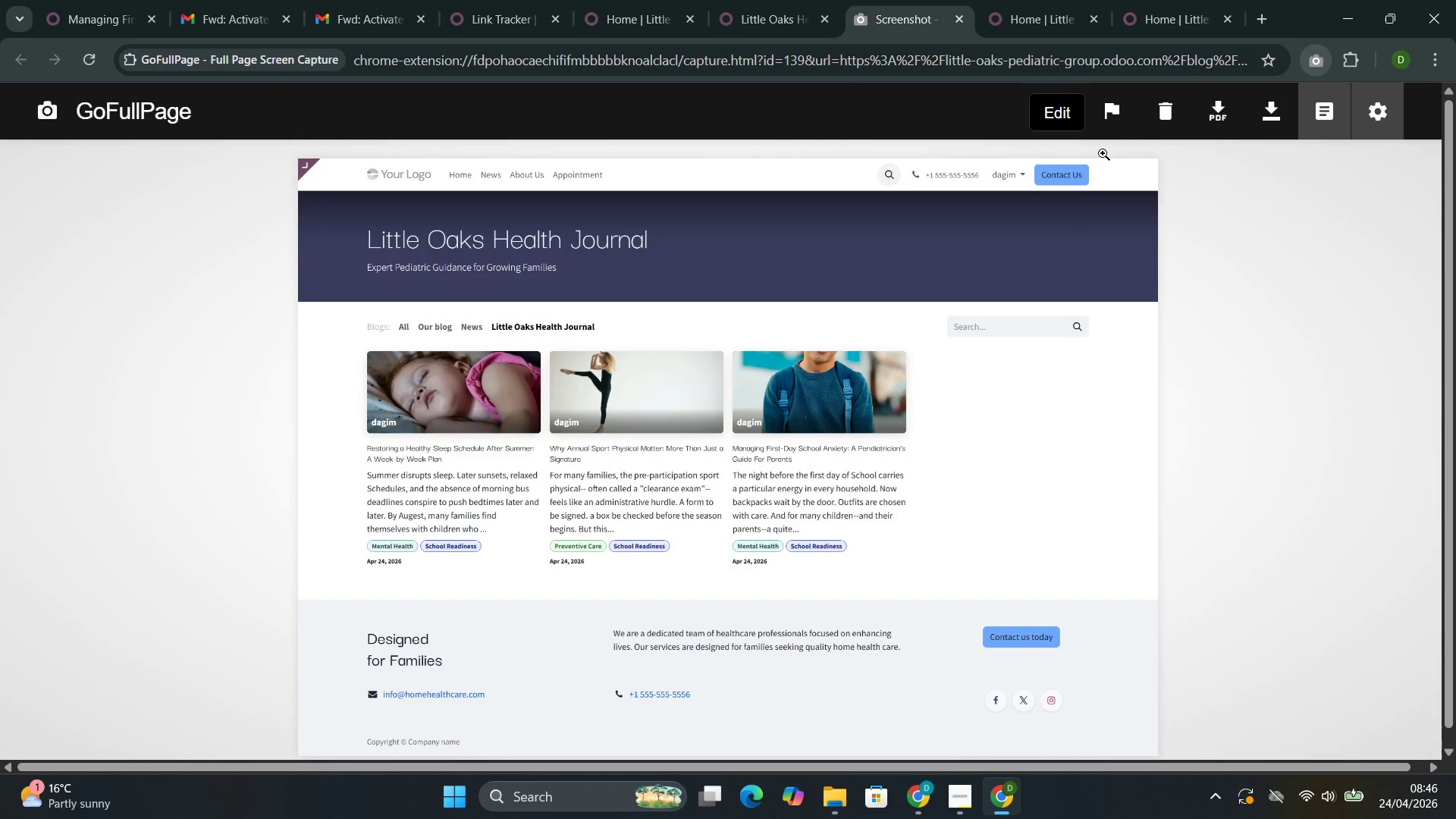 
left_click([1230, 121])
 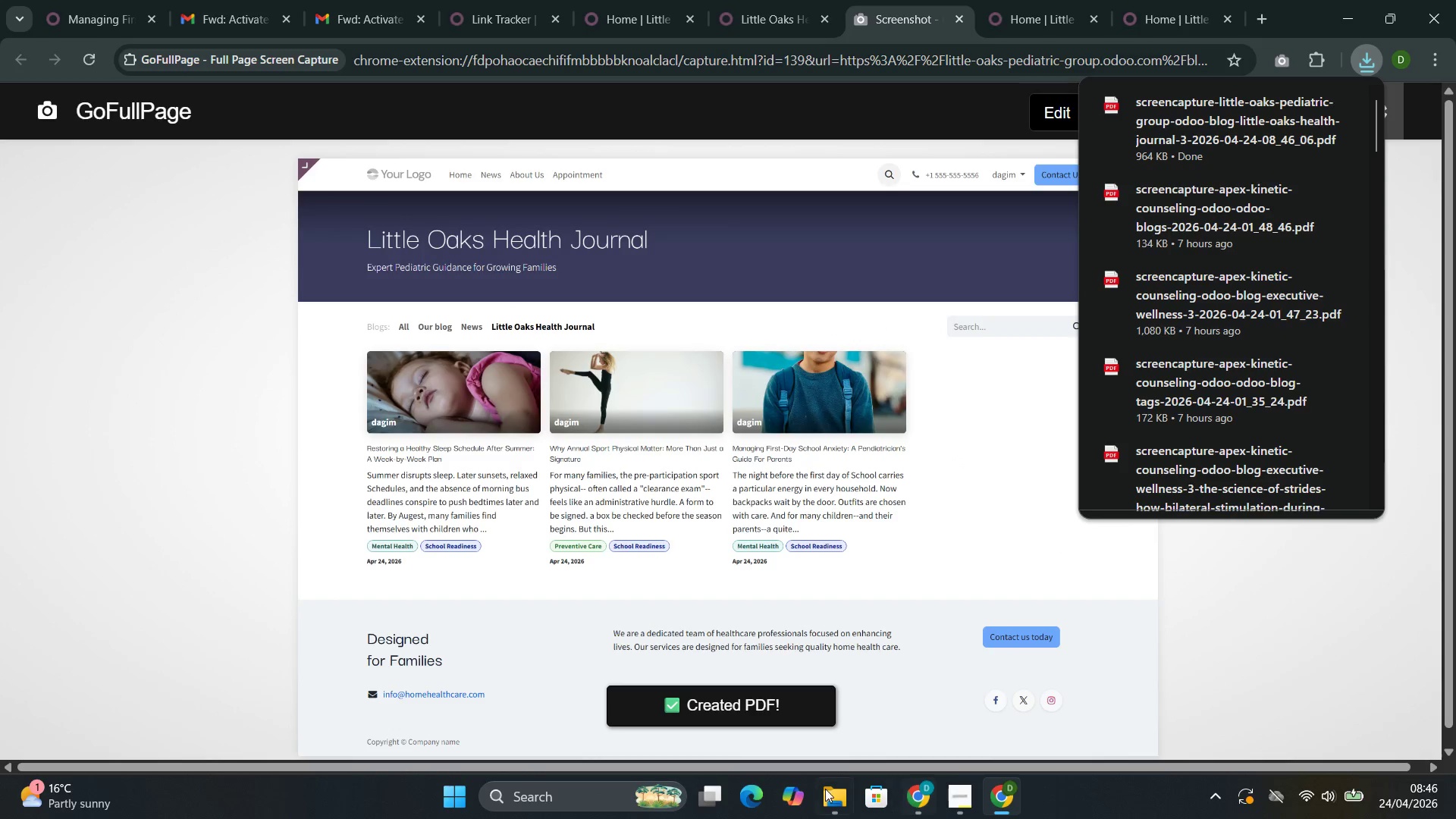 
left_click([822, 789])
 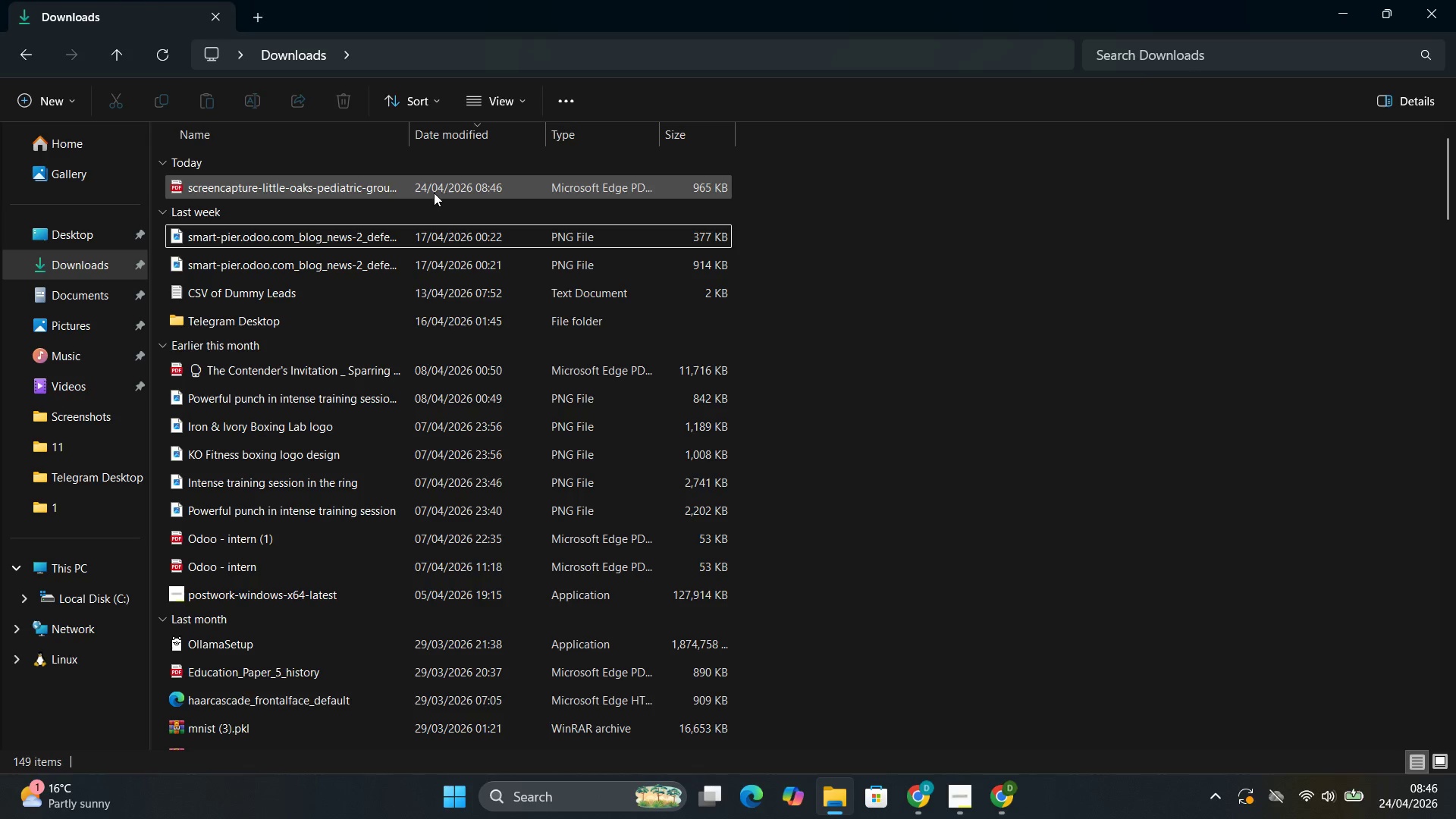 
left_click([434, 193])
 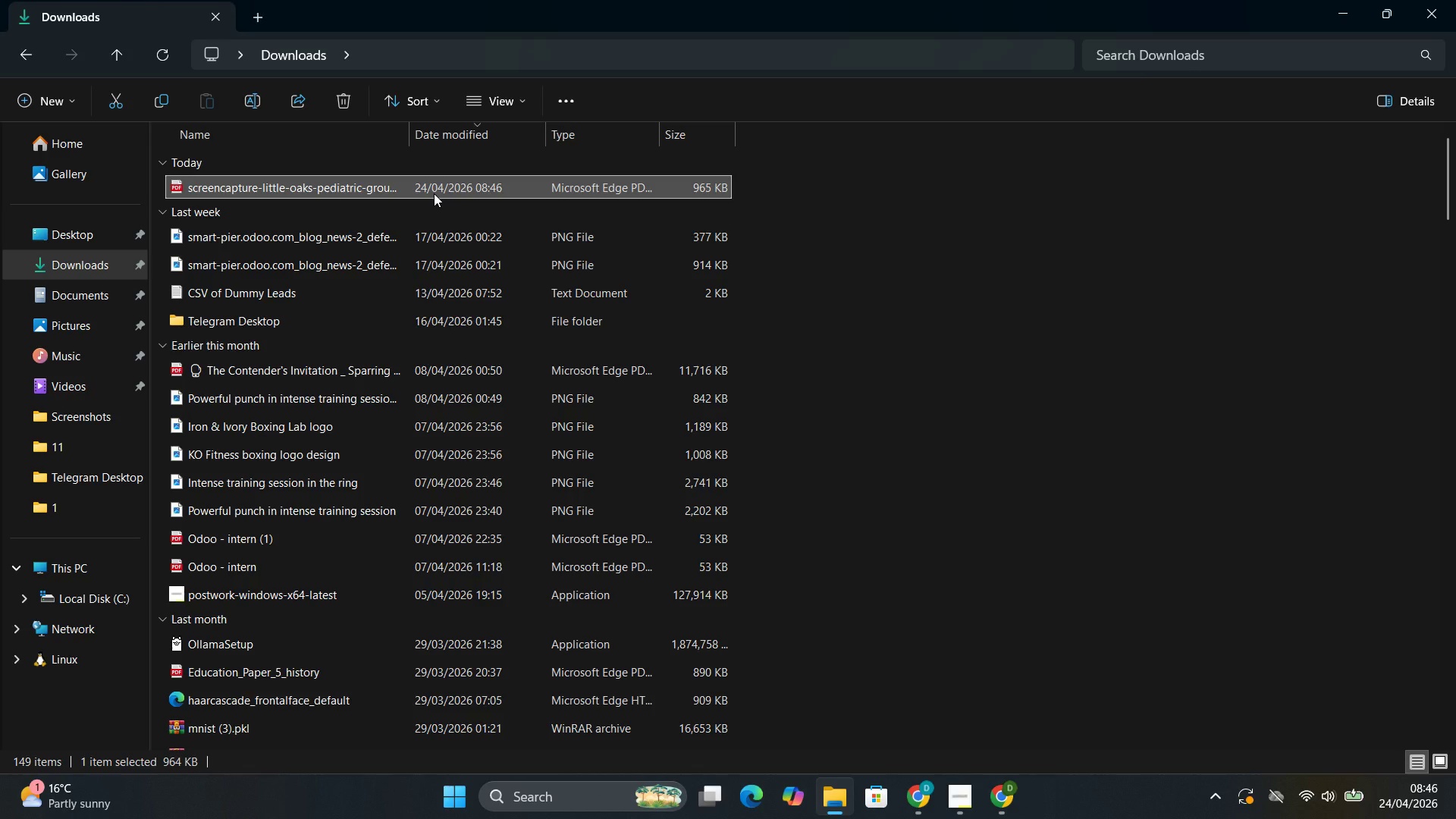 
type([F2]Bog)
 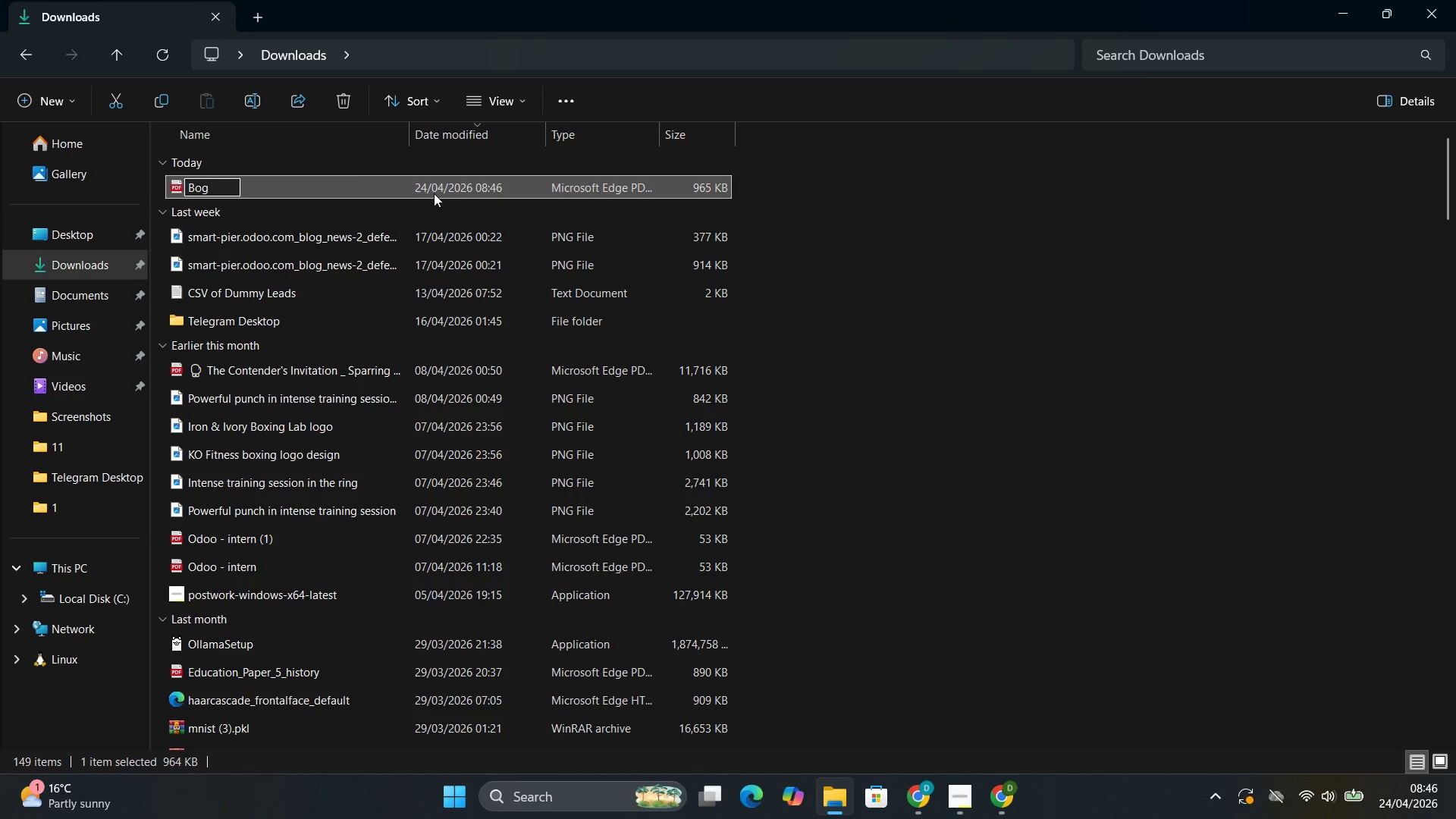 
key(ArrowLeft)
 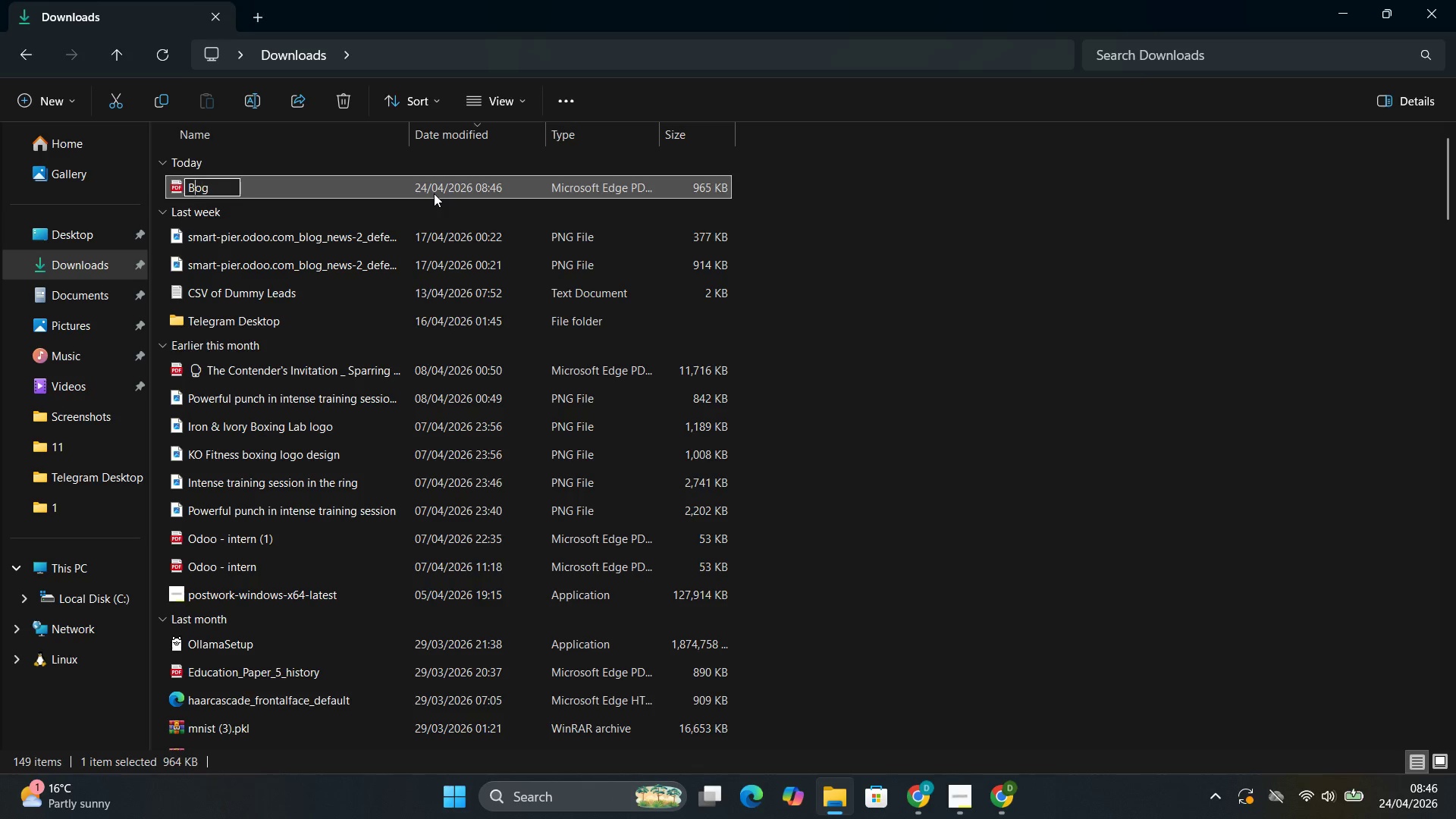 
key(ArrowLeft)
 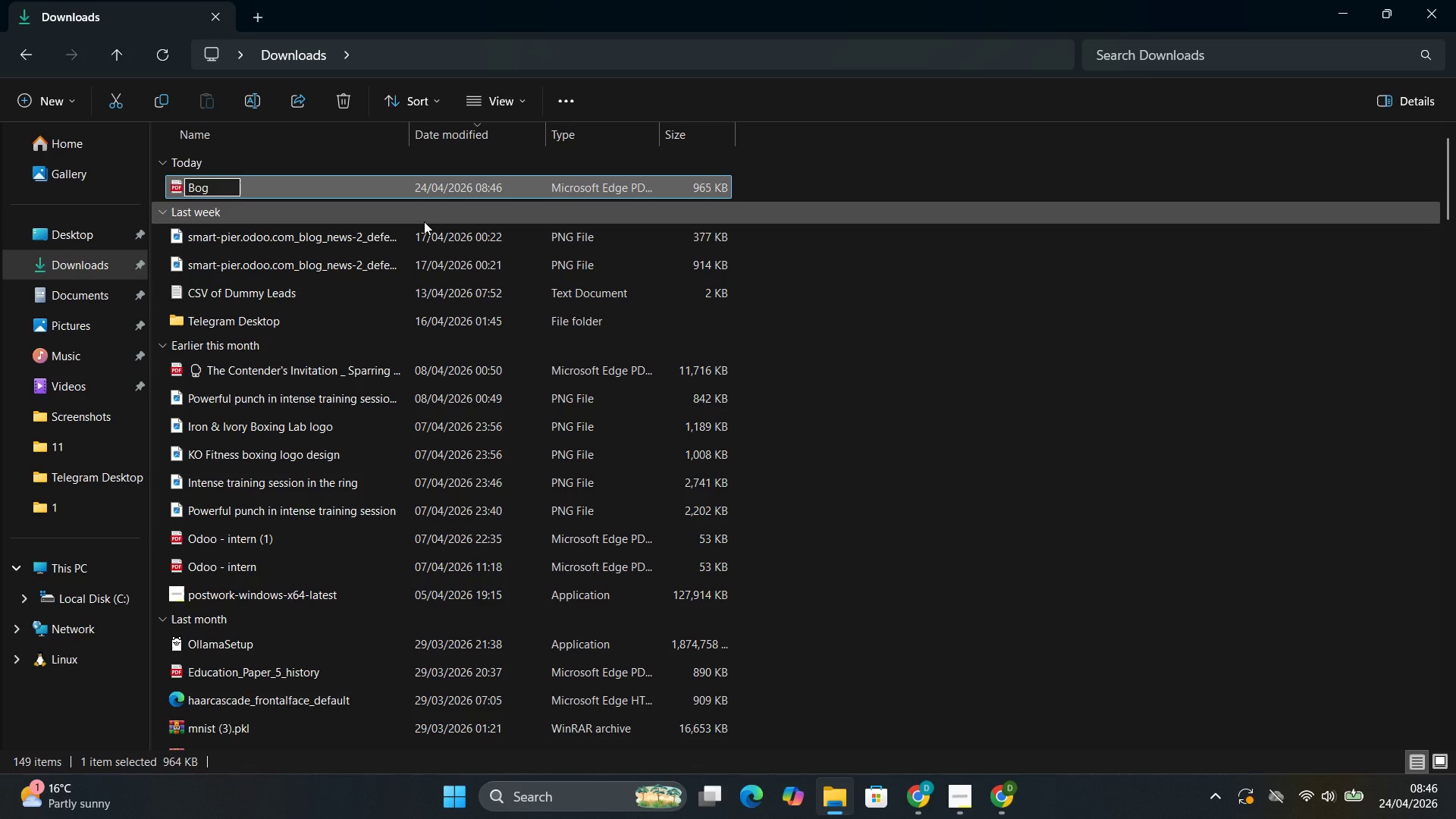 
key(L)
 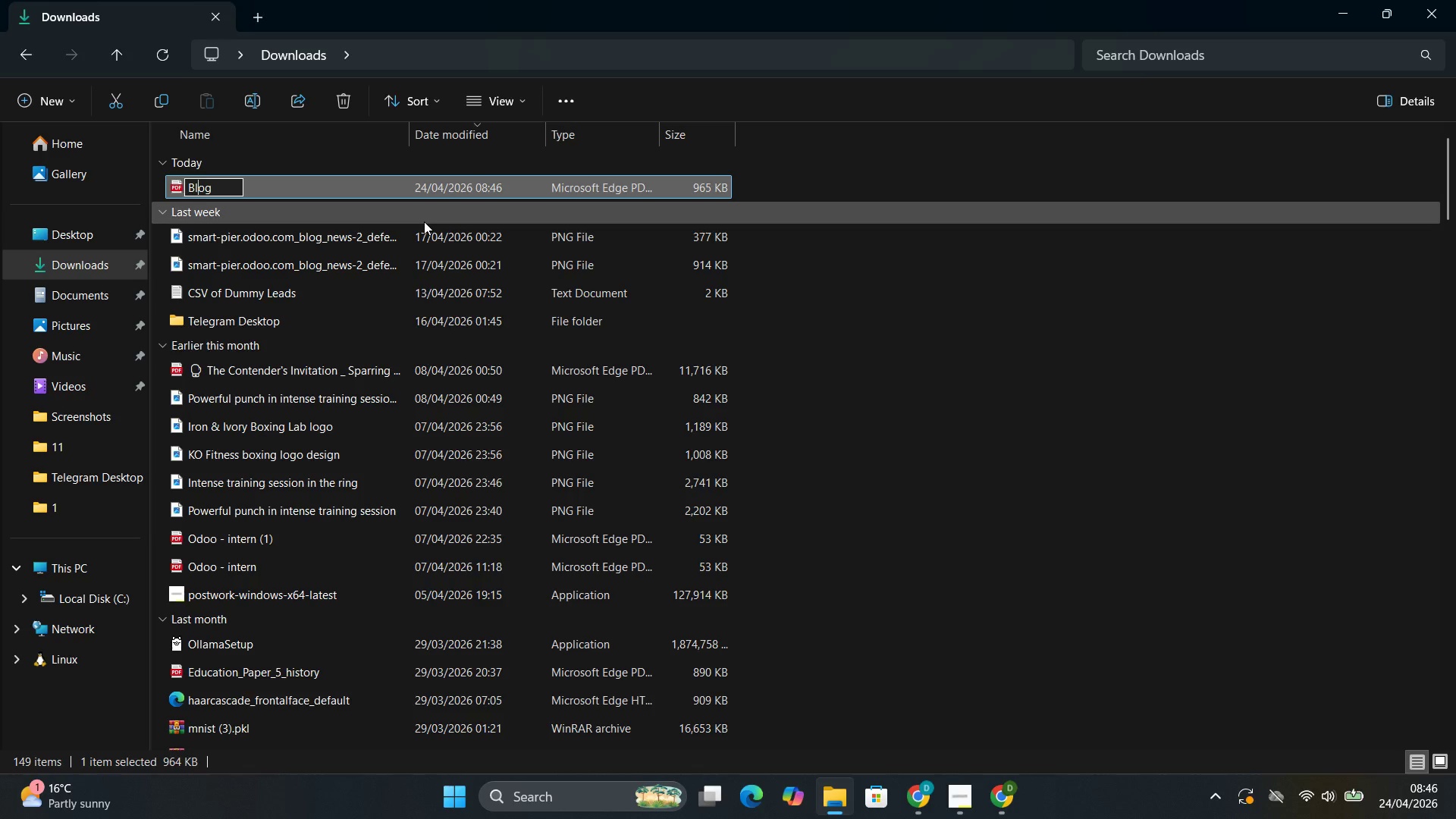 
key(ArrowRight)
 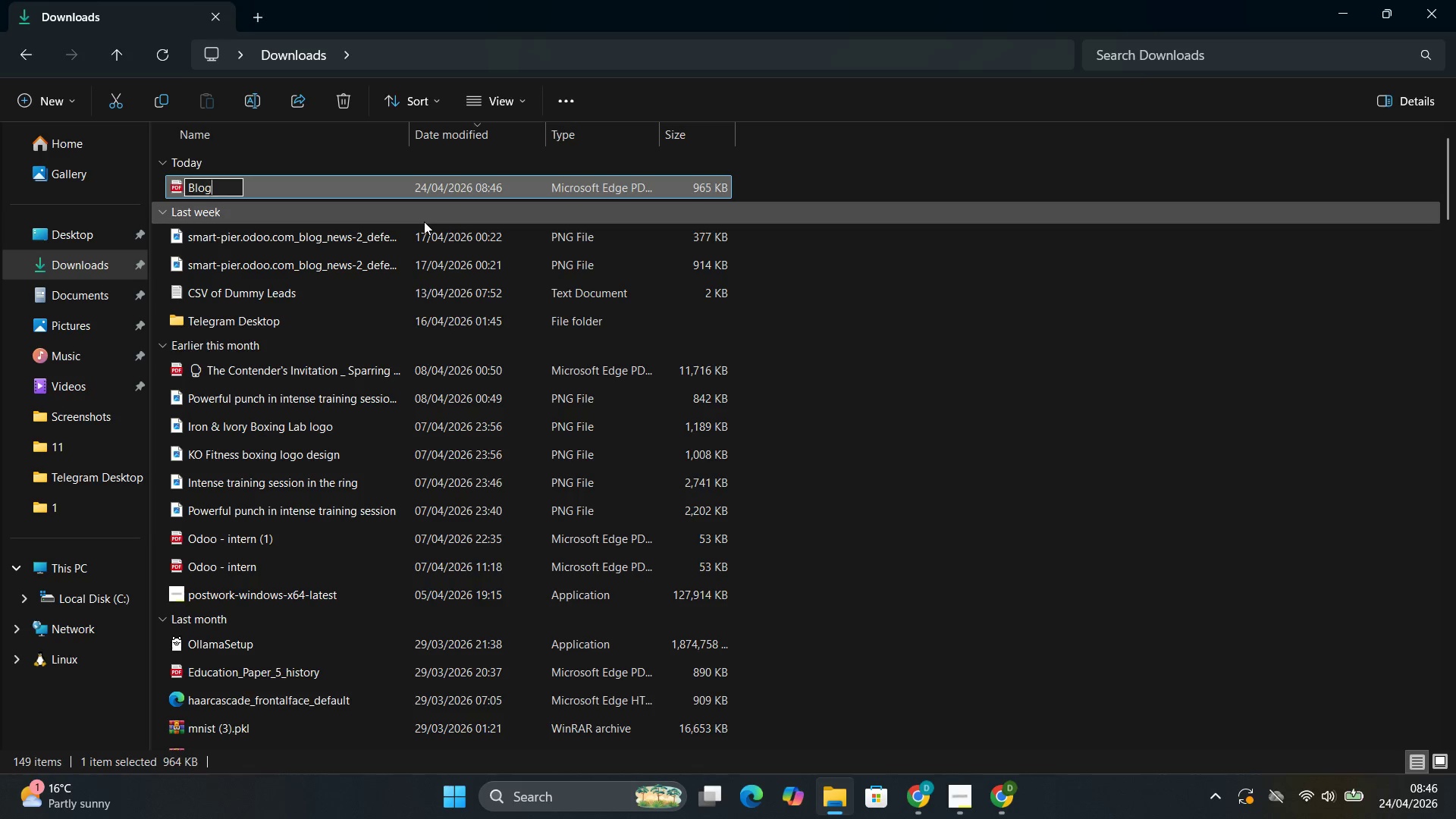 
key(ArrowRight)
 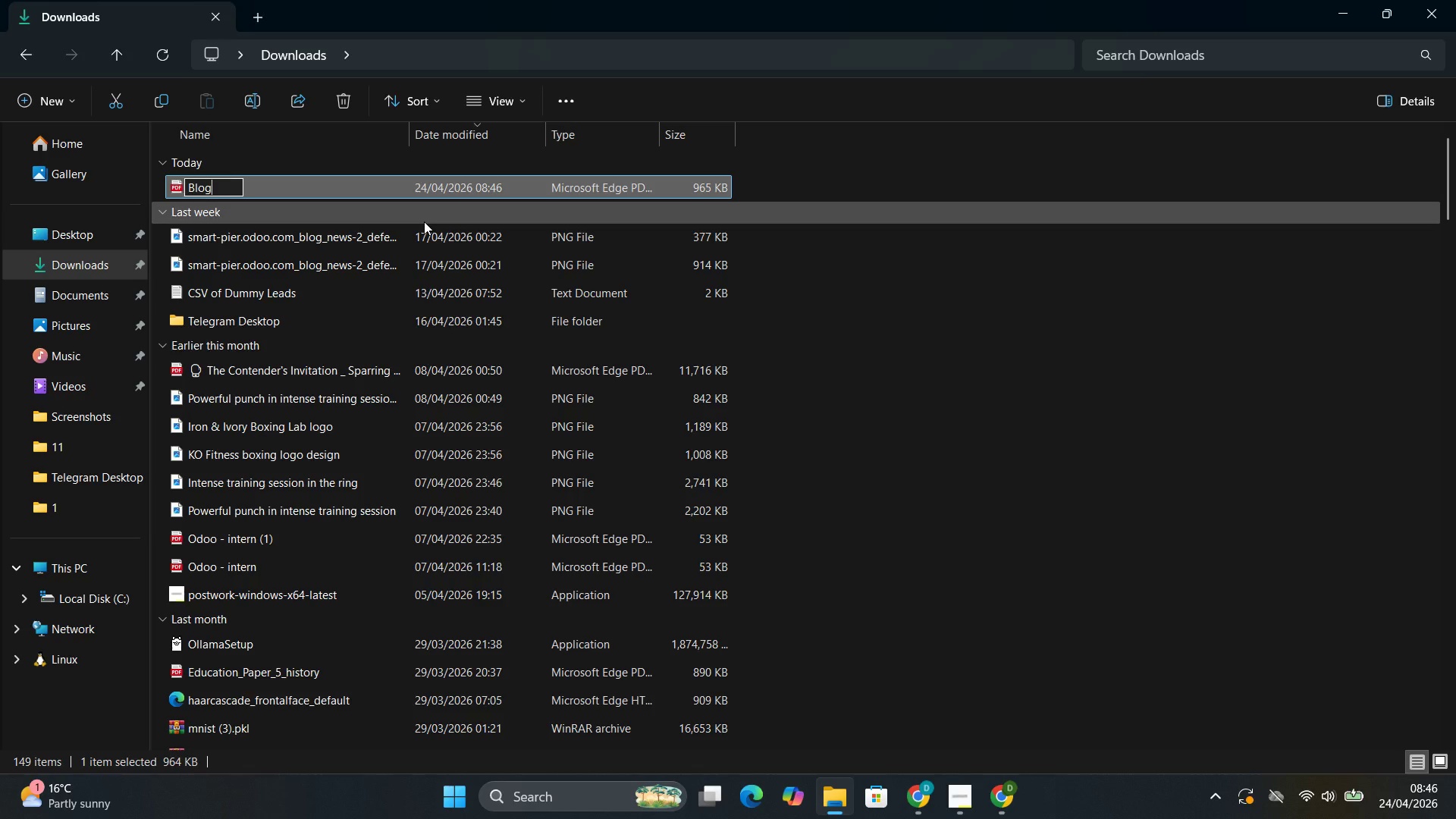 
type( Posts)
 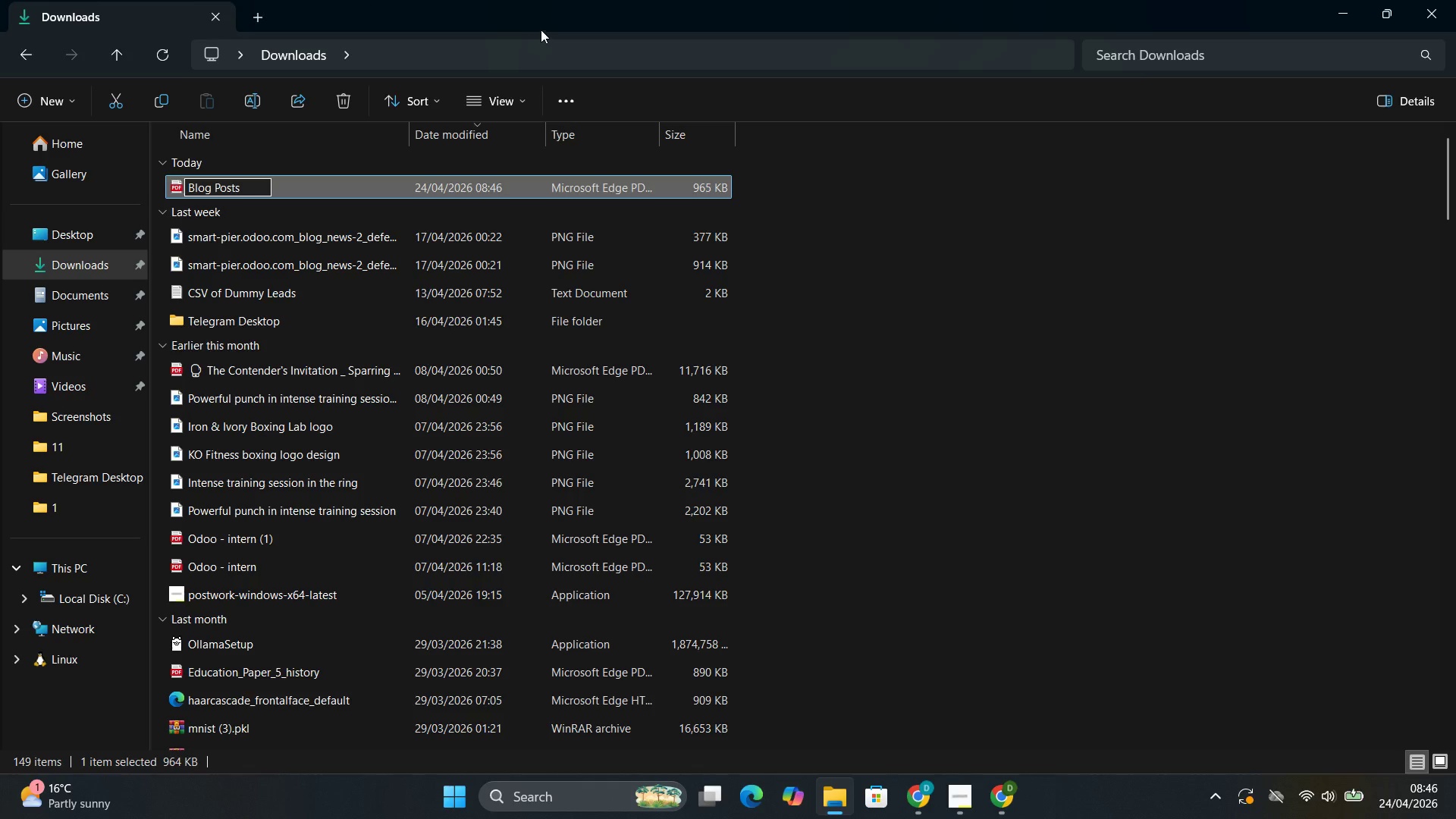 
left_click([1052, 286])
 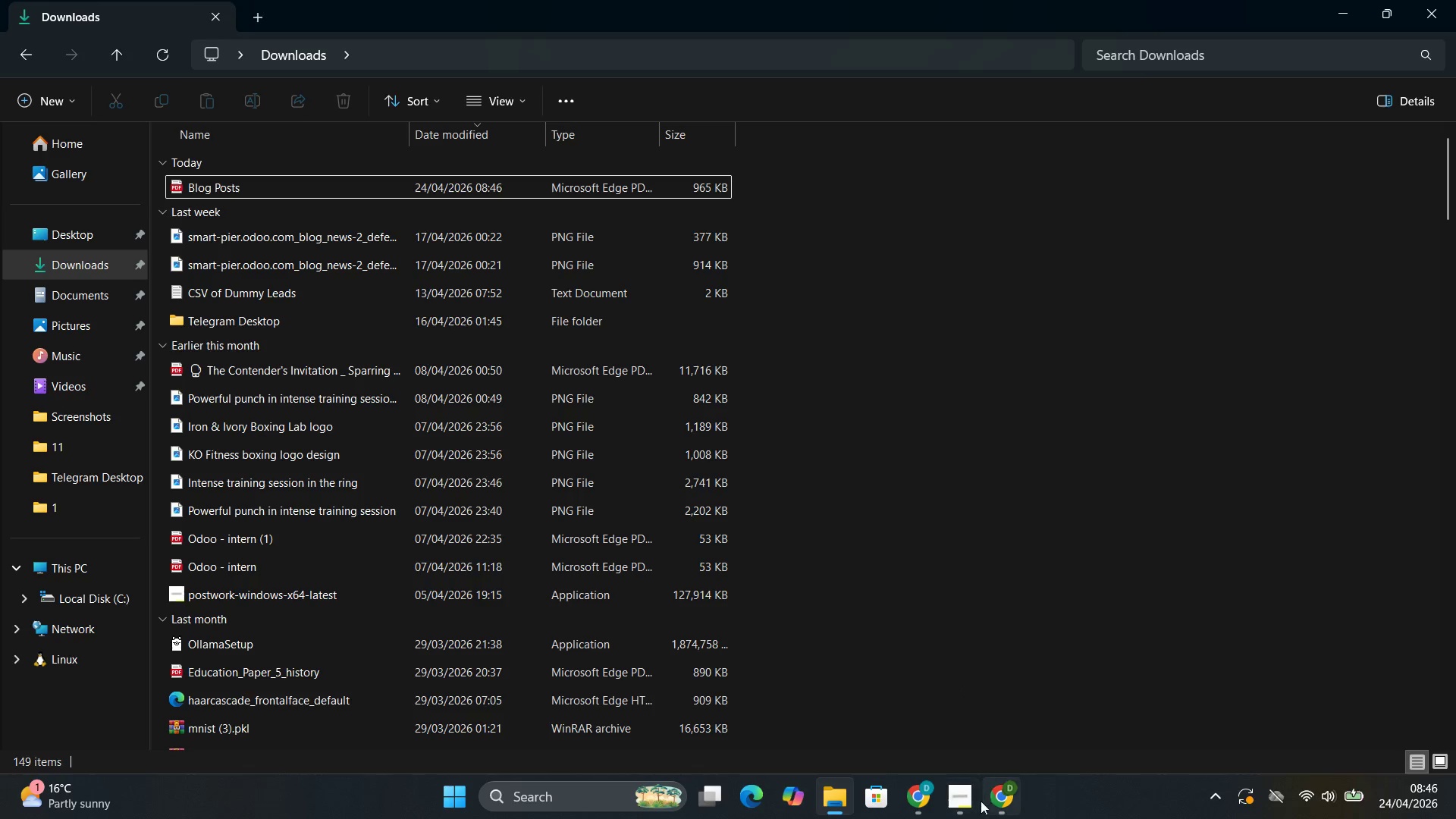 
mouse_move([998, 785])
 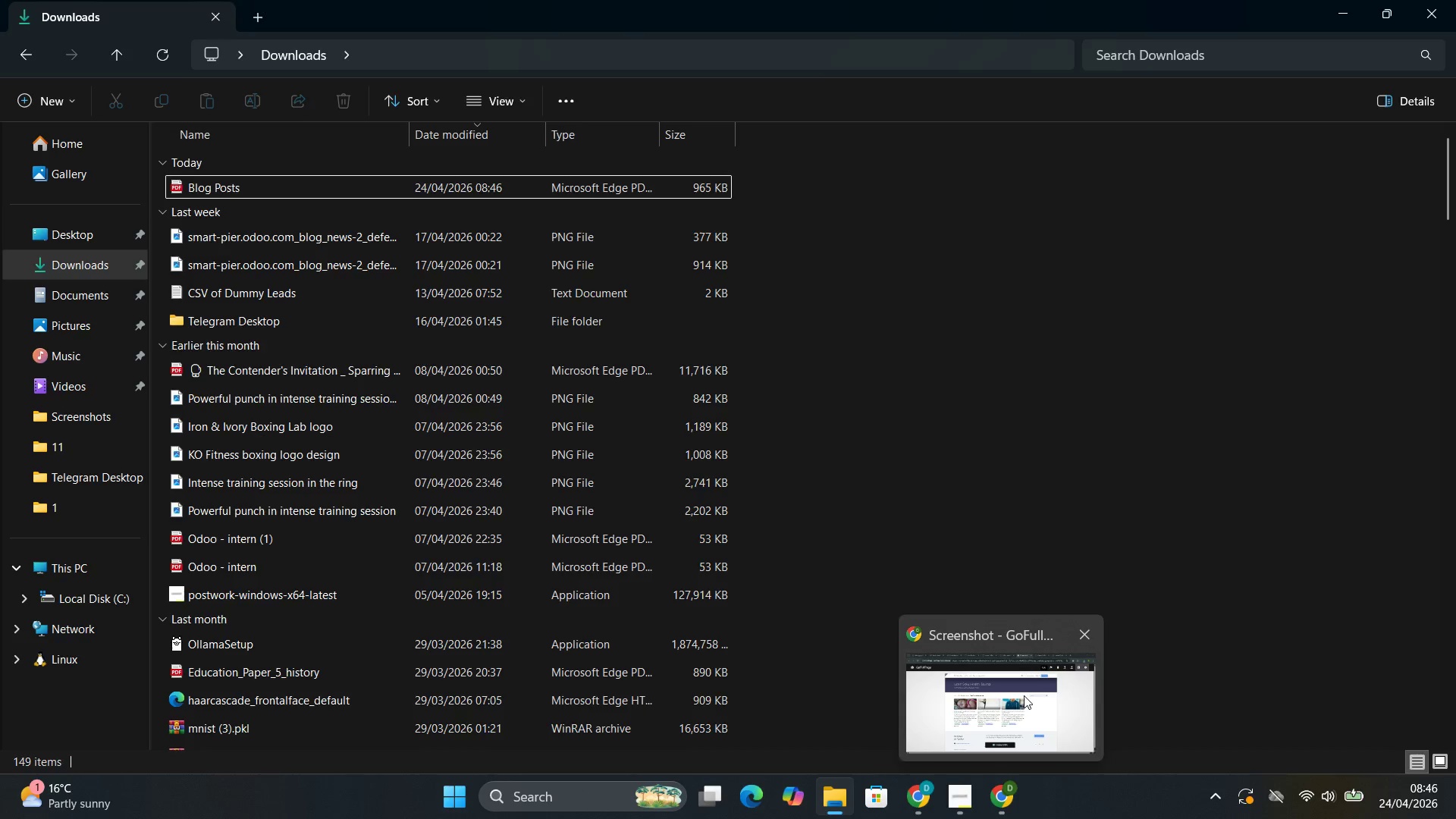 
left_click([1024, 695])
 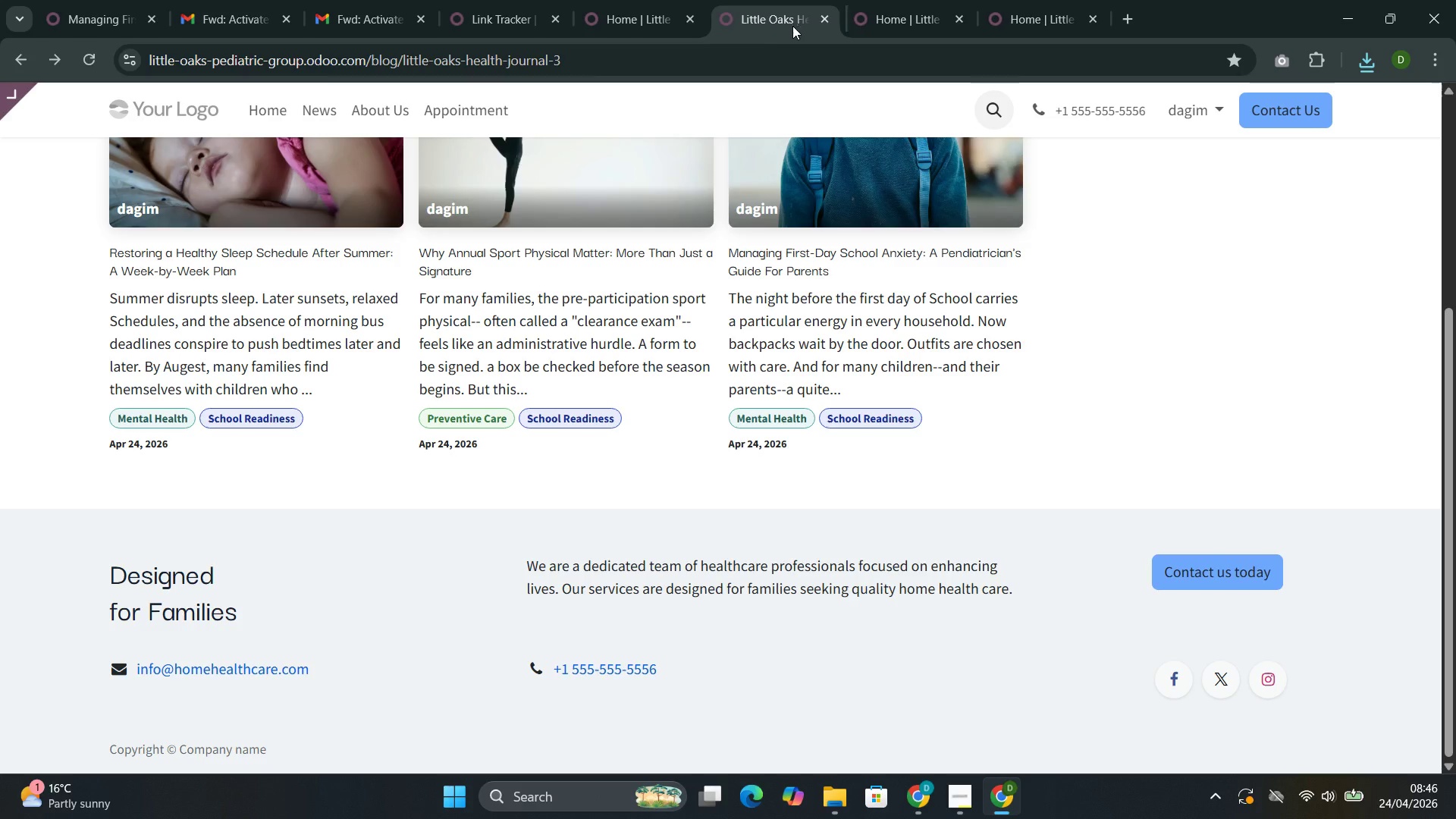 
left_click([847, 219])
 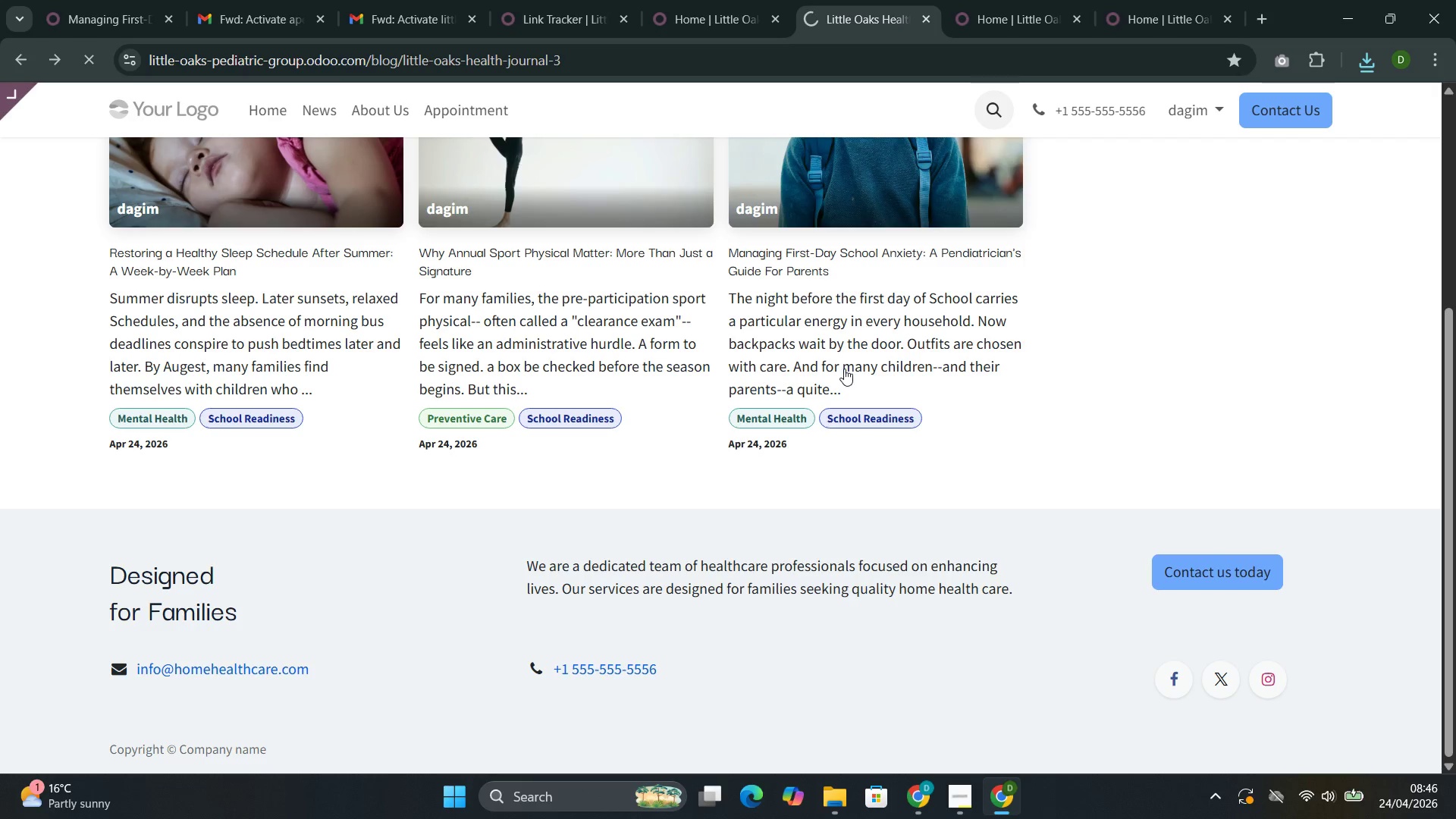 
mouse_move([855, 352])
 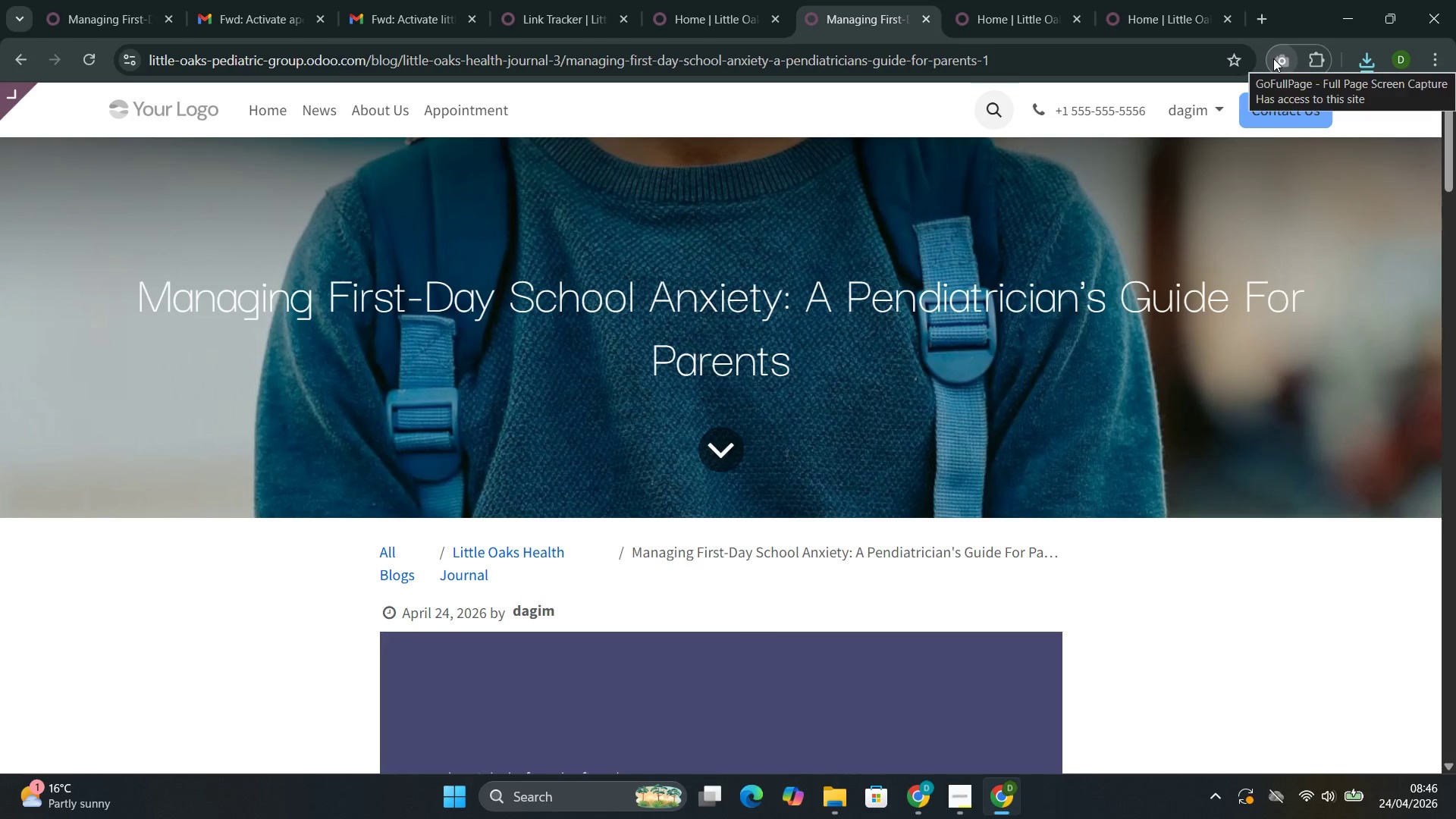 
left_click([1273, 58])
 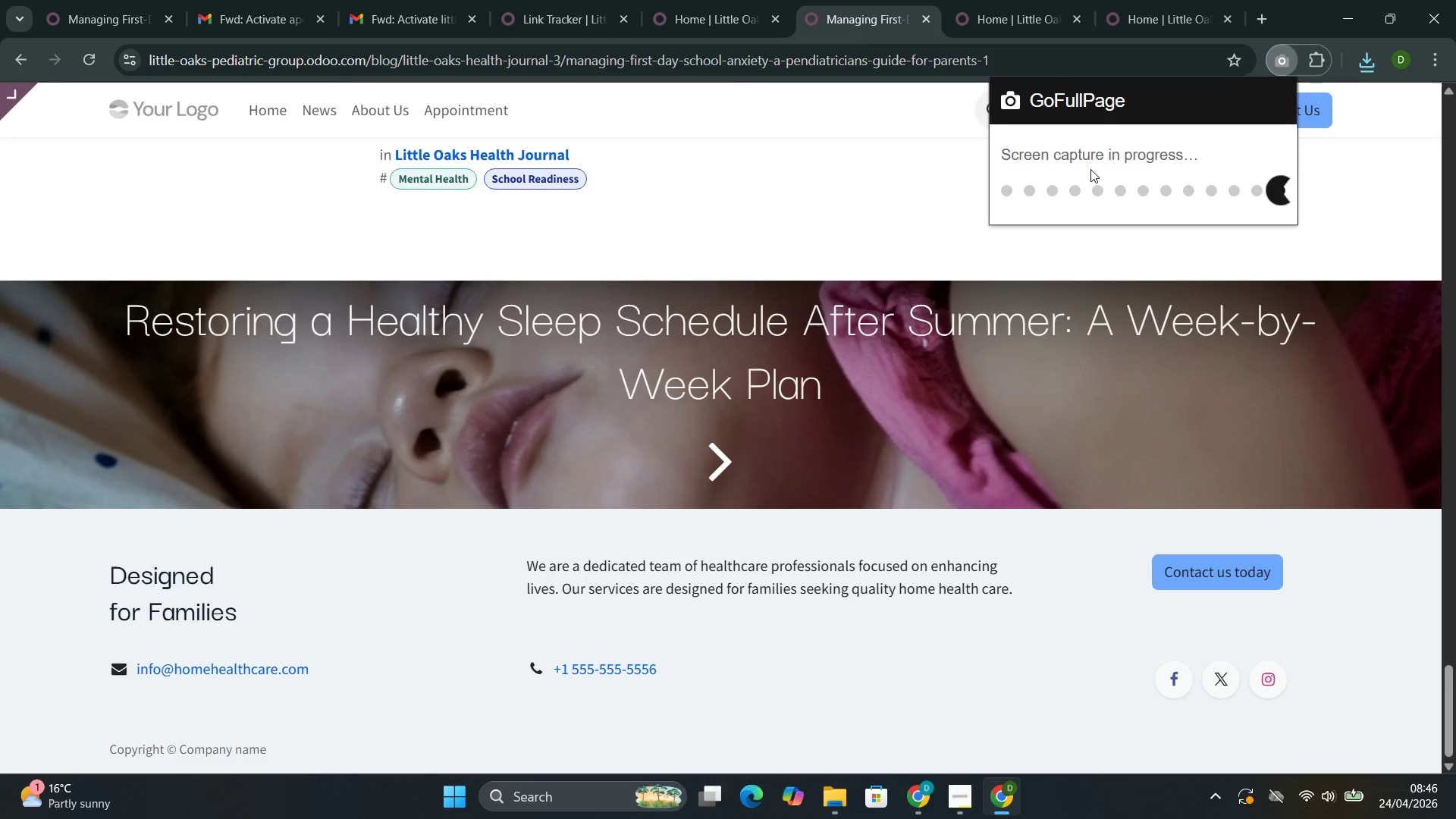 
wait(7.06)
 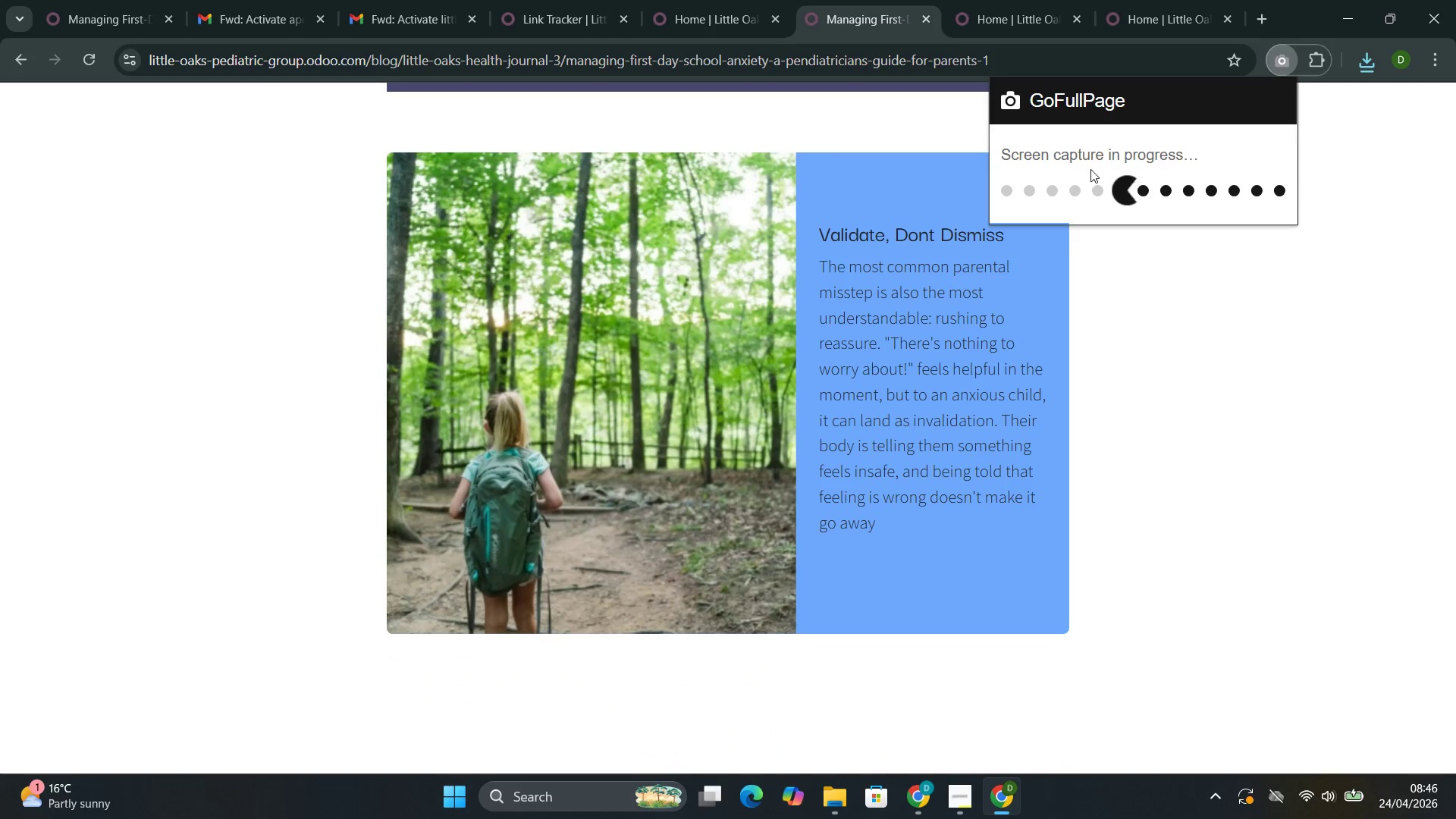 
left_click([1208, 103])
 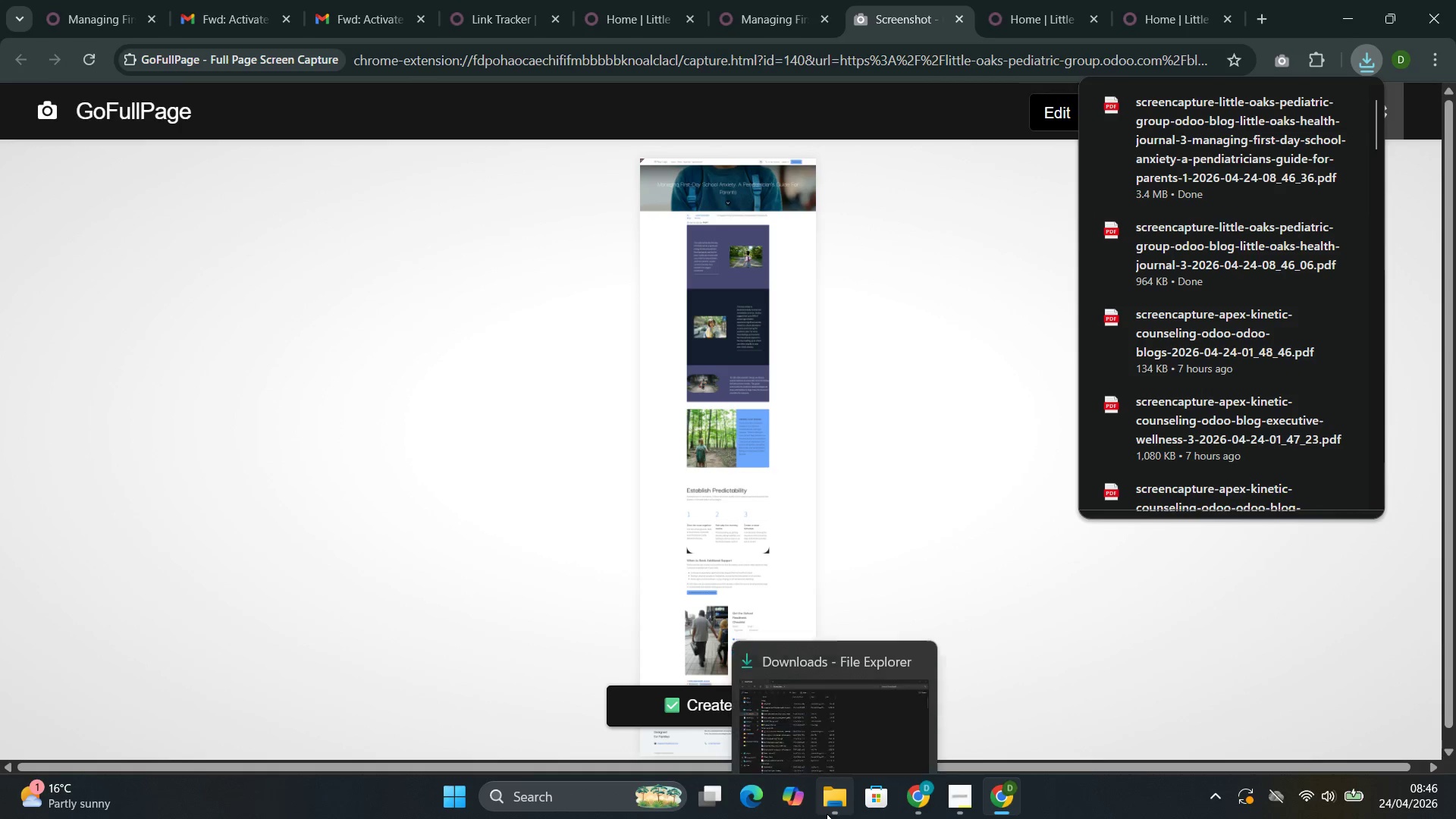 
left_click([805, 661])
 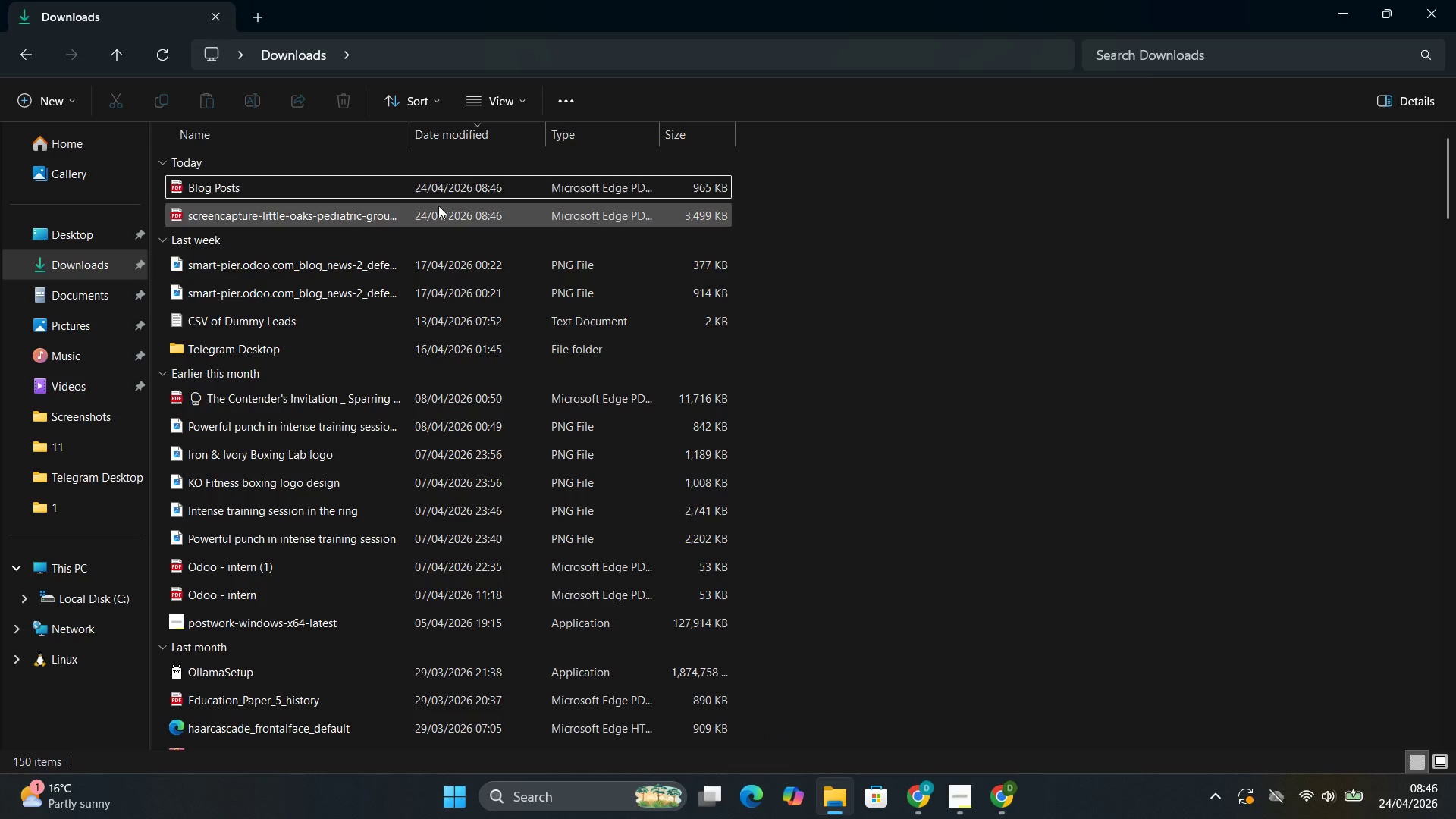 
left_click([404, 185])
 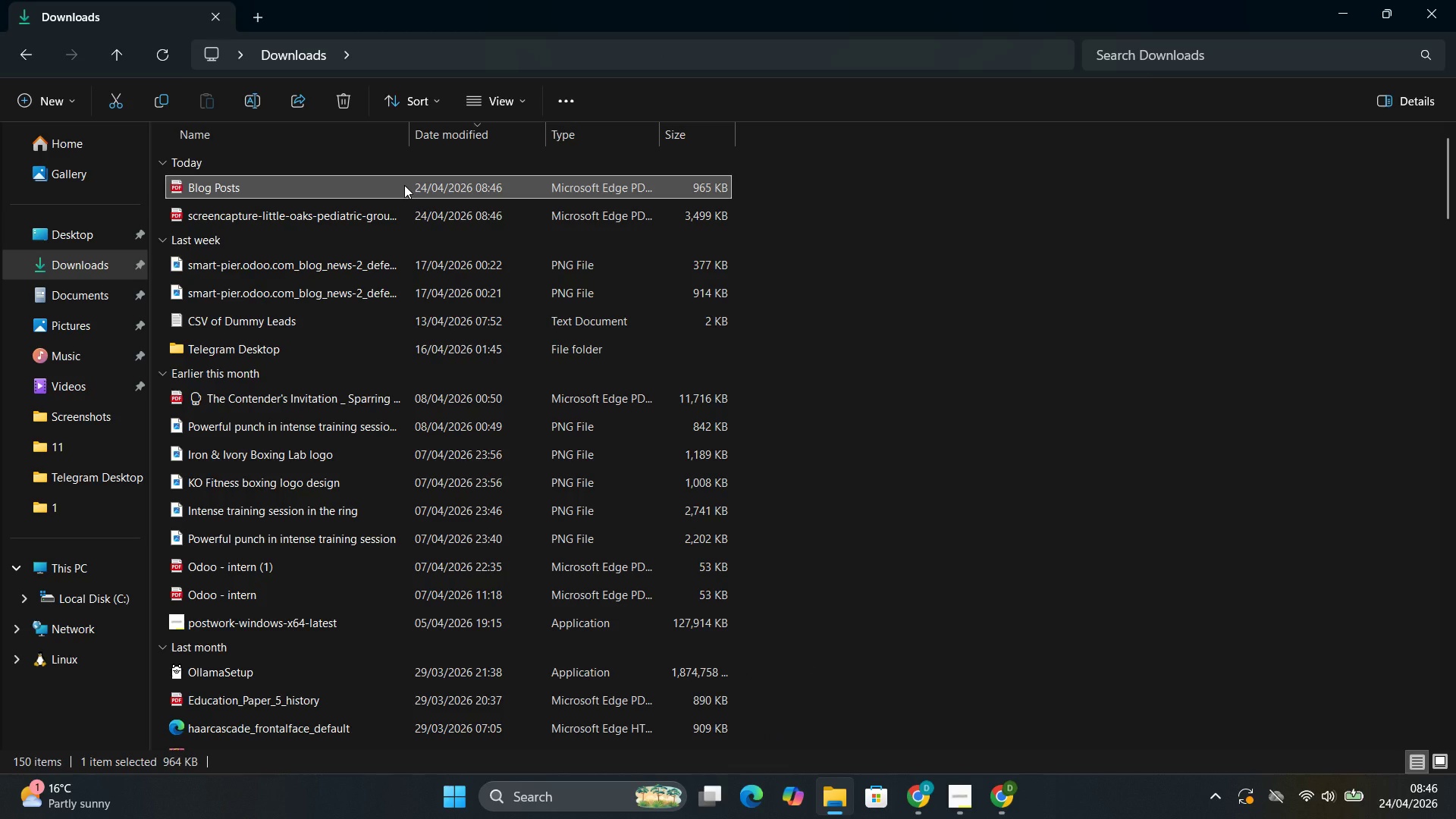 
key(F2)
 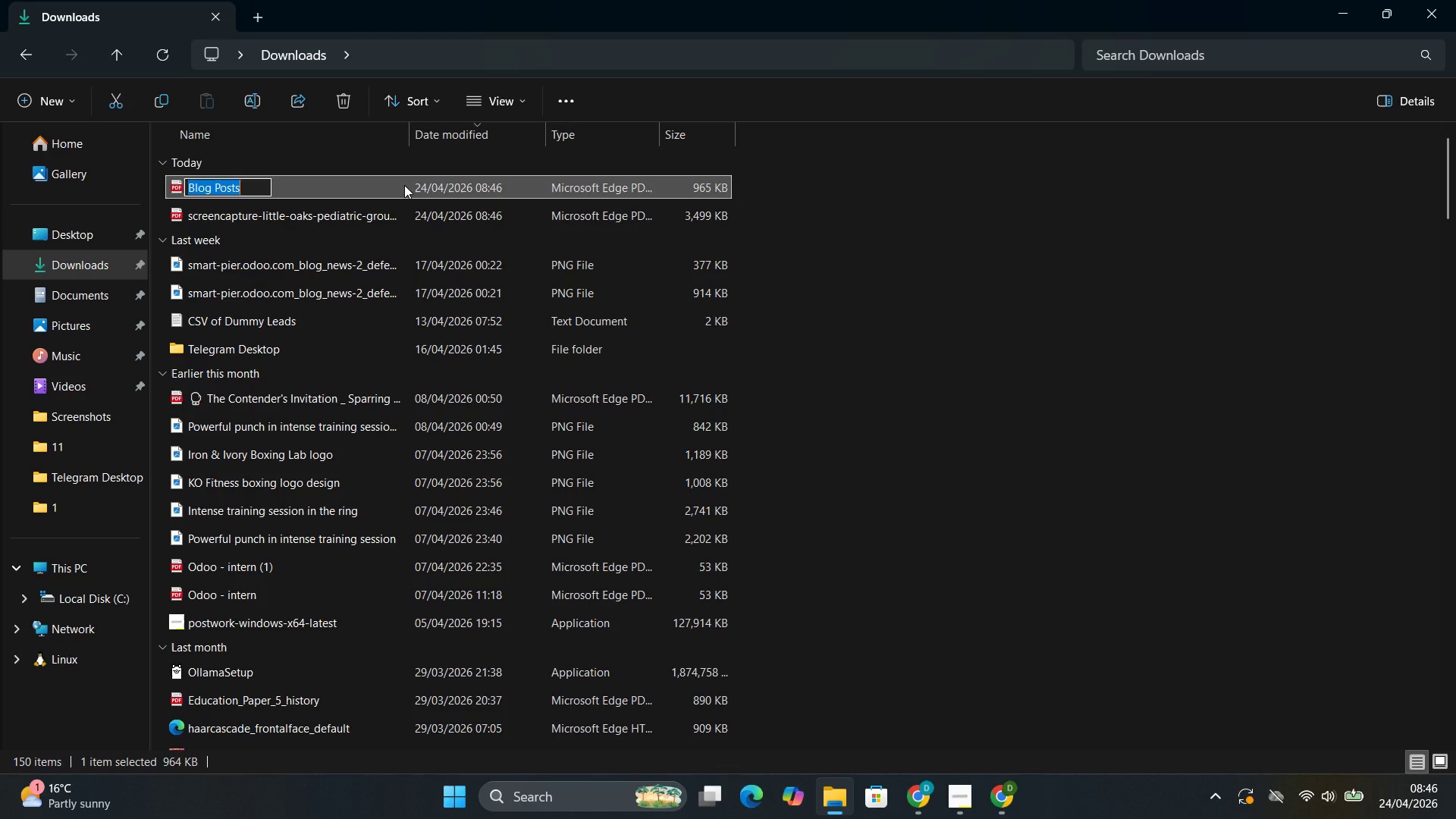 
key(Control+C)
 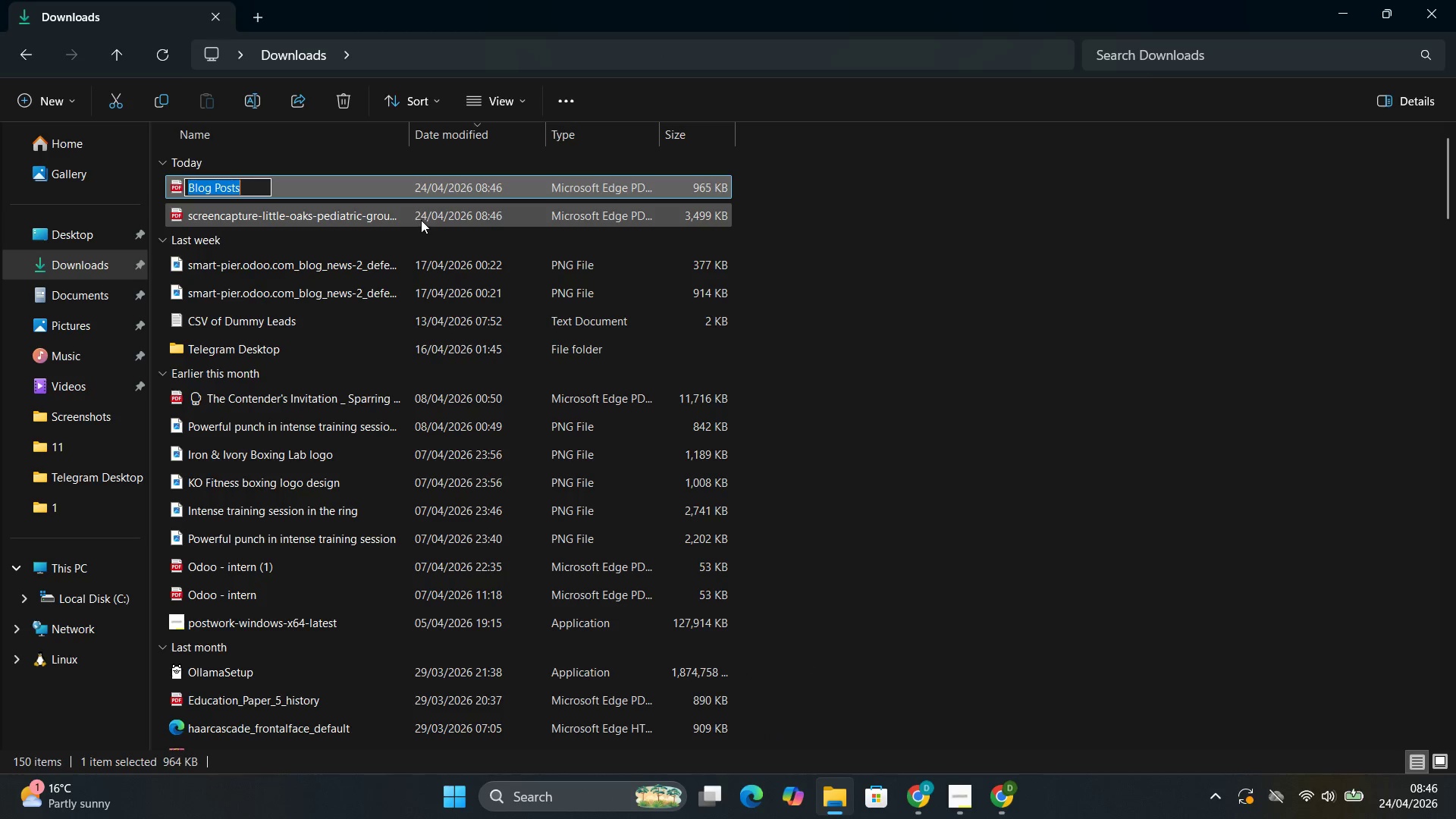 
left_click([421, 220])
 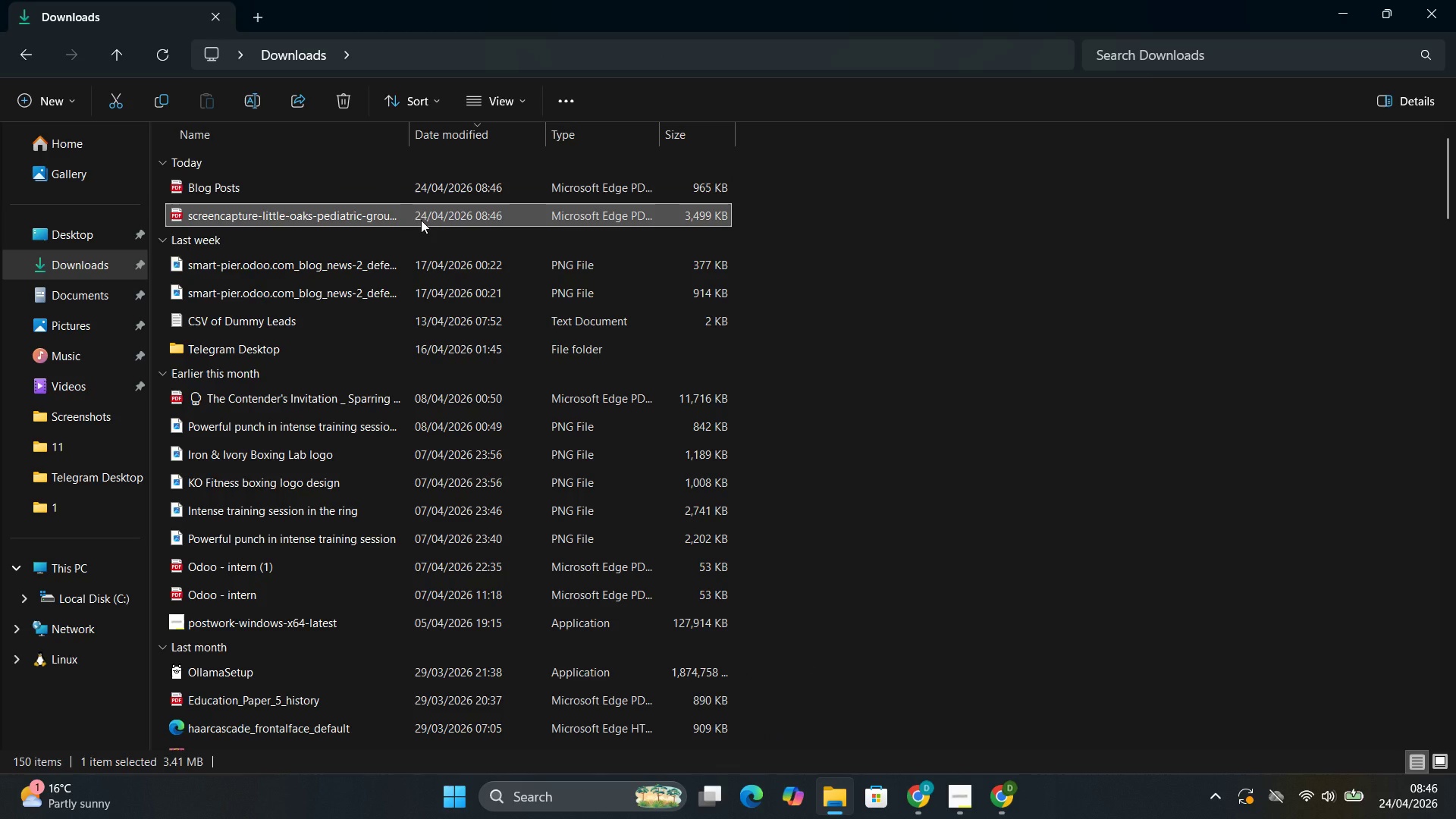 
key(F2)
 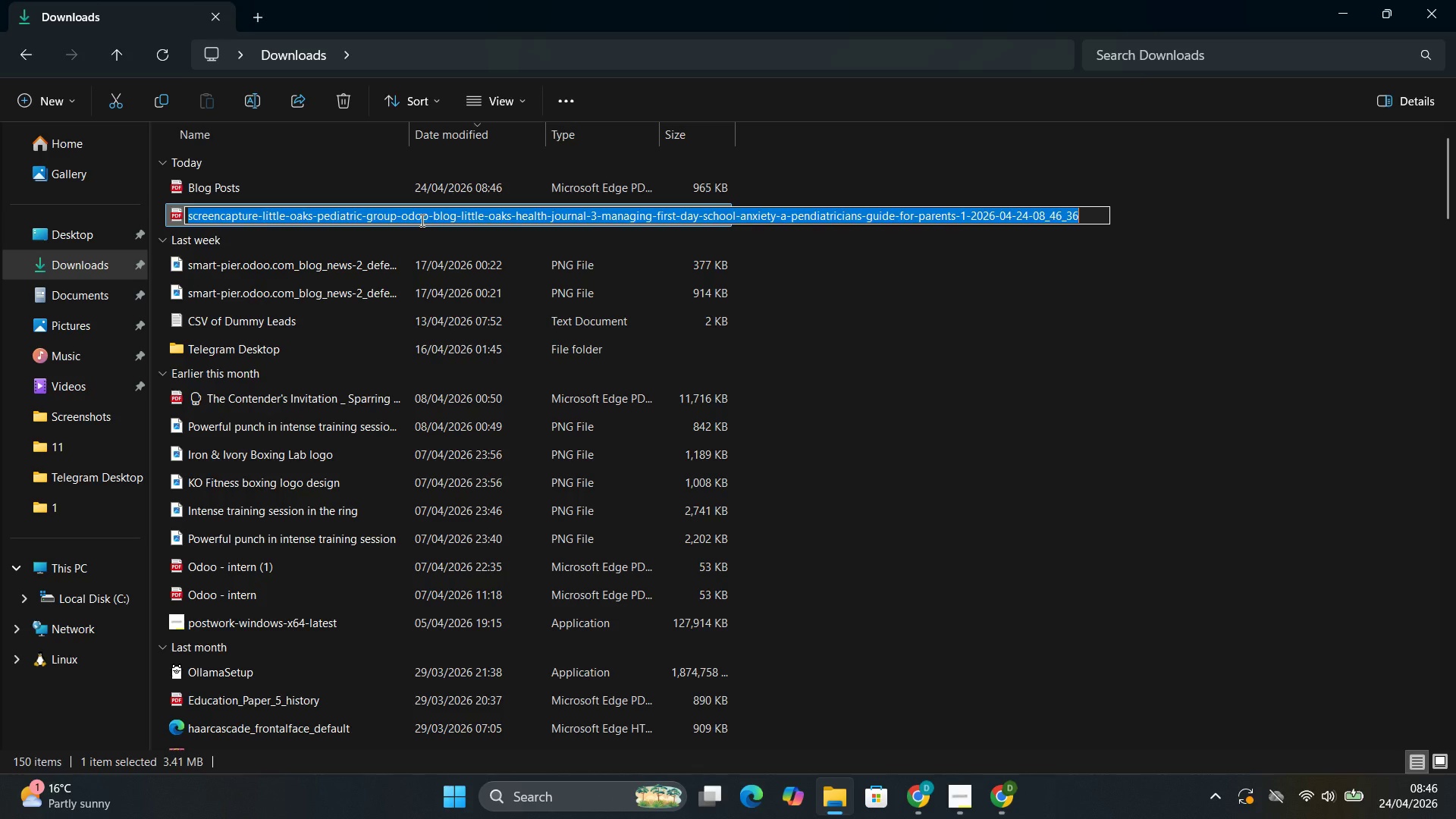 
key(Control+V)
 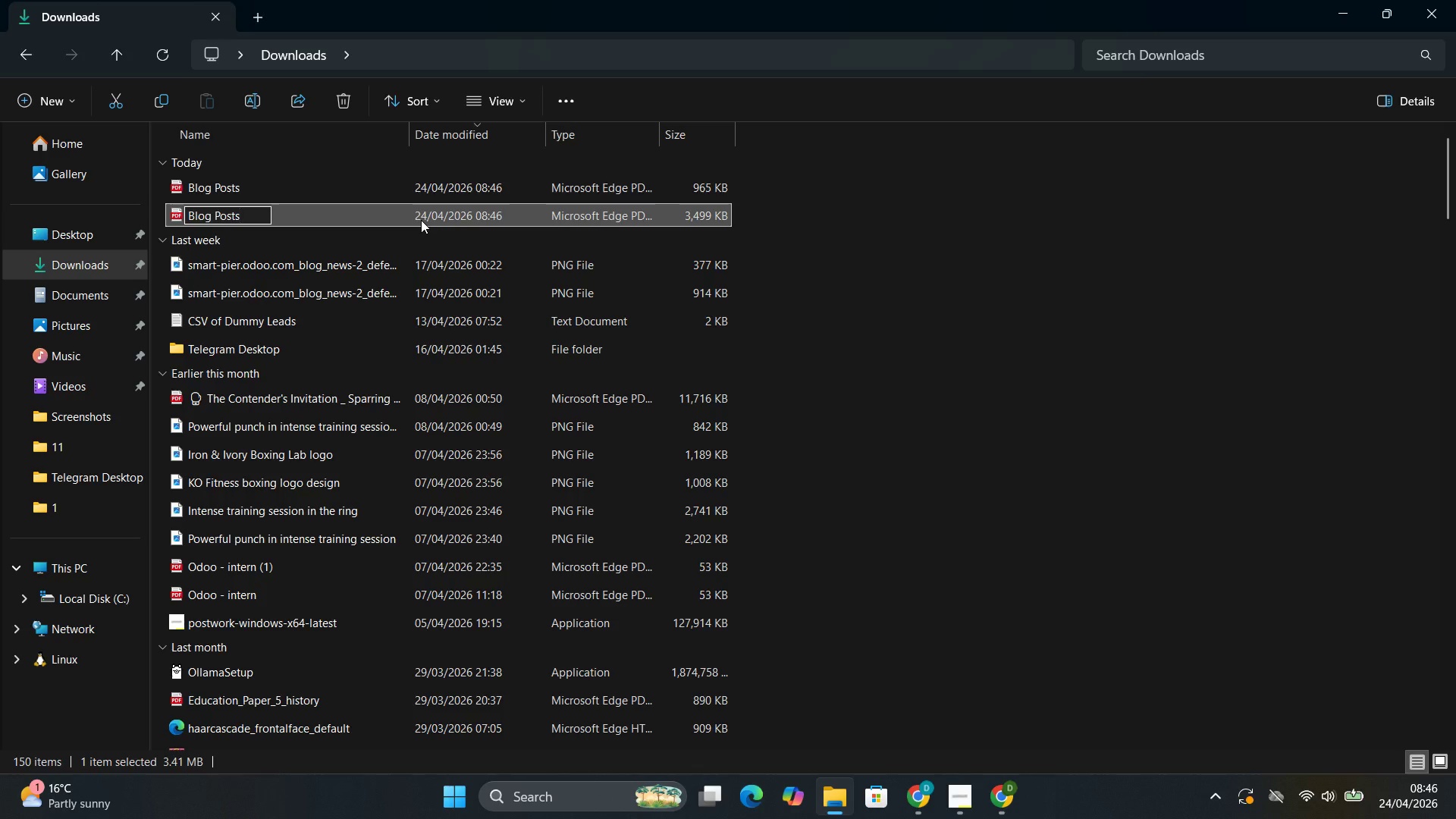 
key(Backspace)
 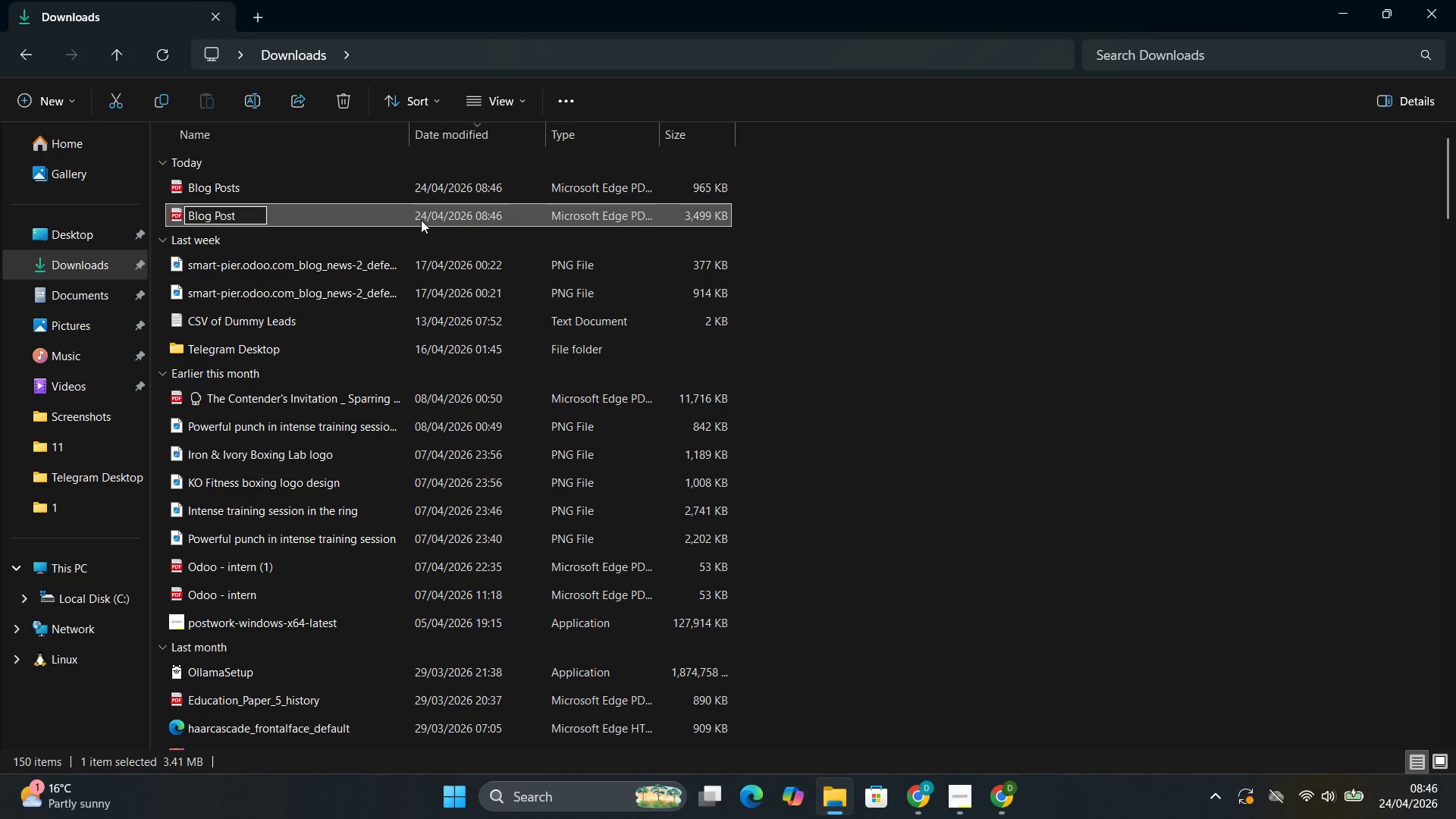 
key(Space)
 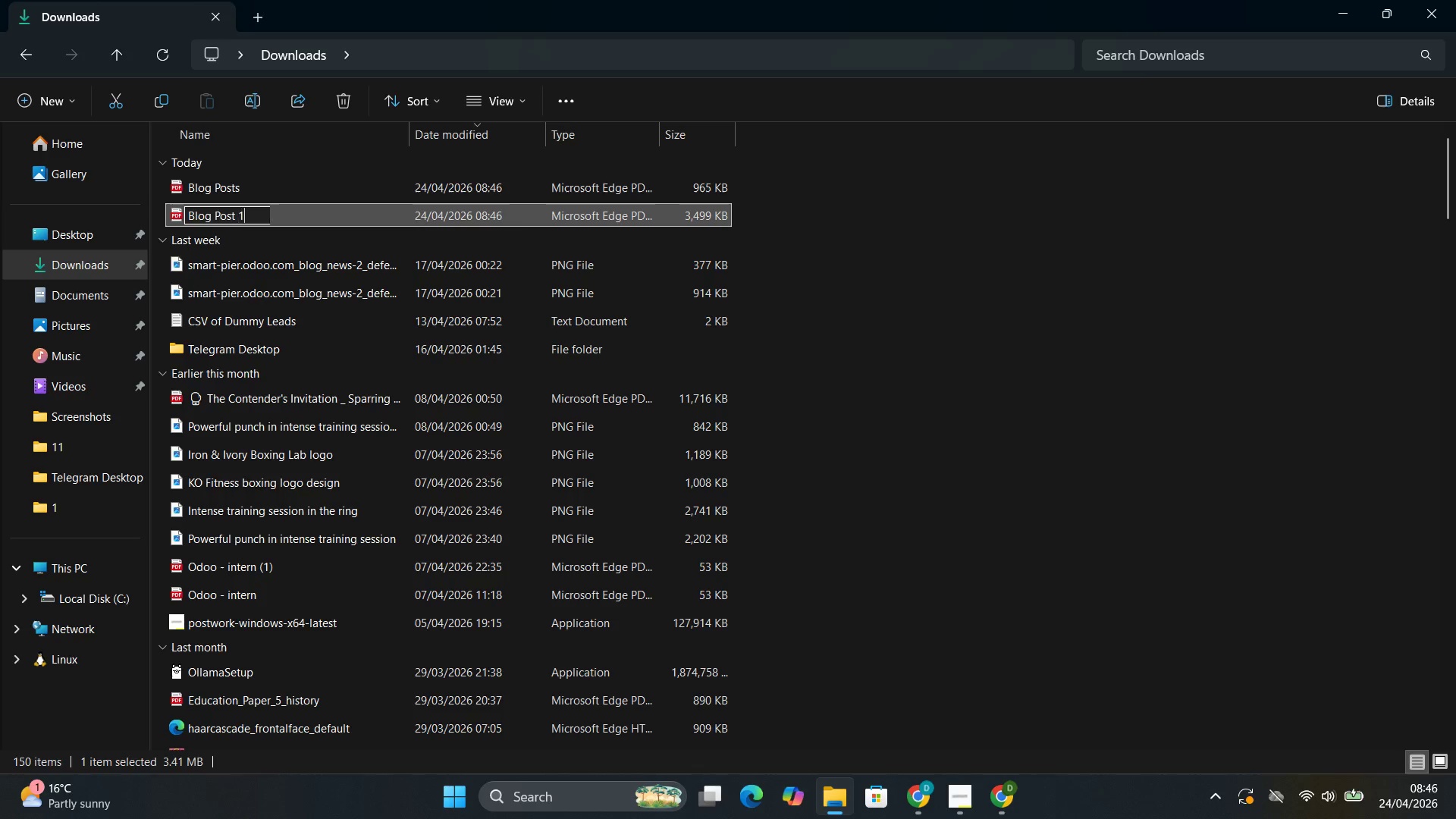 
key(1)
 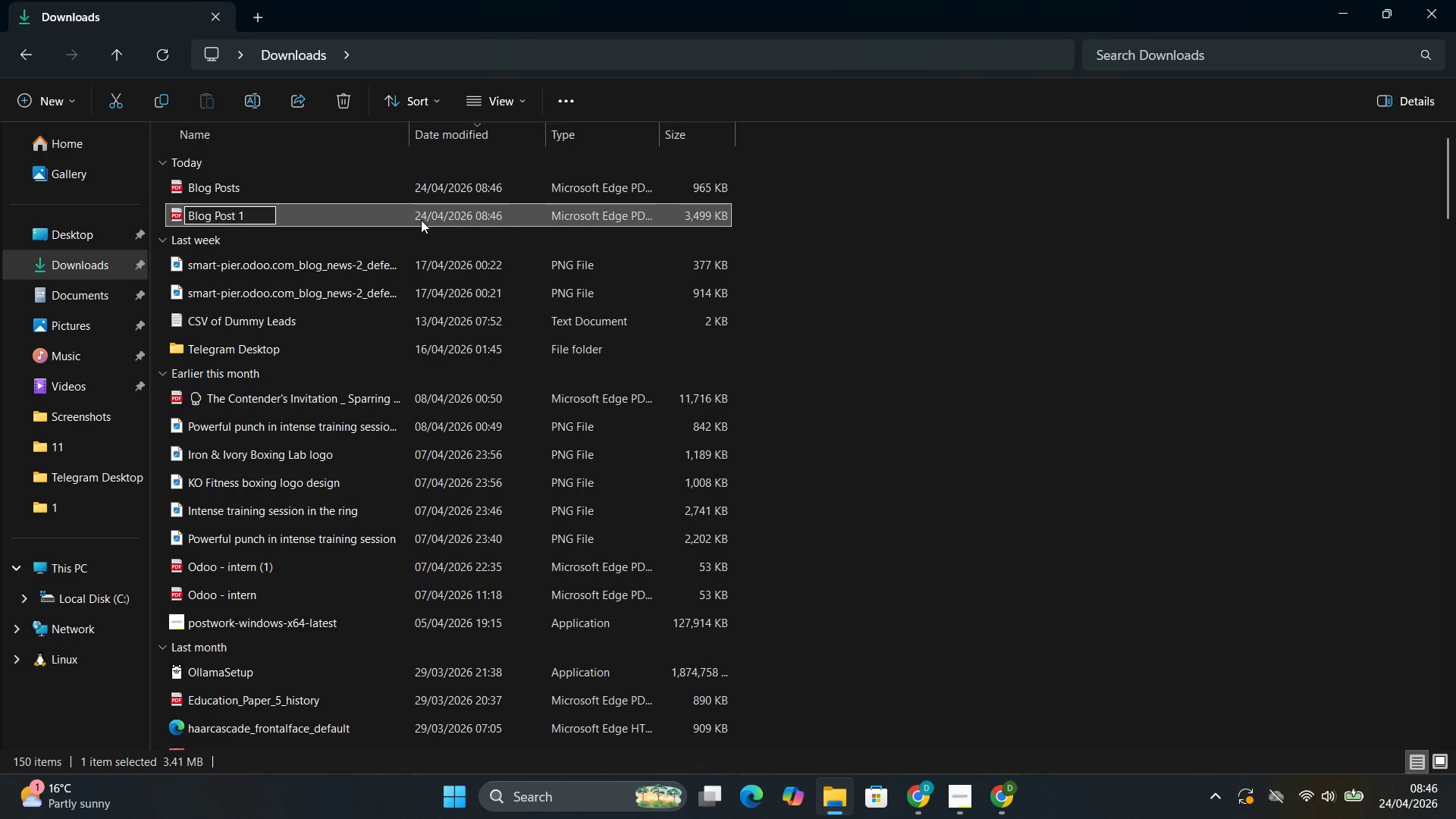 
key(Control+A)
 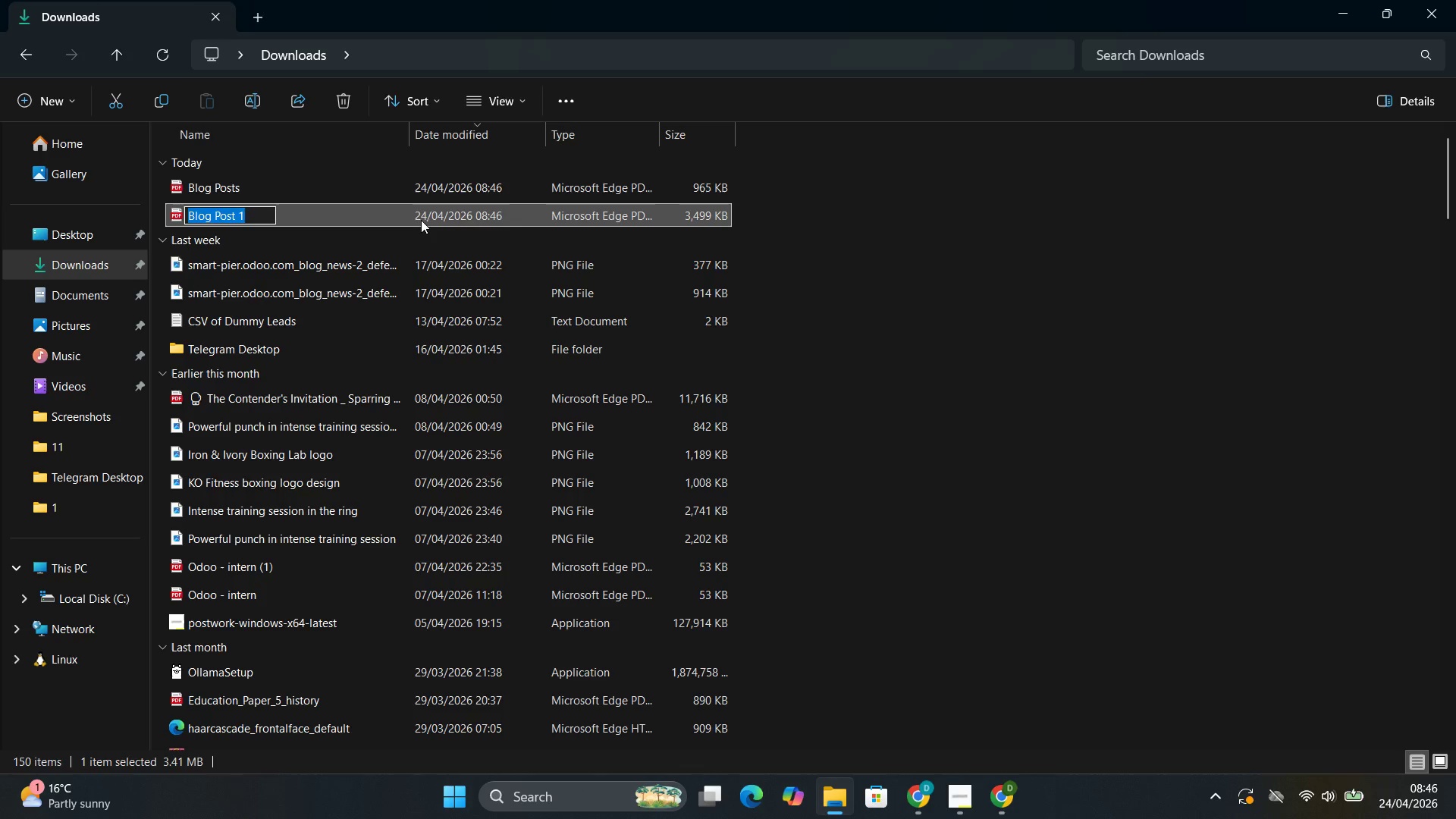 
key(Control+C)
 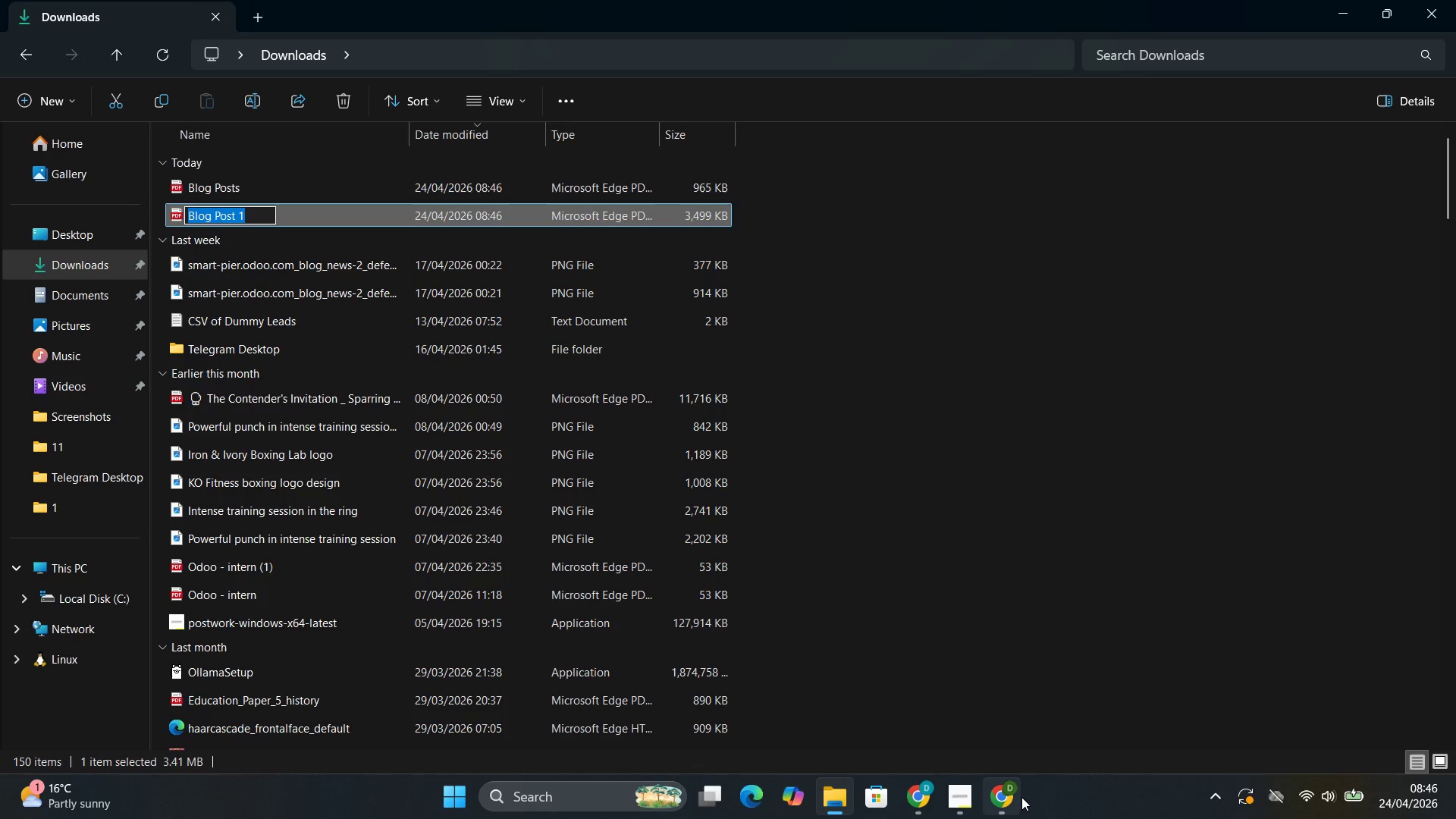 
left_click([1031, 667])
 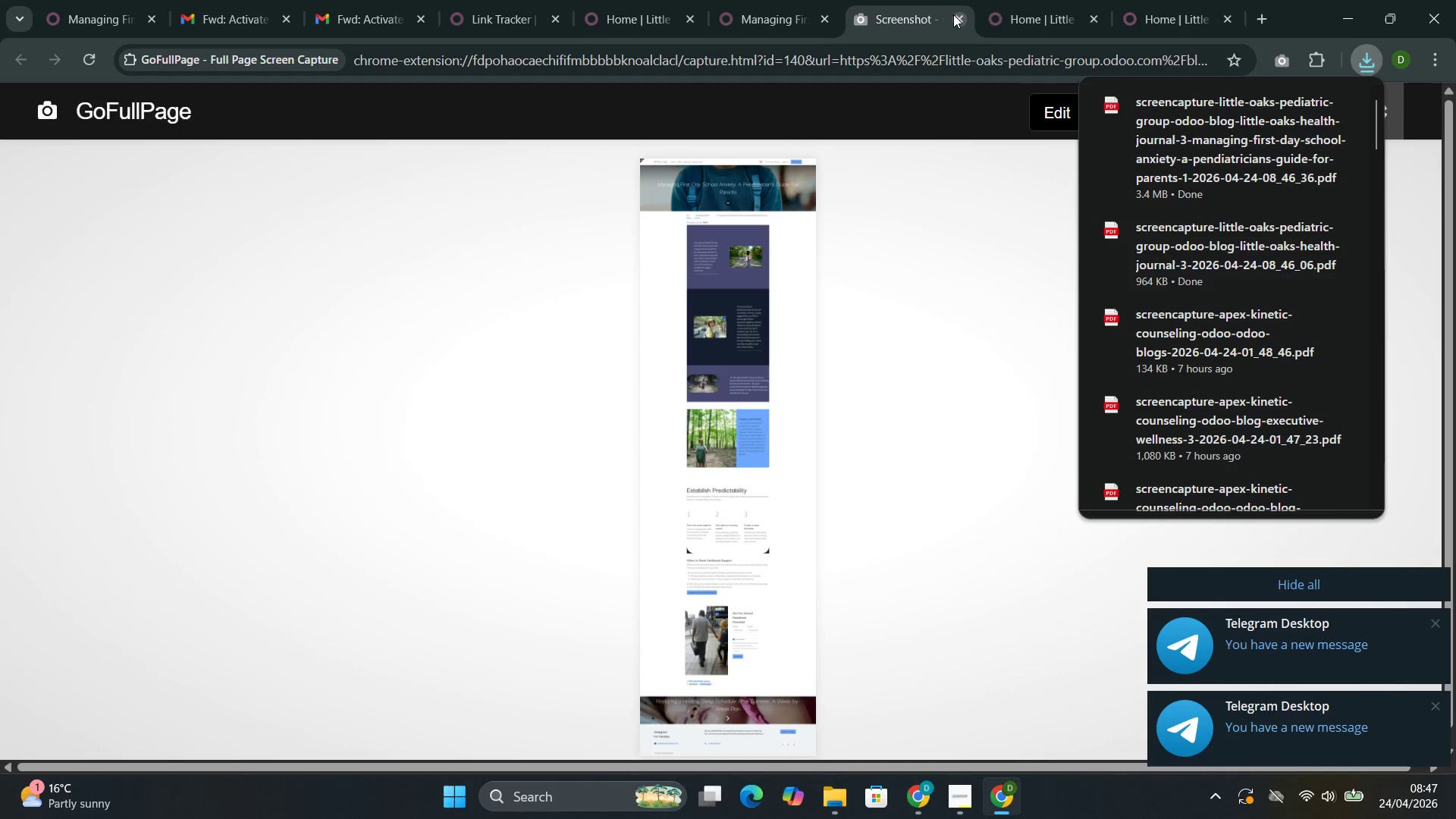 
left_click([957, 17])
 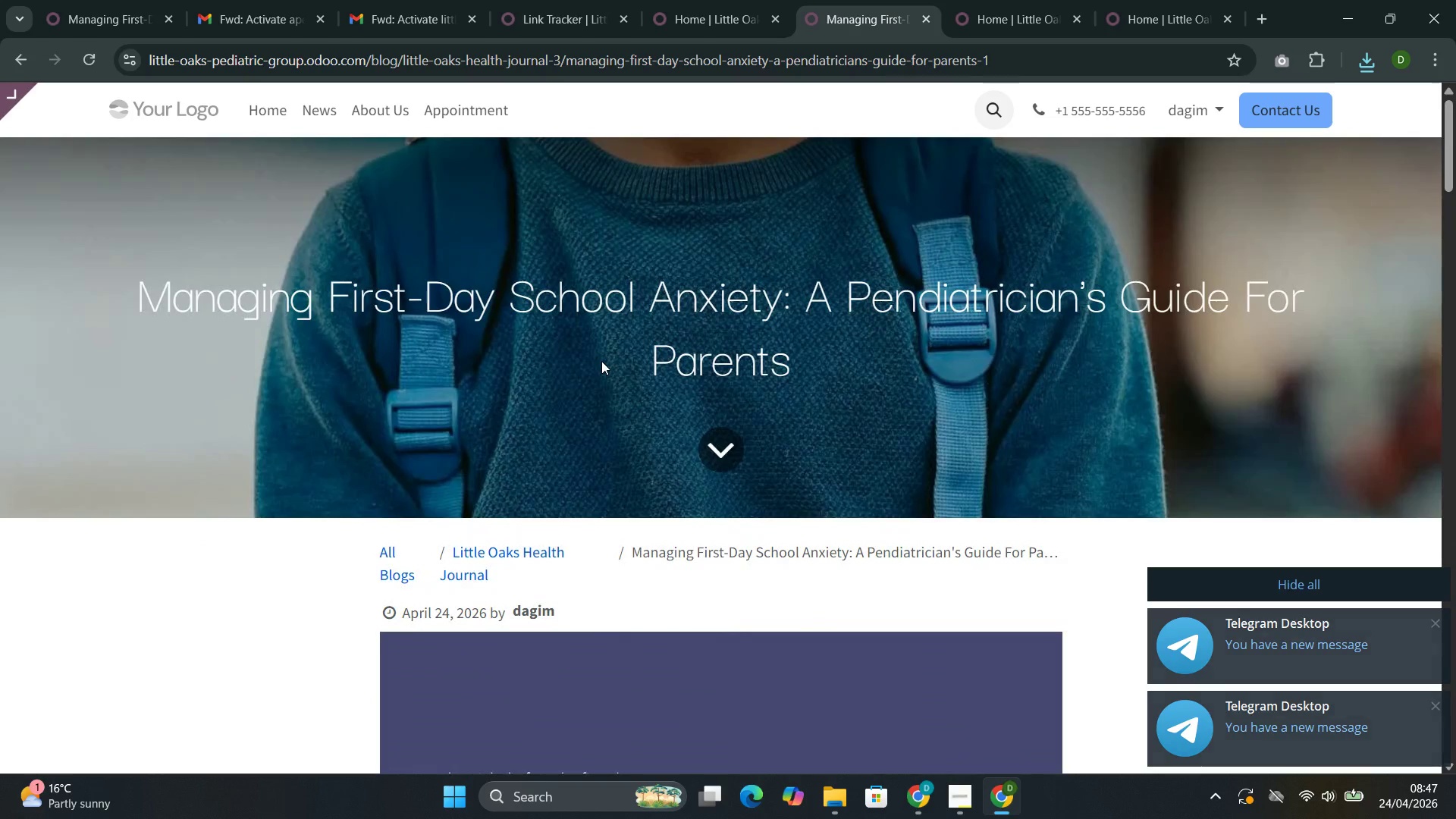 
wait(5.75)
 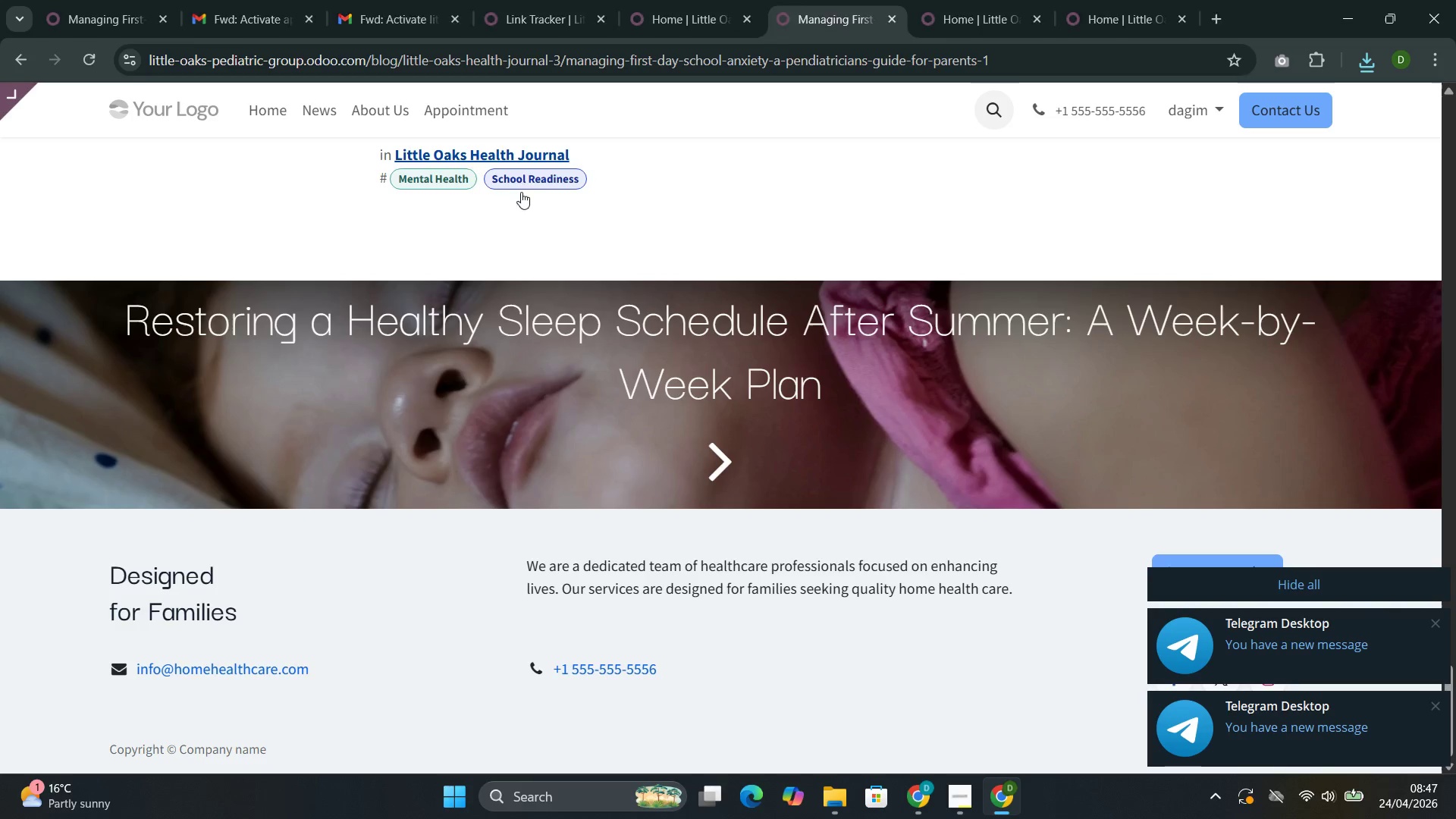 
left_click([8, 75])
 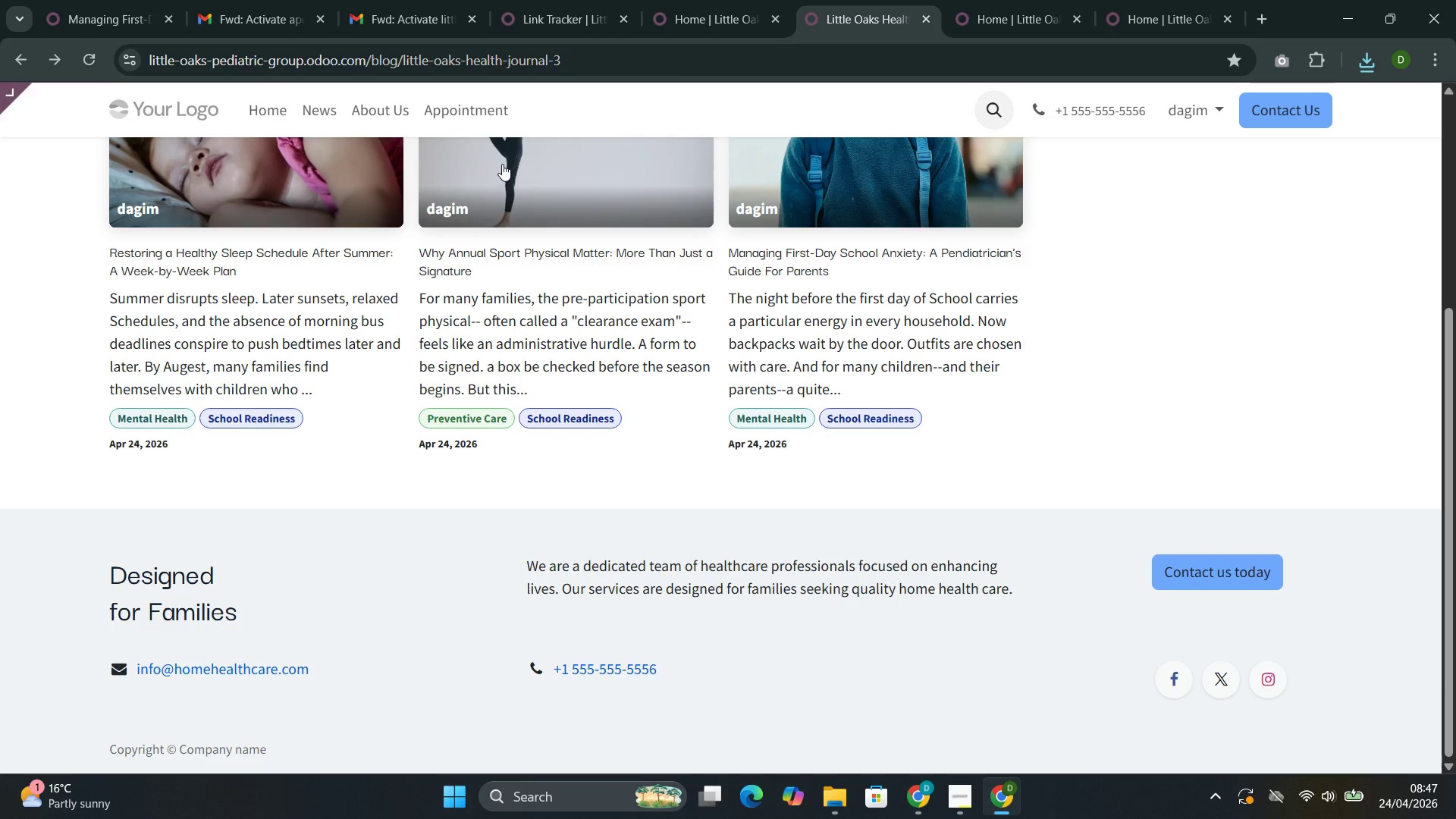 
left_click([501, 165])
 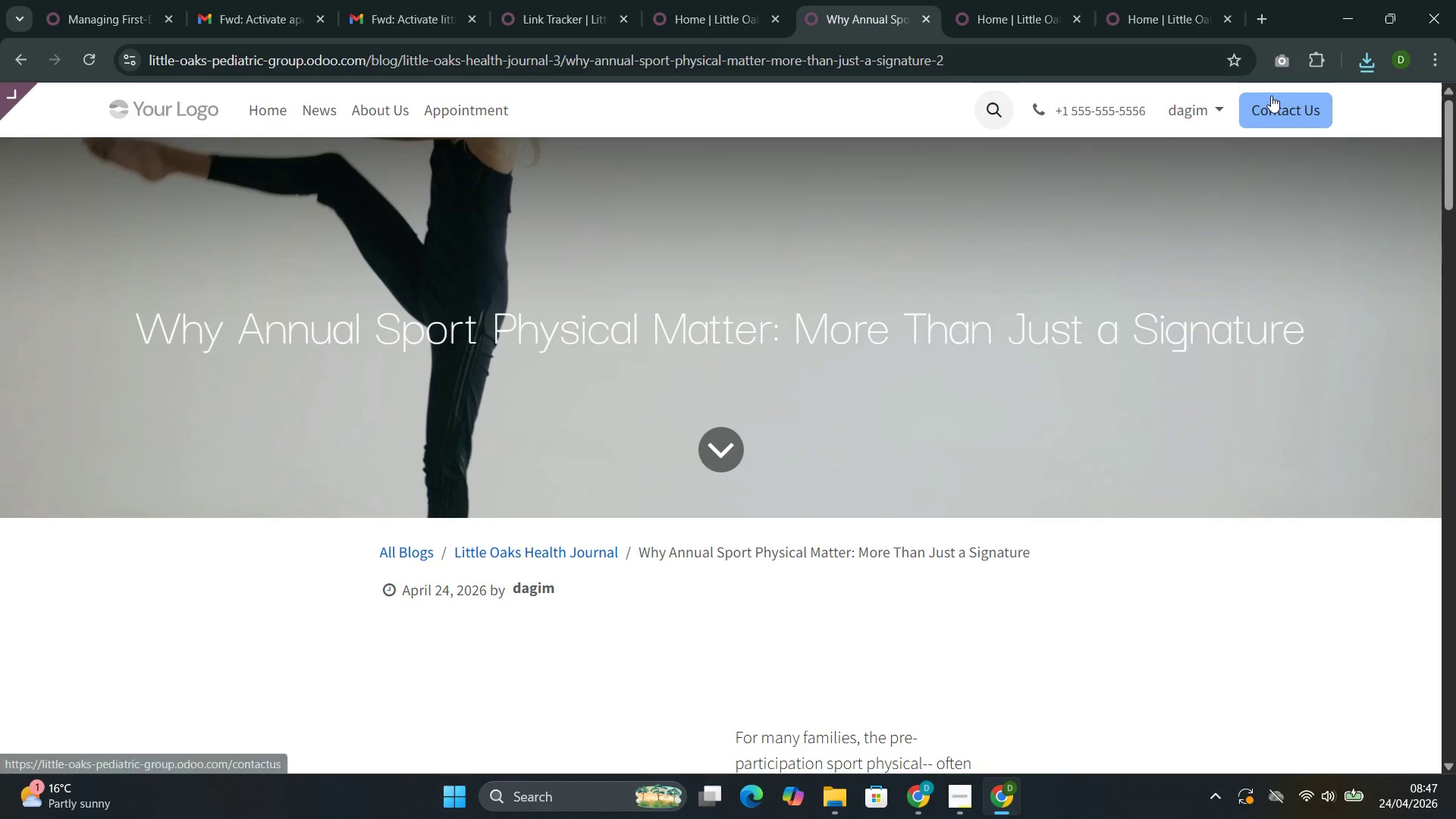 
left_click([1282, 60])
 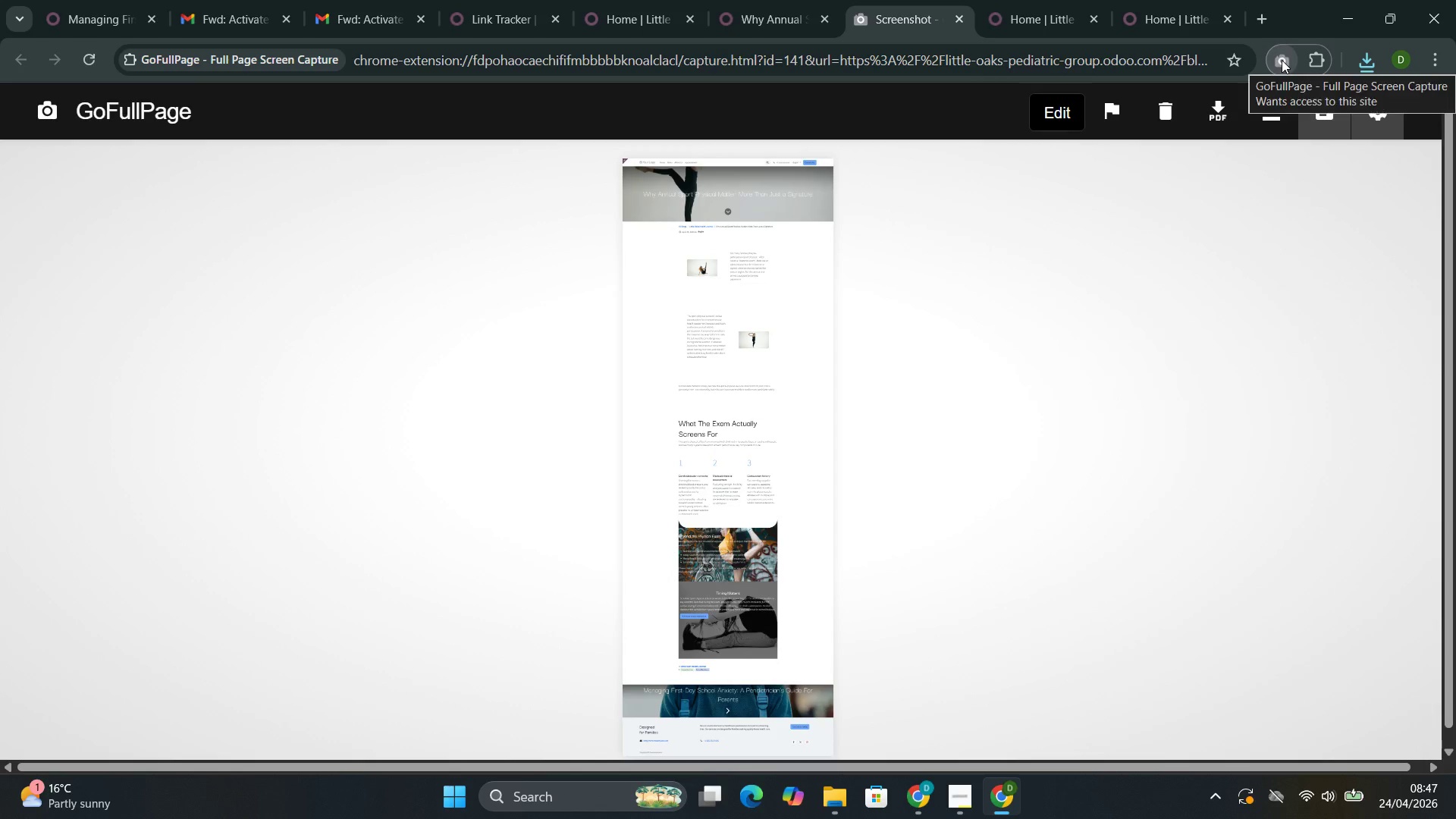 
wait(6.67)
 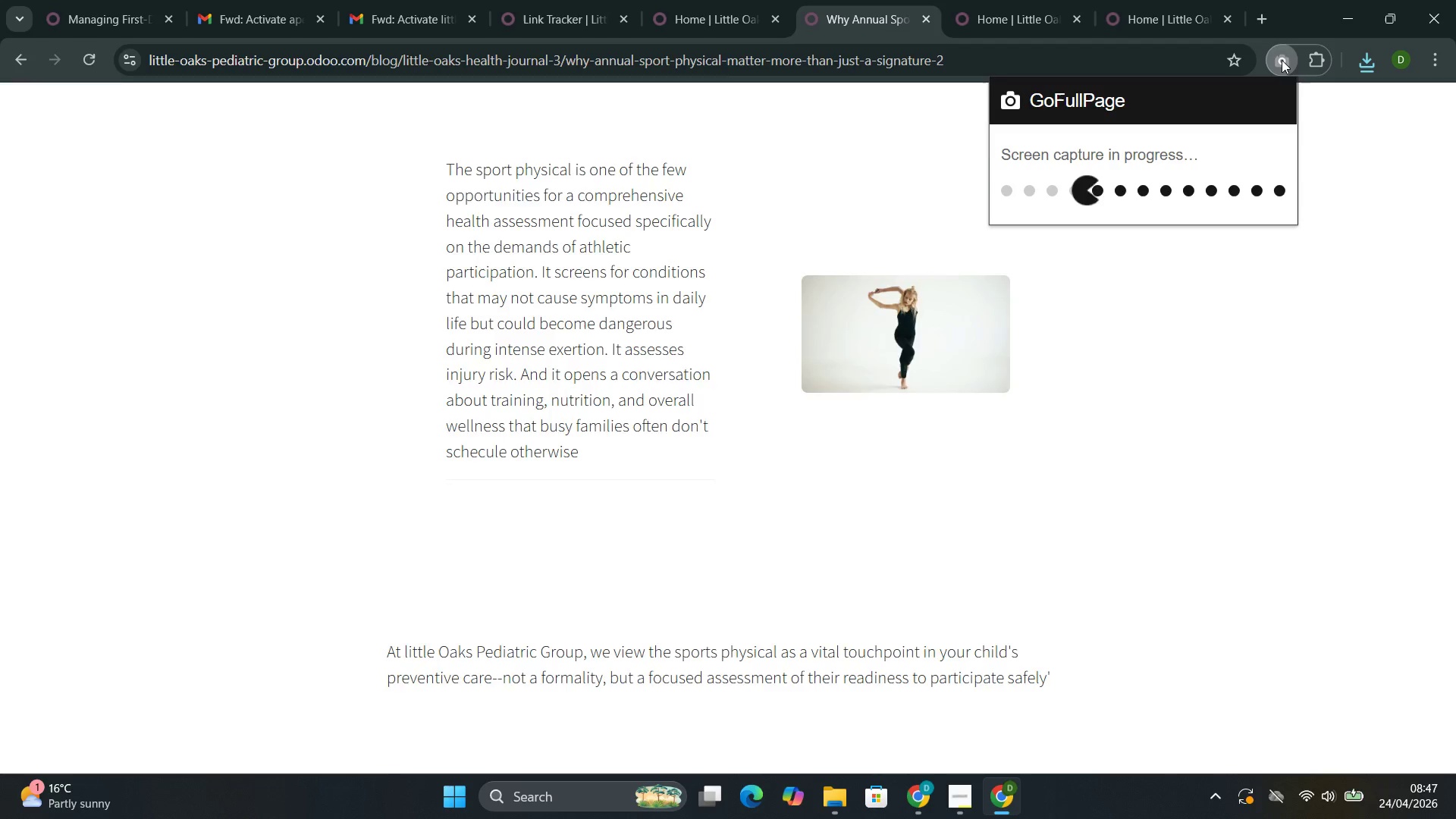 
left_click([1232, 121])
 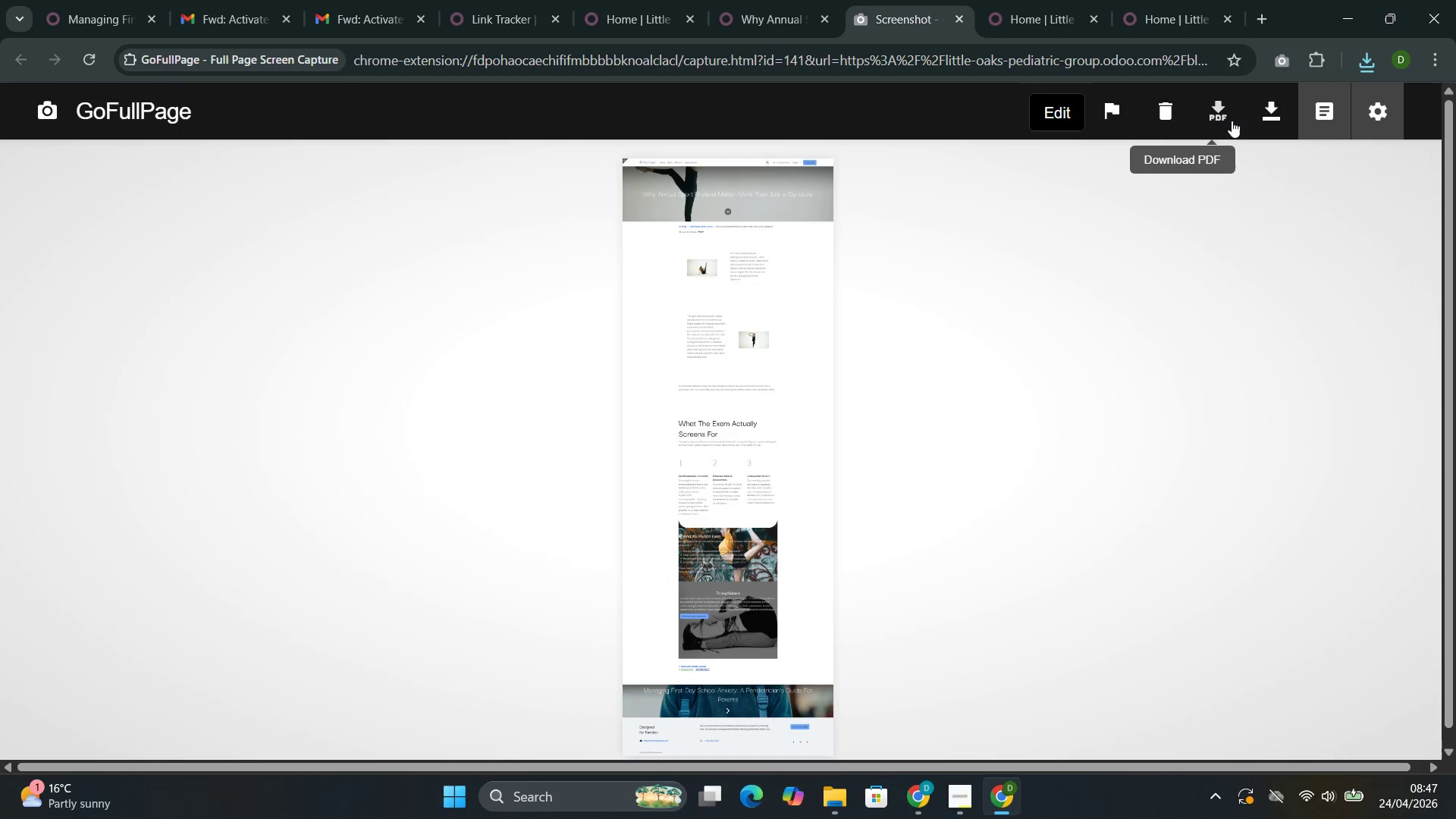 
mouse_move([1226, 130])
 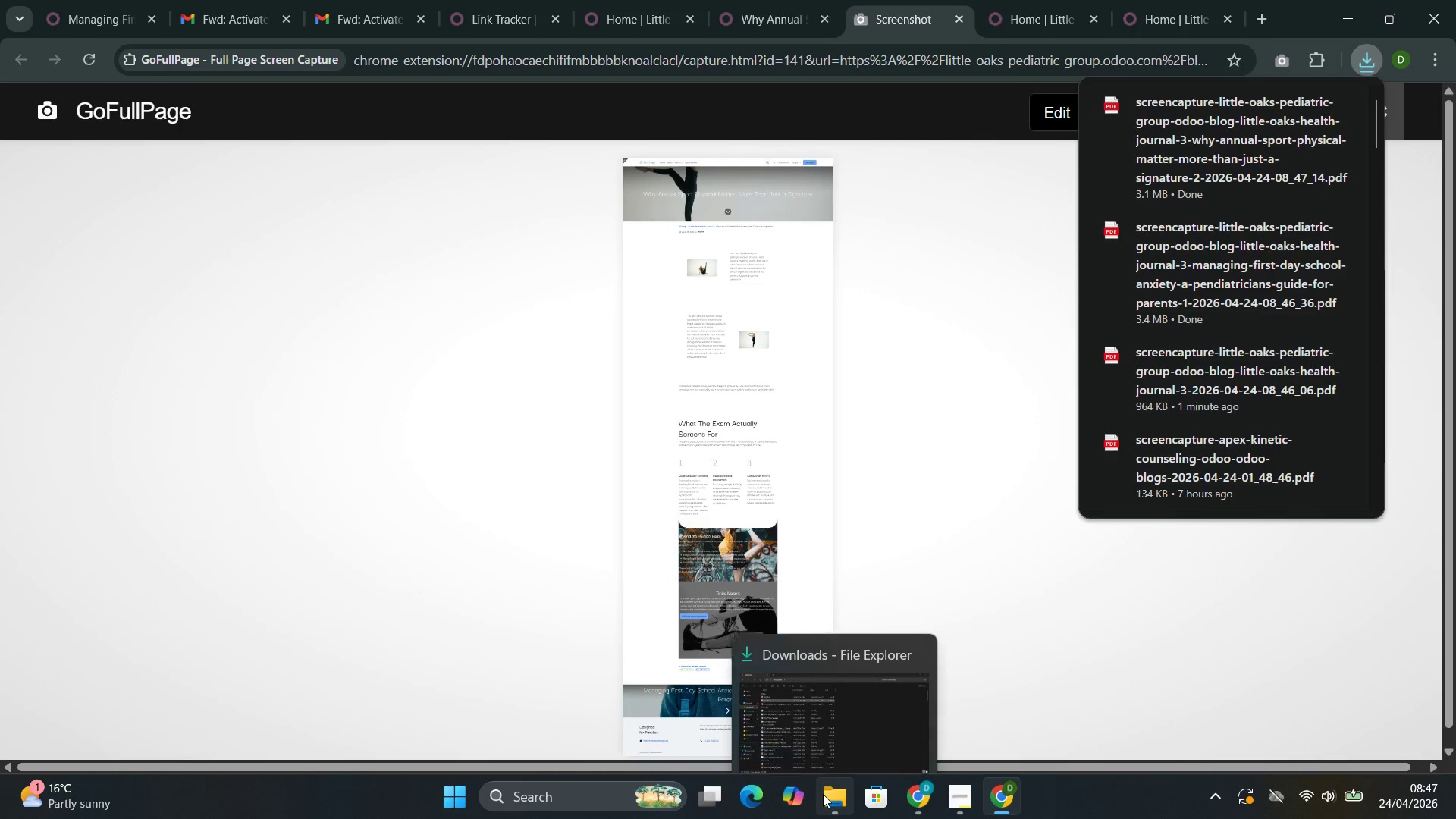 
left_click([791, 708])
 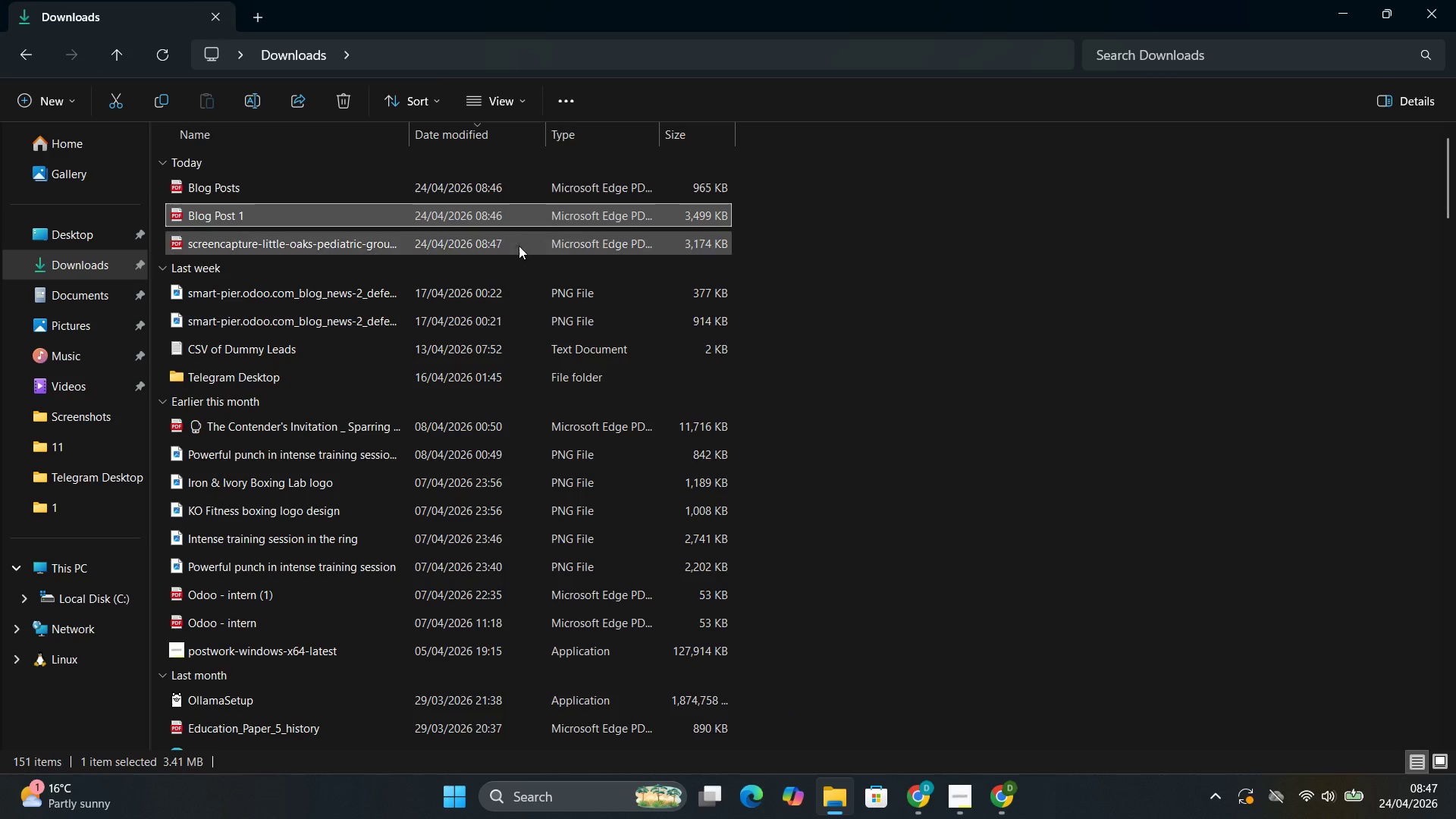 
left_click([515, 235])
 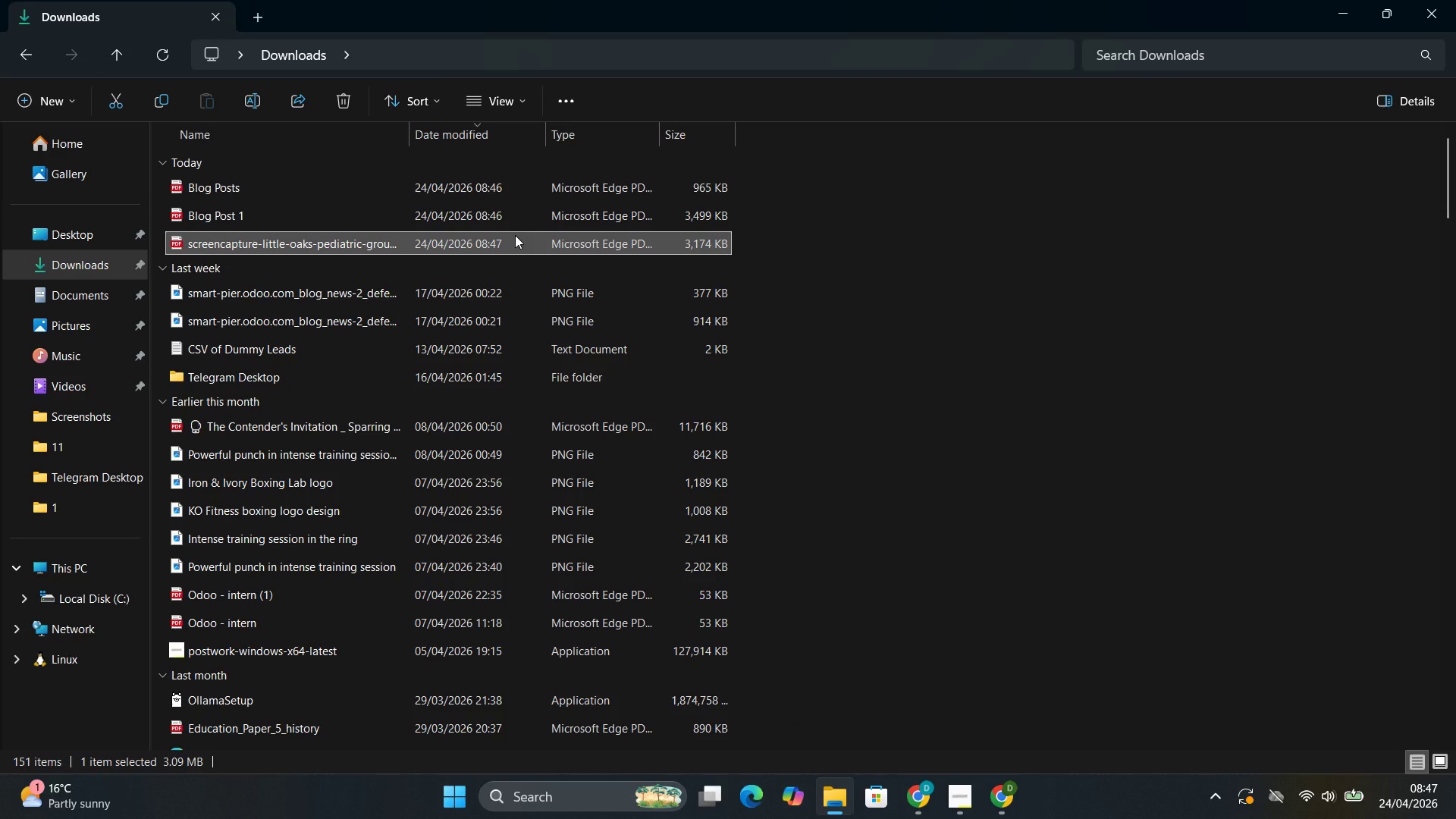 
key(F2)
 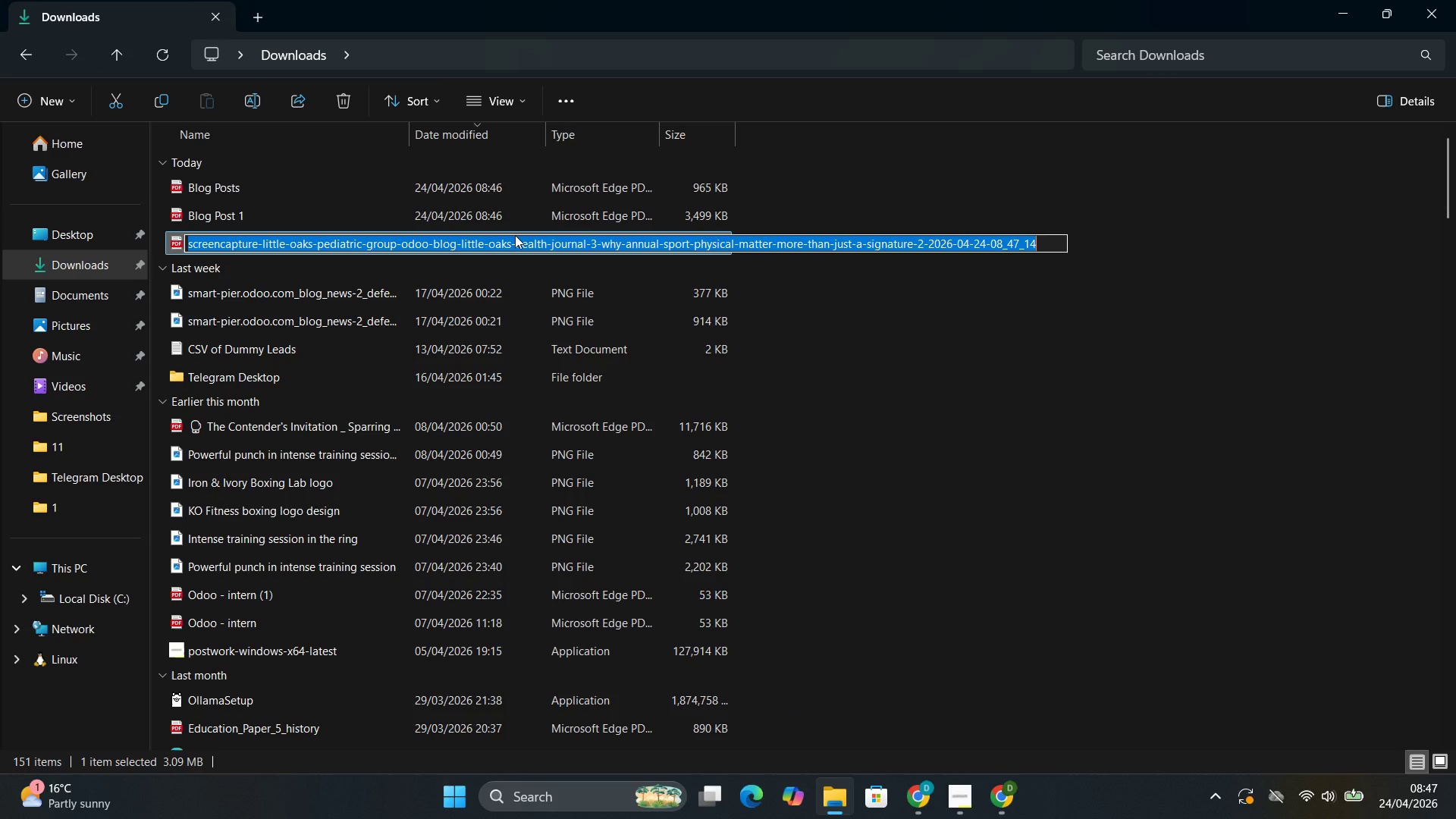 
hold_key(key=ControlLeft, duration=0.83)
 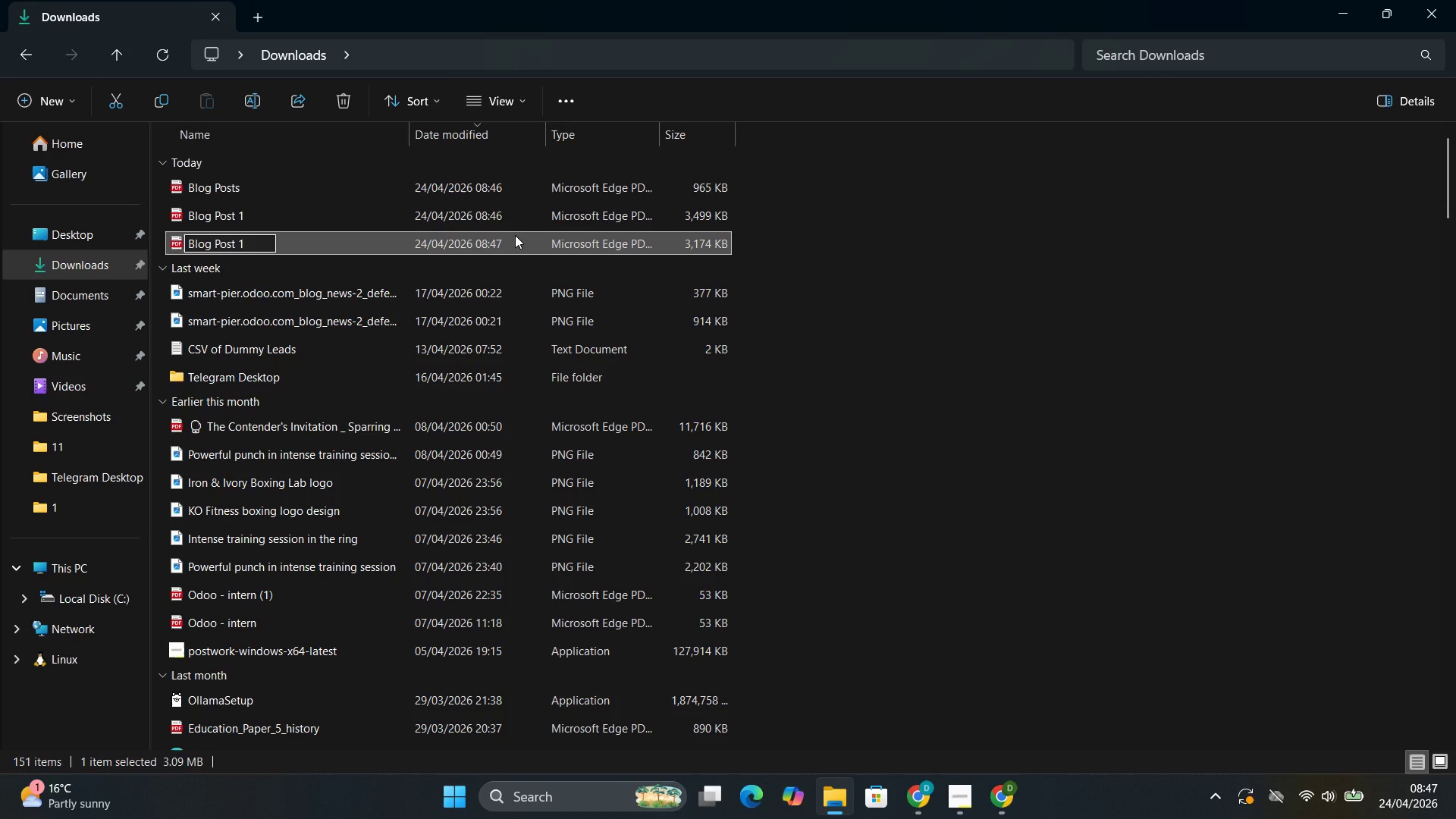 
key(V)
 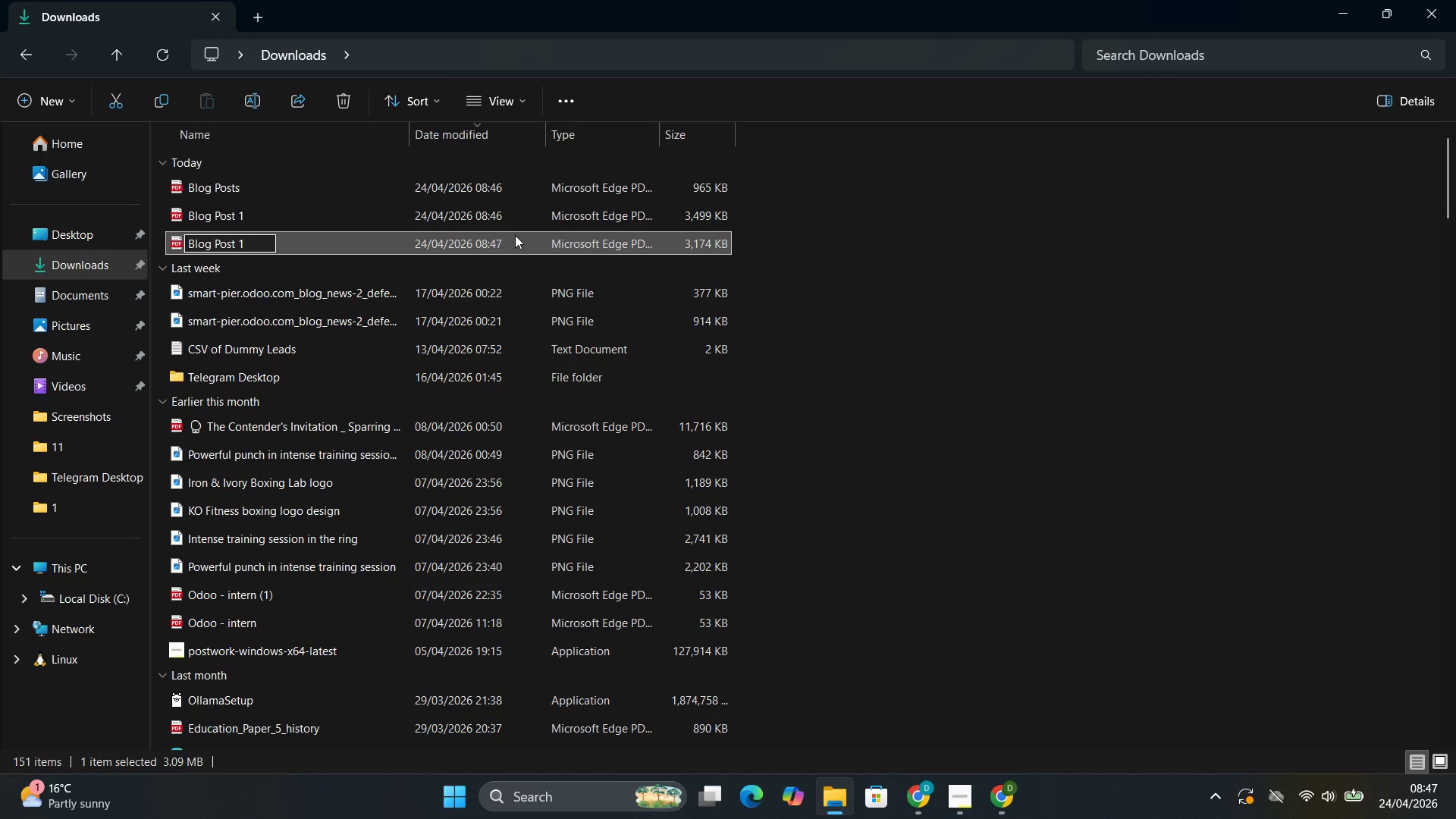 
key(Control+Backspace)
 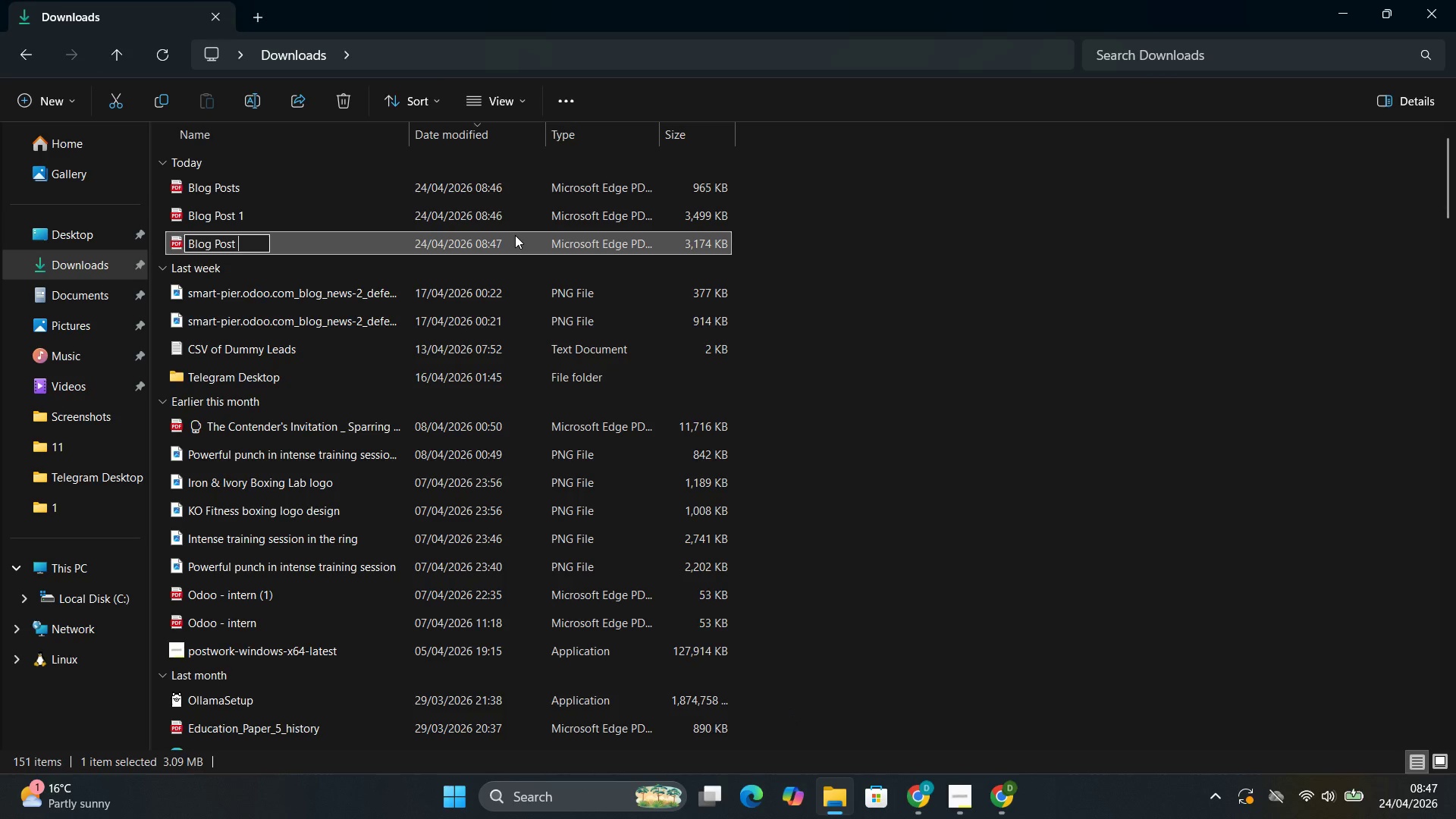 
key(Control+2)
 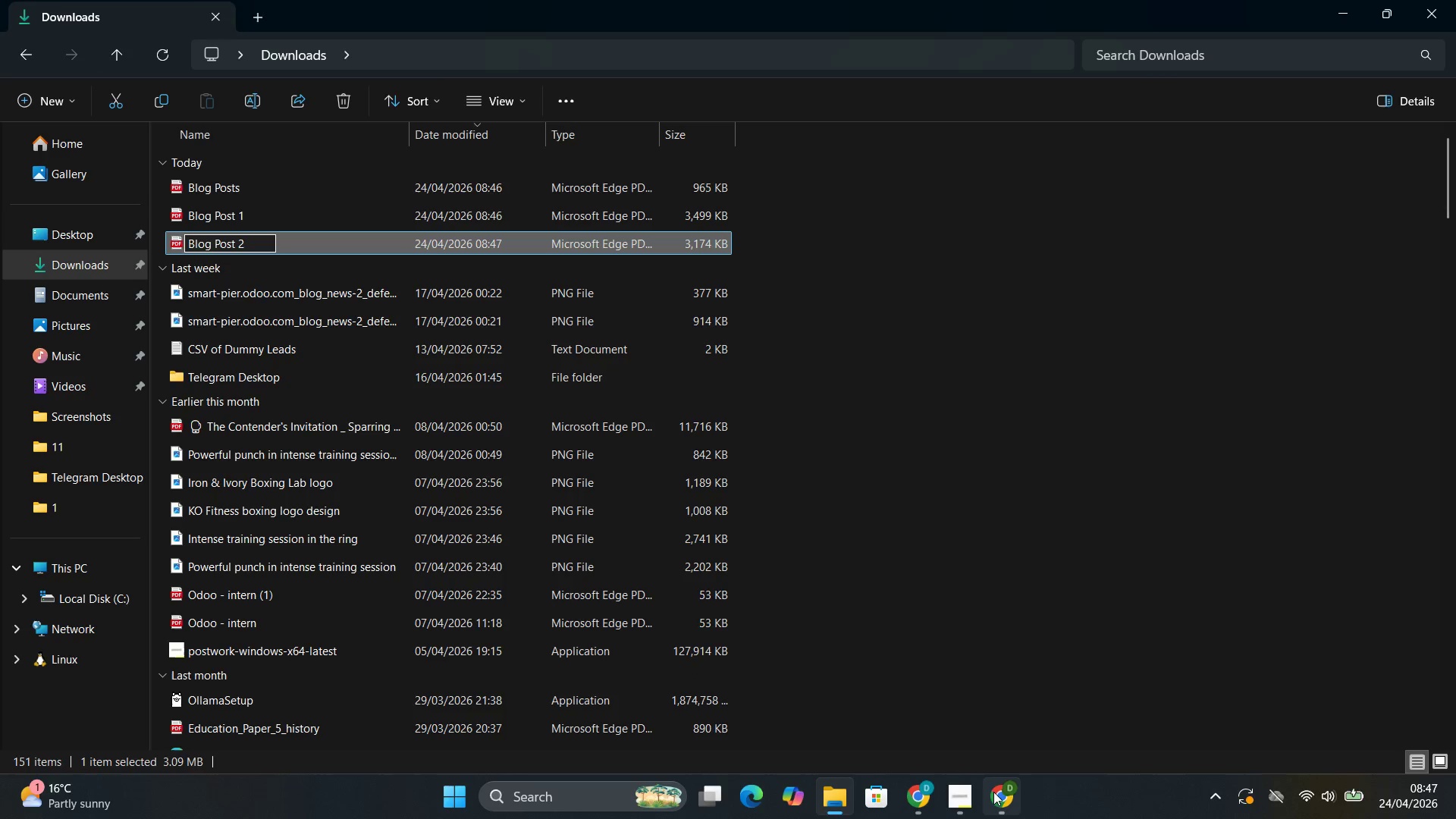 
left_click([968, 721])
 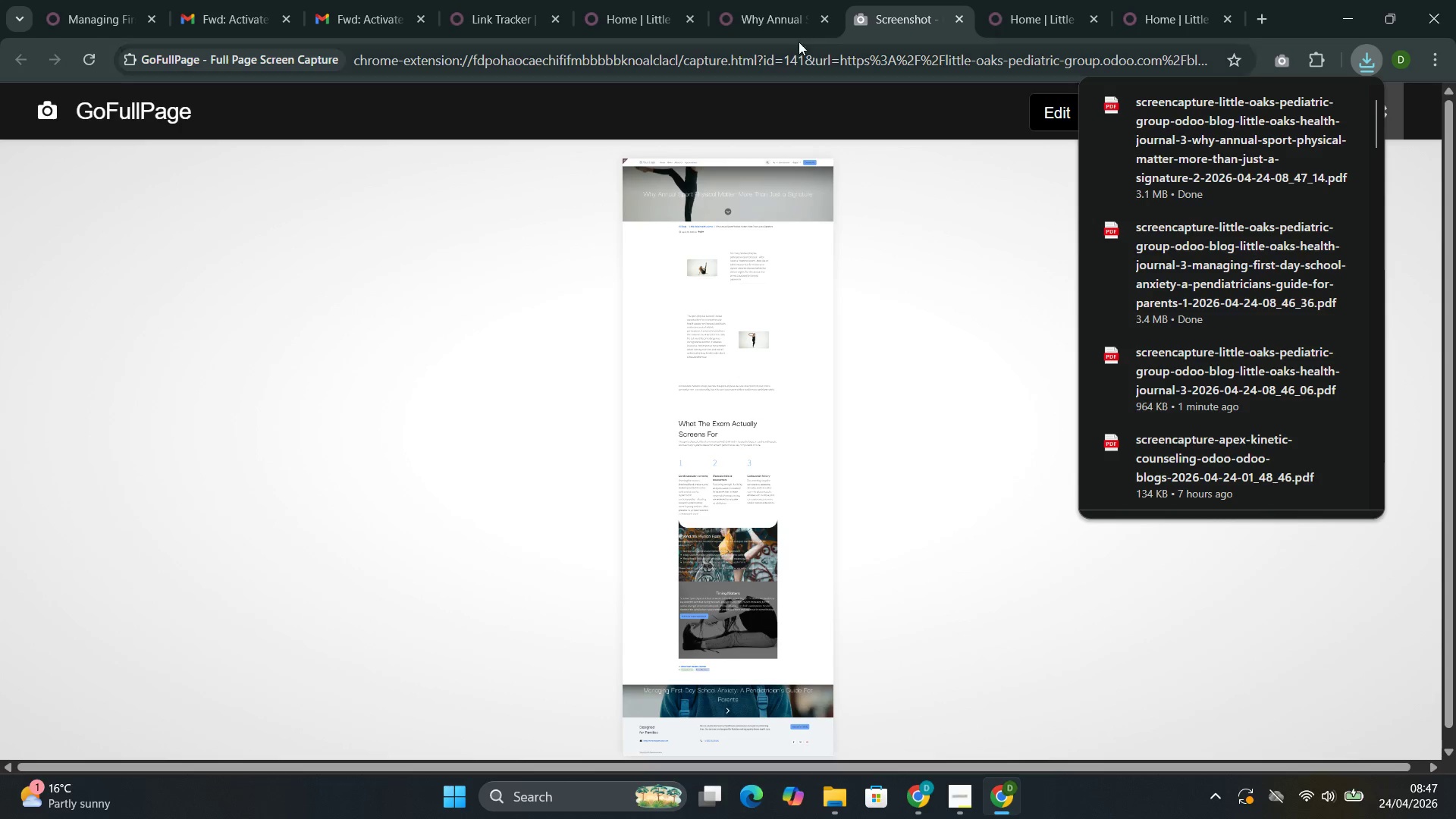 
left_click([758, 3])
 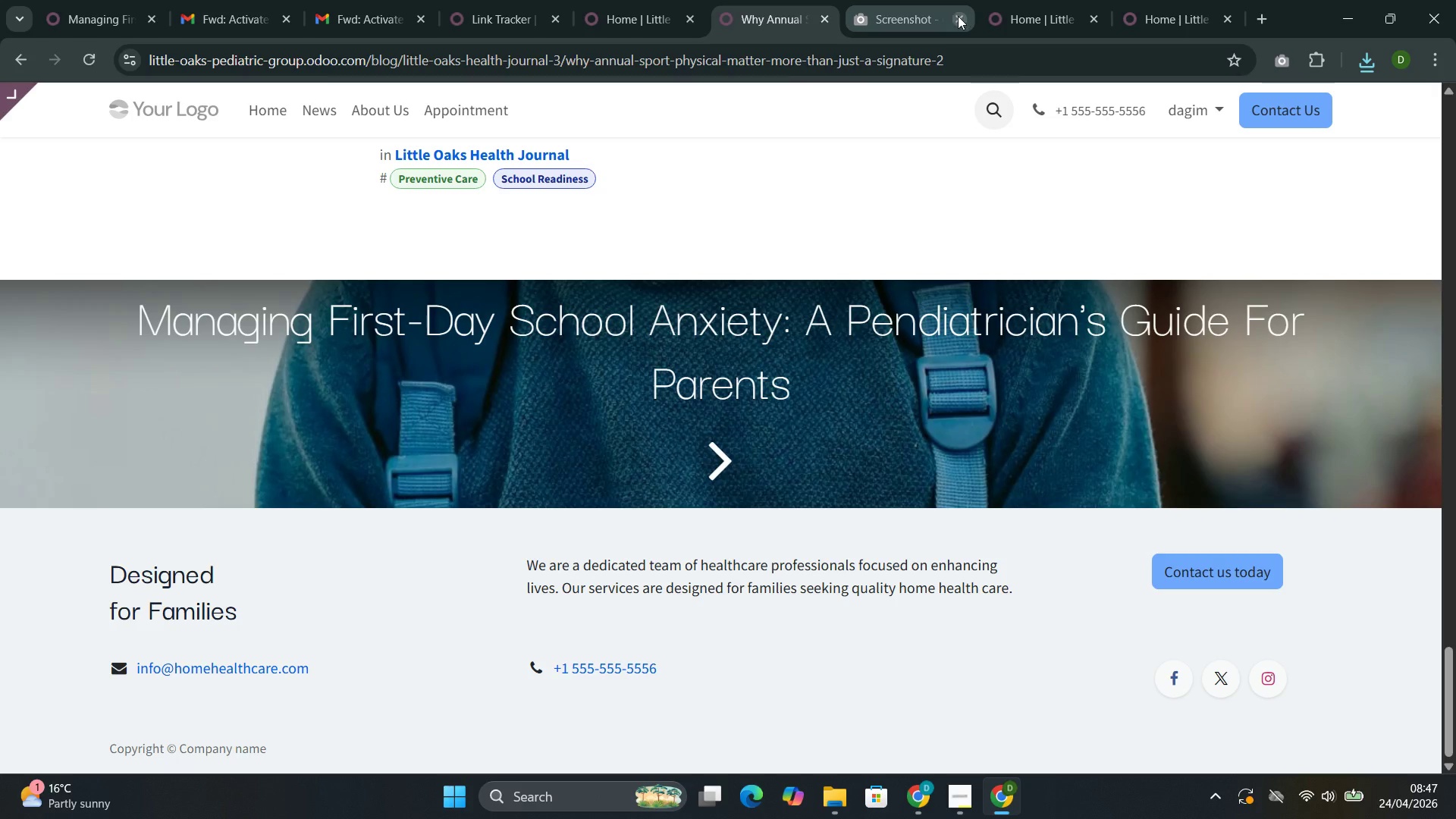 
left_click([959, 16])
 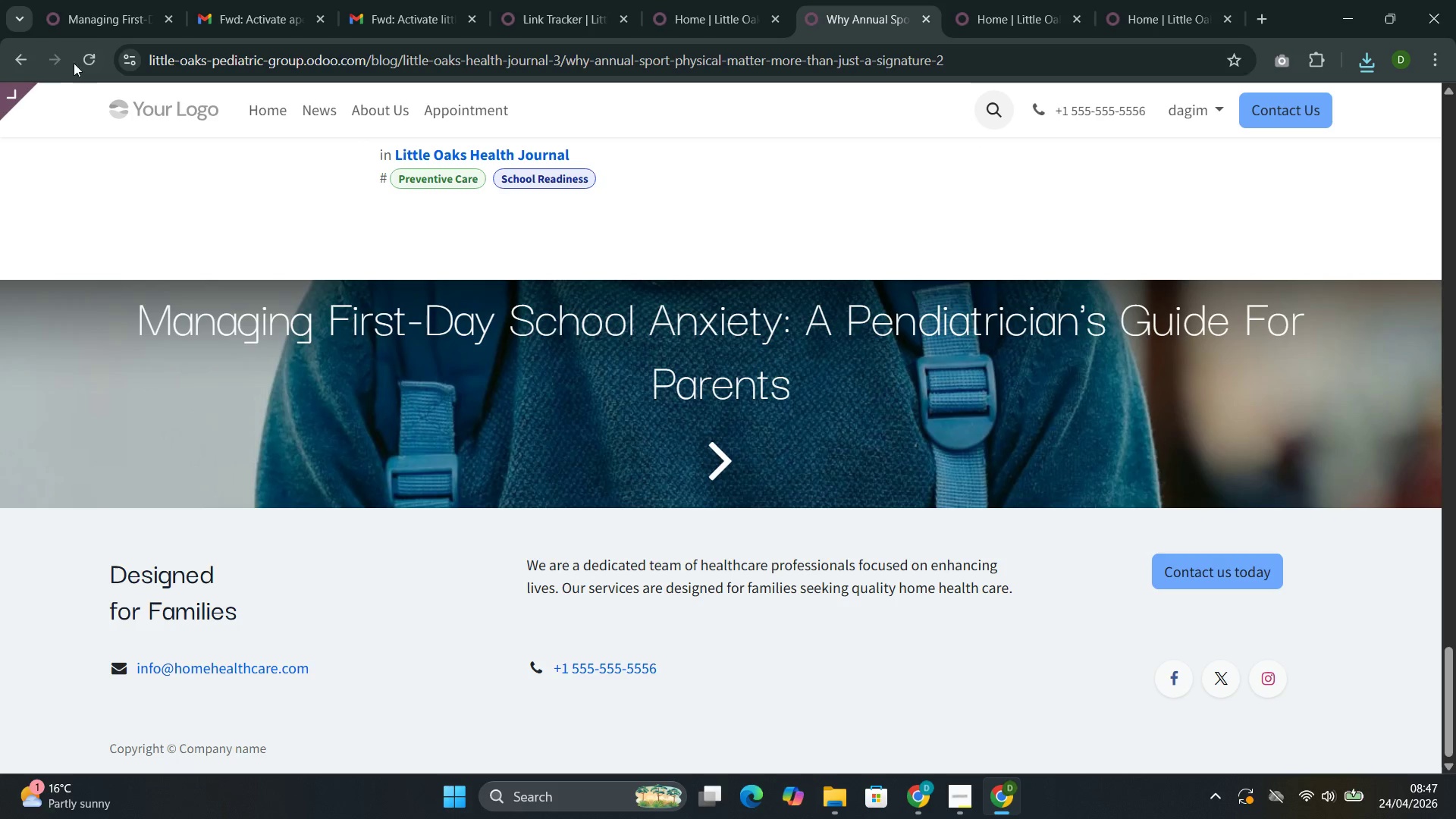 
left_click([14, 64])
 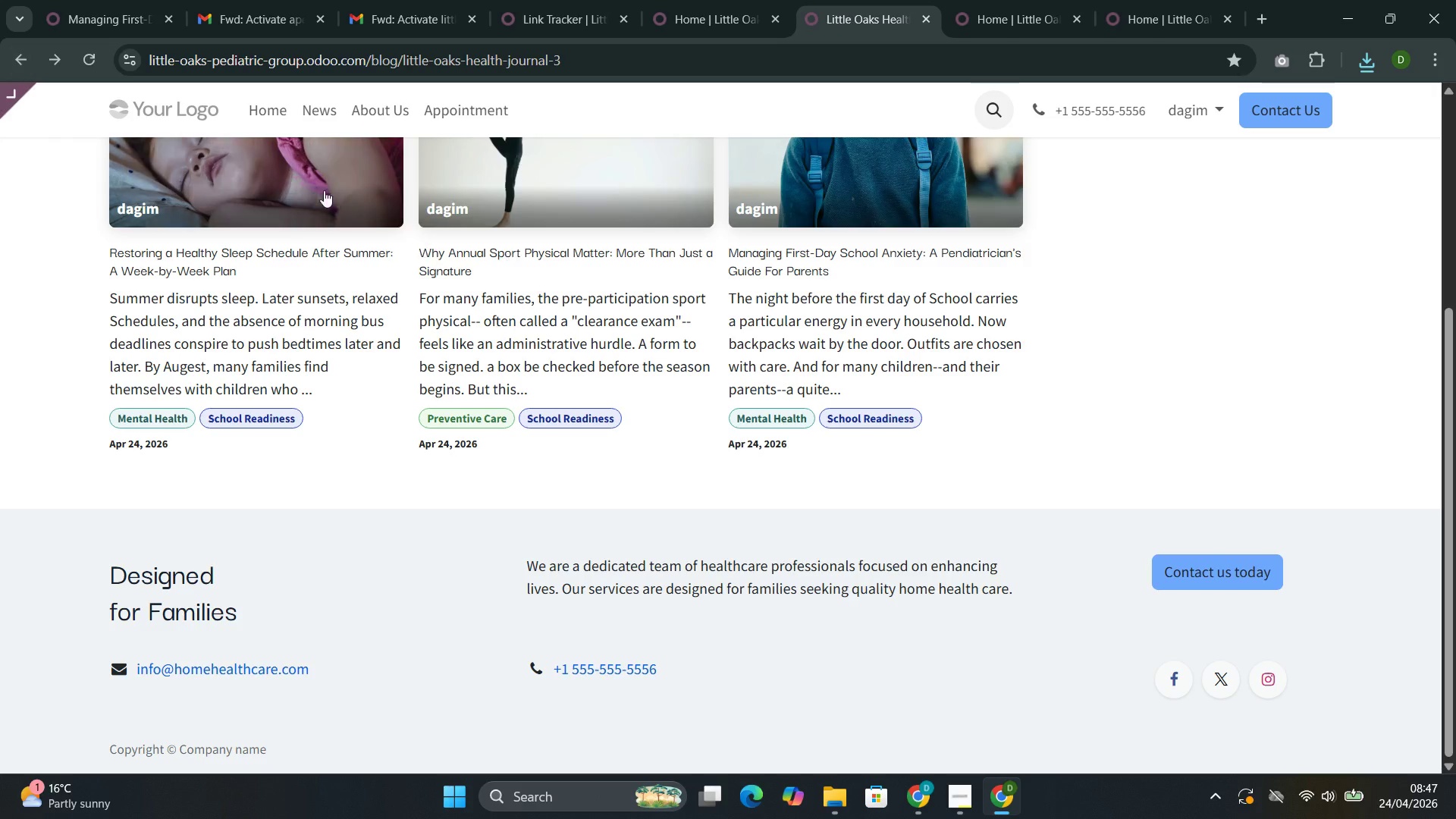 
left_click([298, 175])
 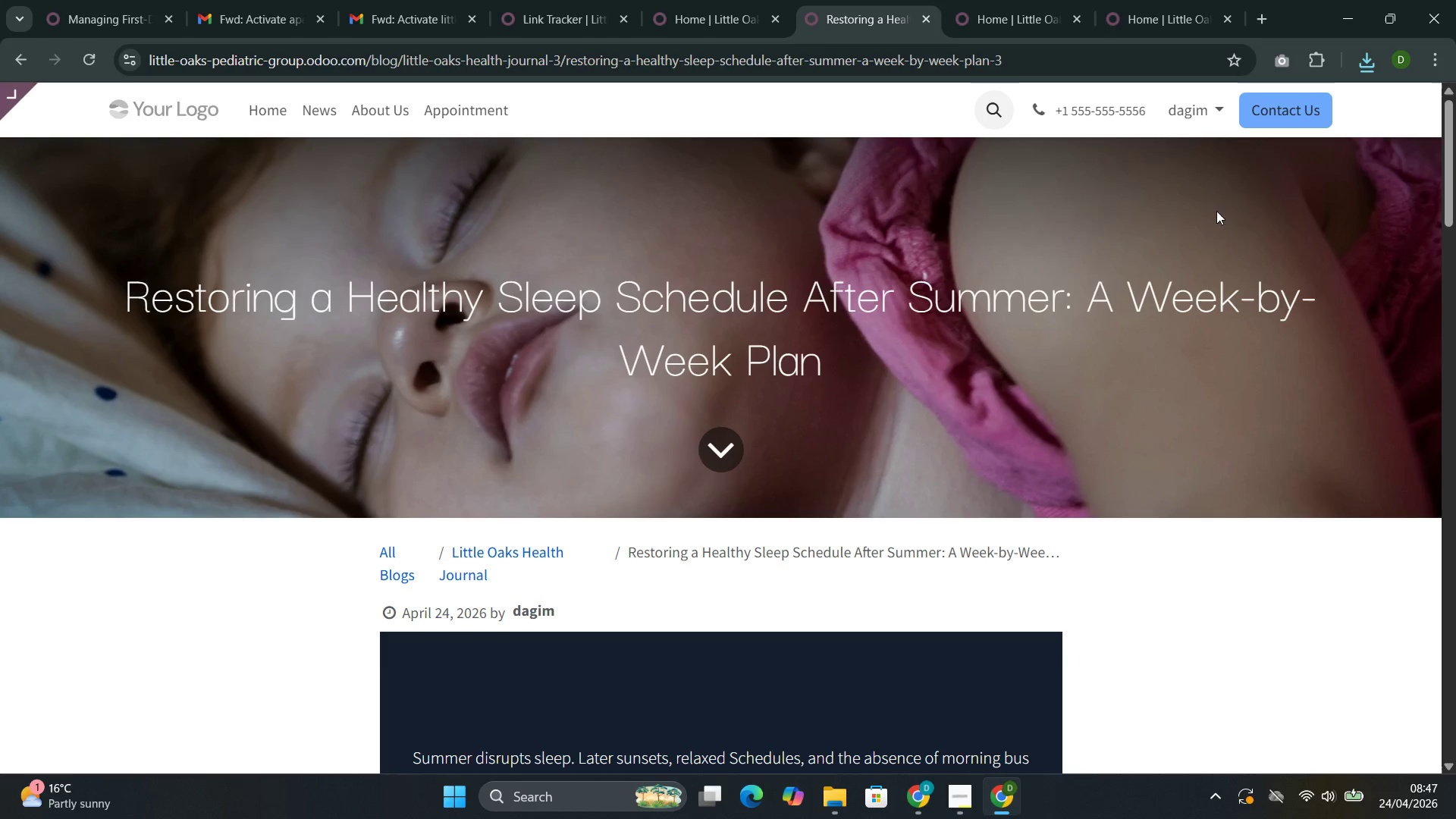 
left_click([1279, 59])
 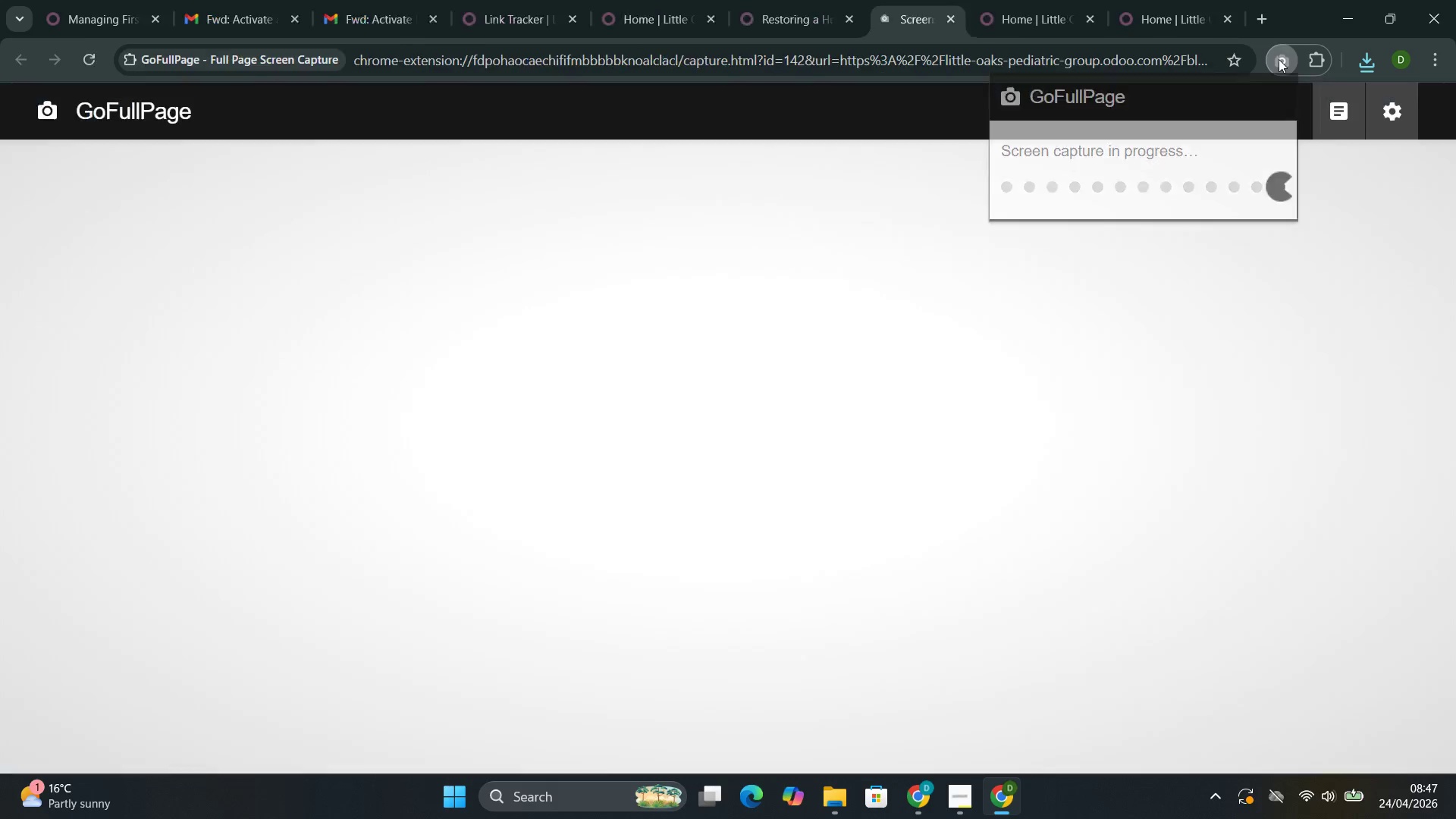 
wait(5.42)
 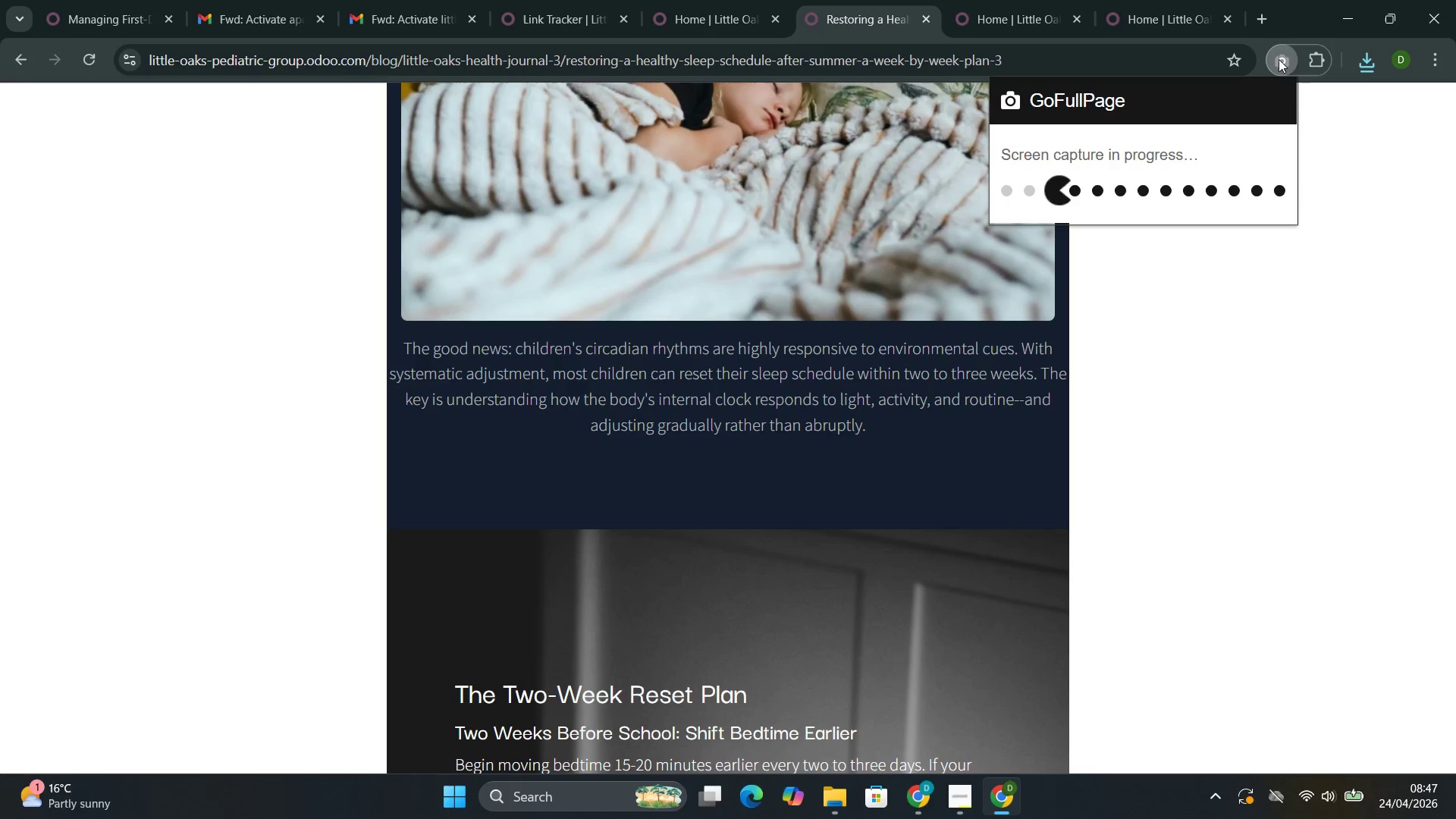 
left_click([1218, 120])
 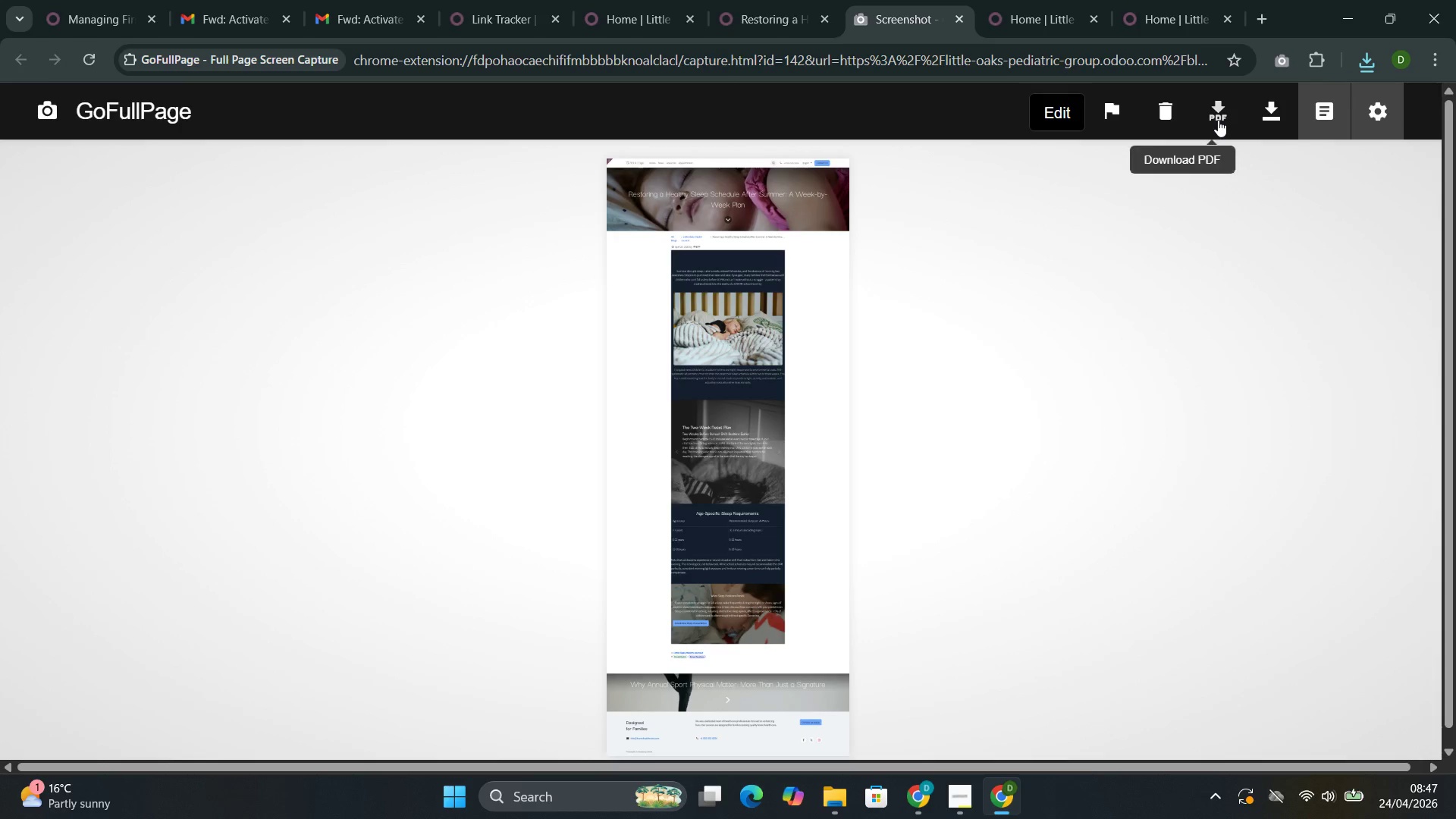 
mouse_move([1215, 130])
 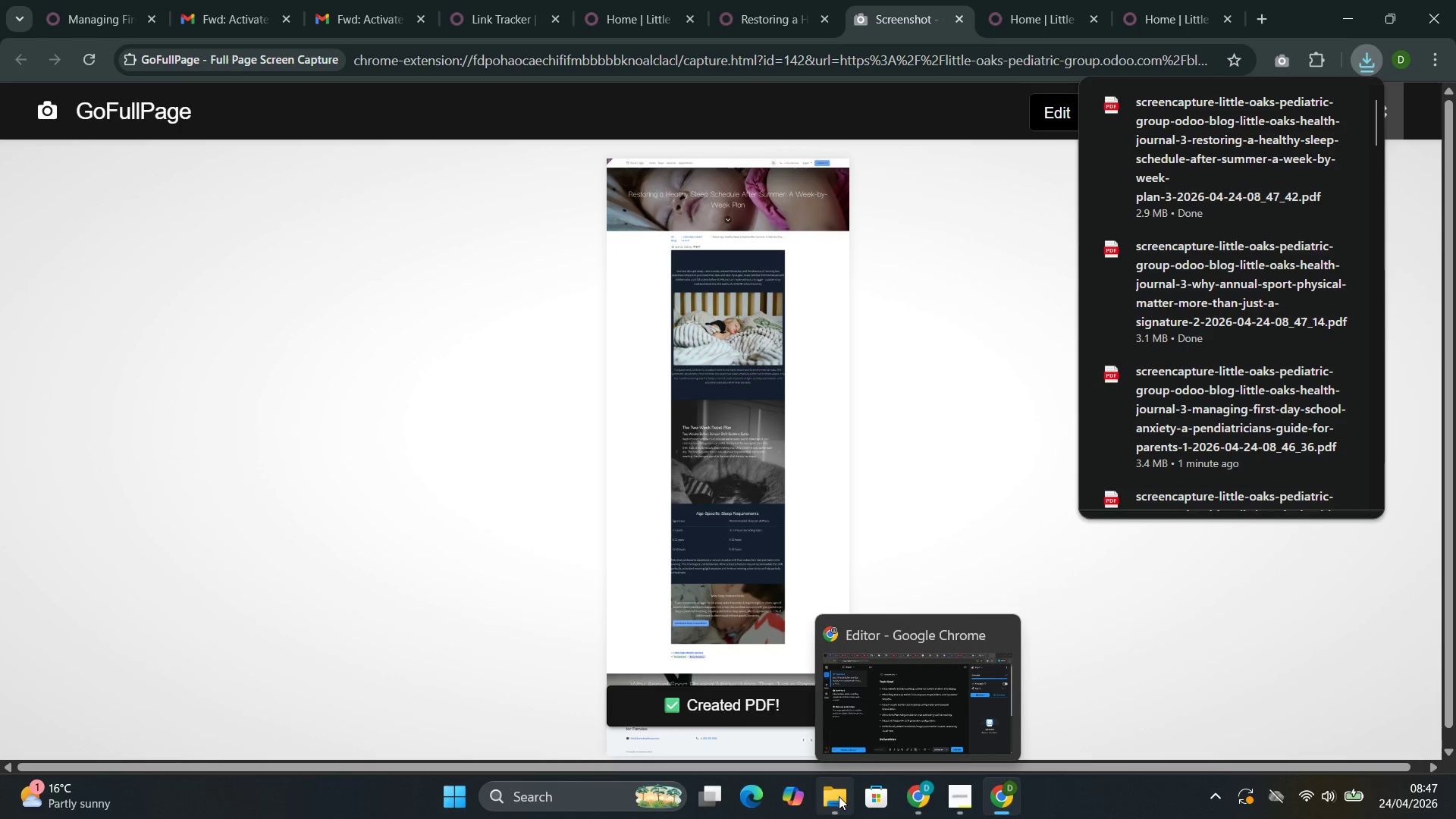 
left_click([780, 692])
 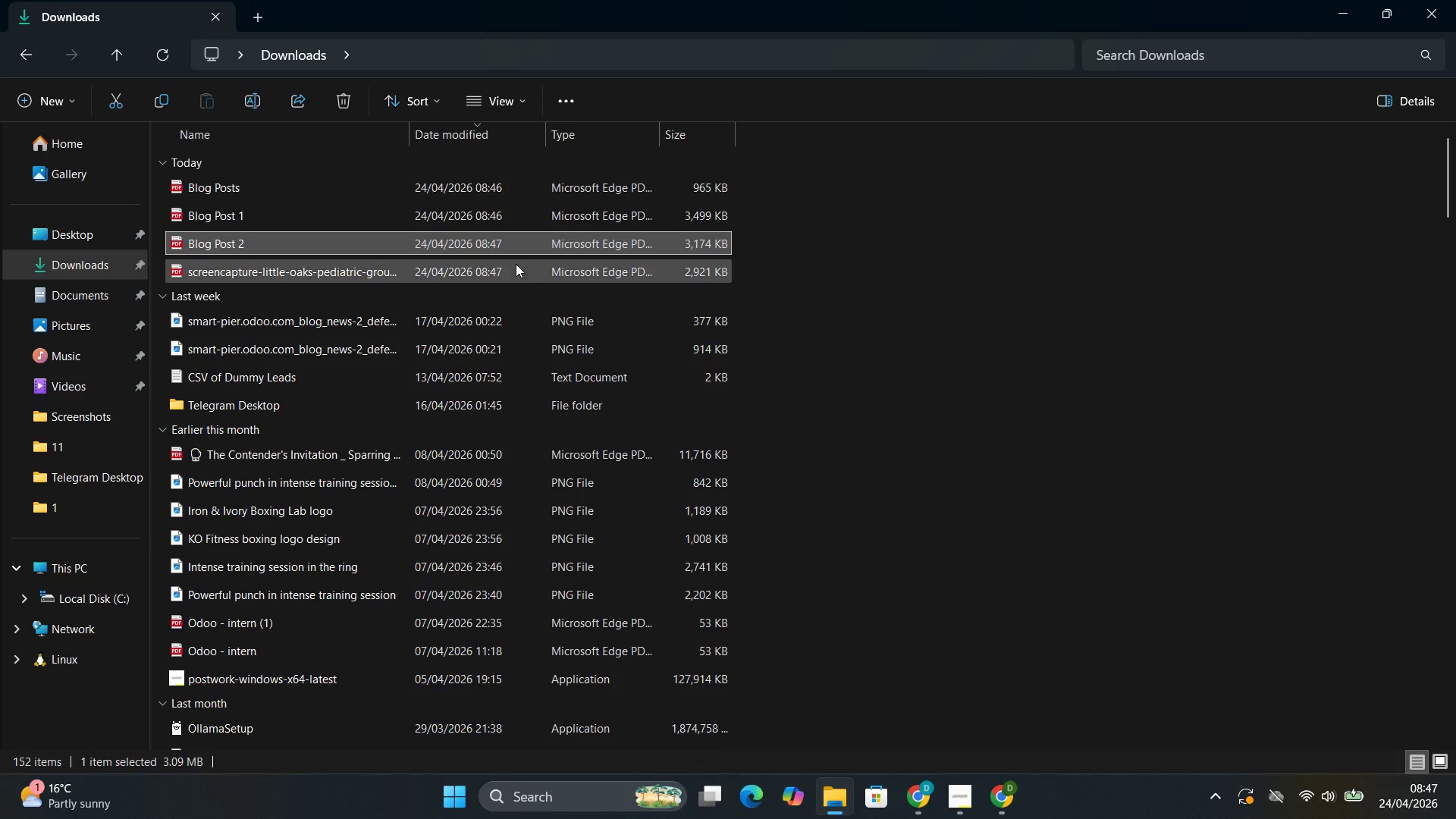 
left_click([515, 263])
 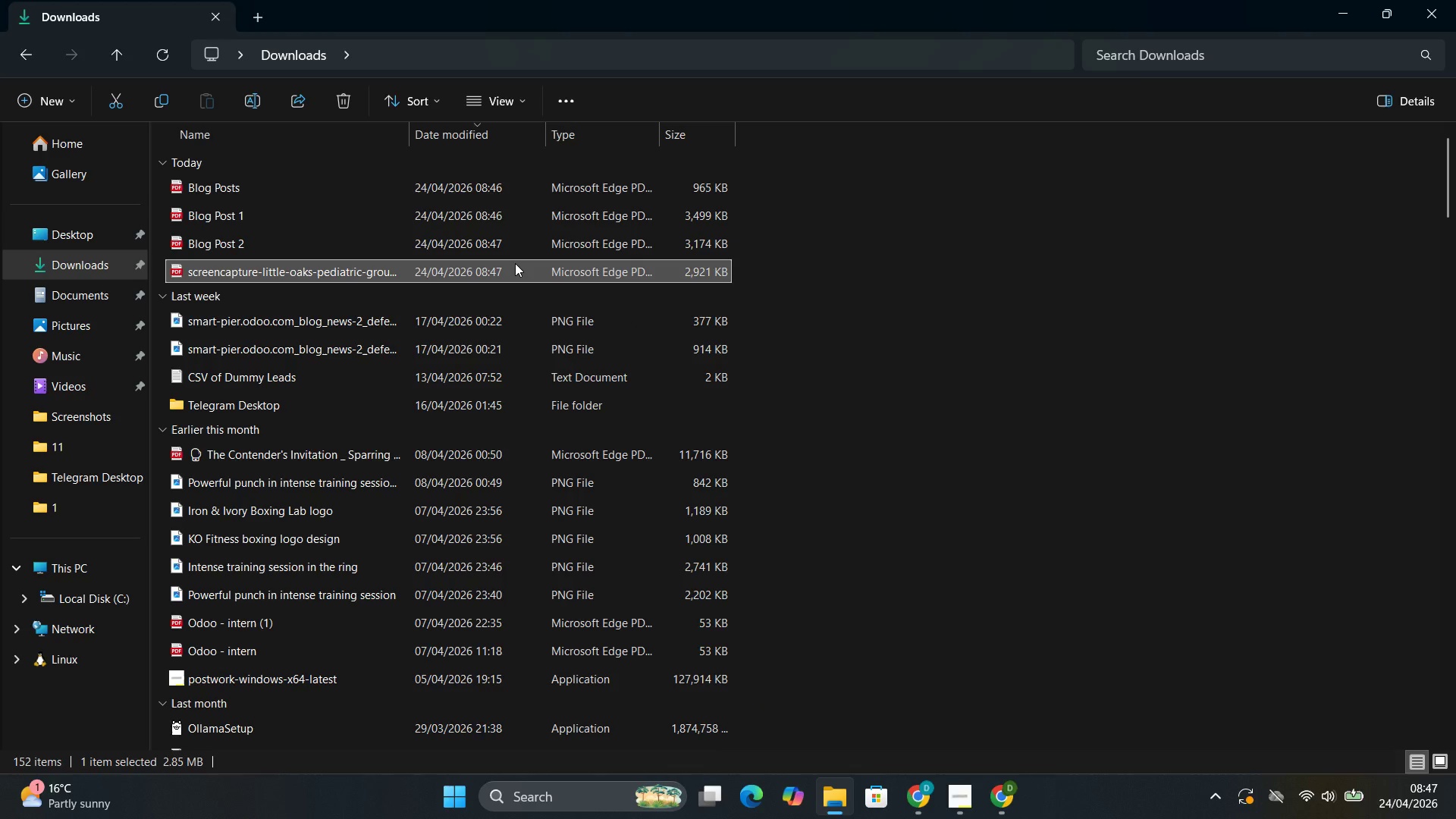 
key(F2)
 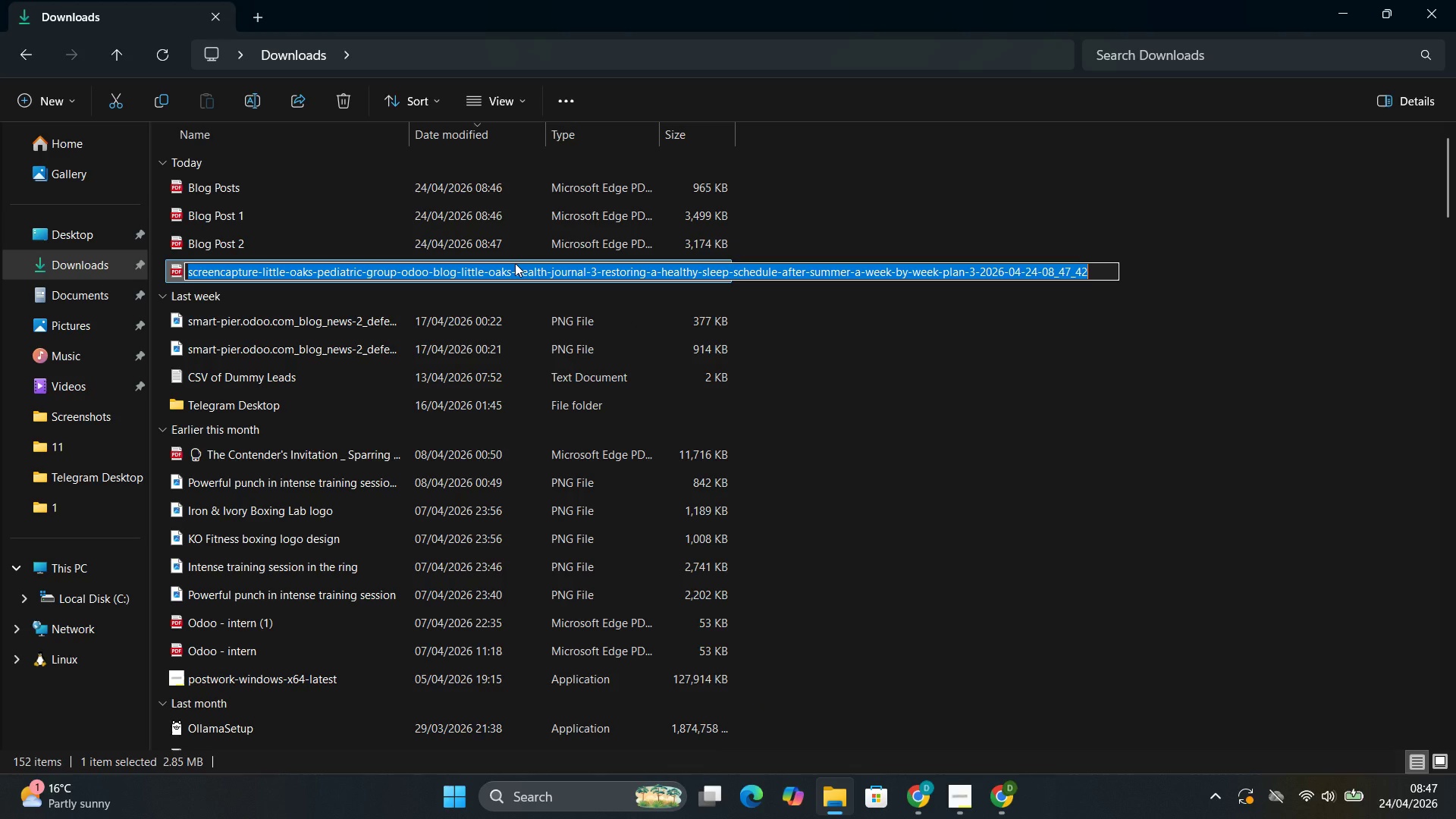 
key(Control+V)
 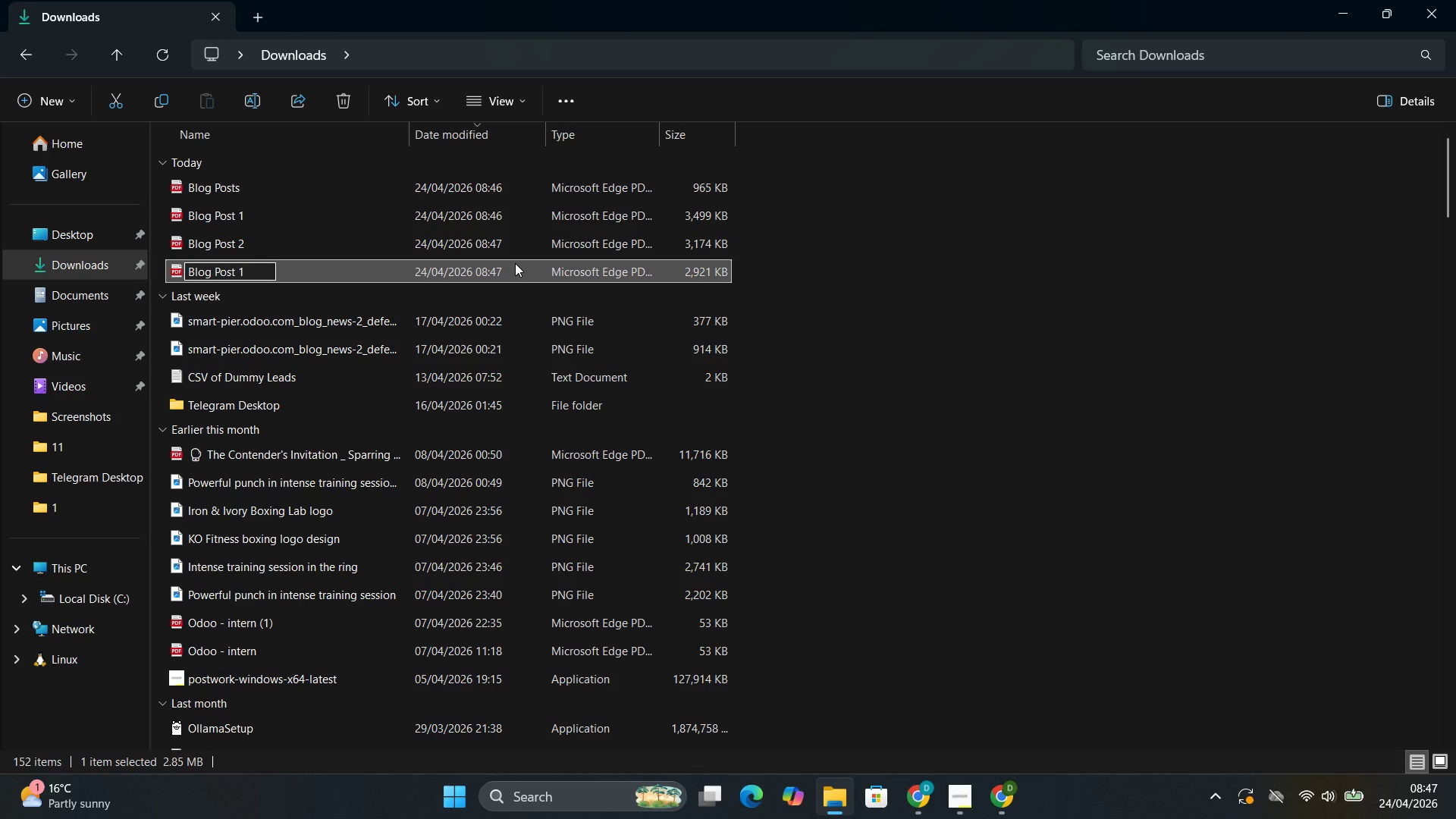 
key(Backspace)
 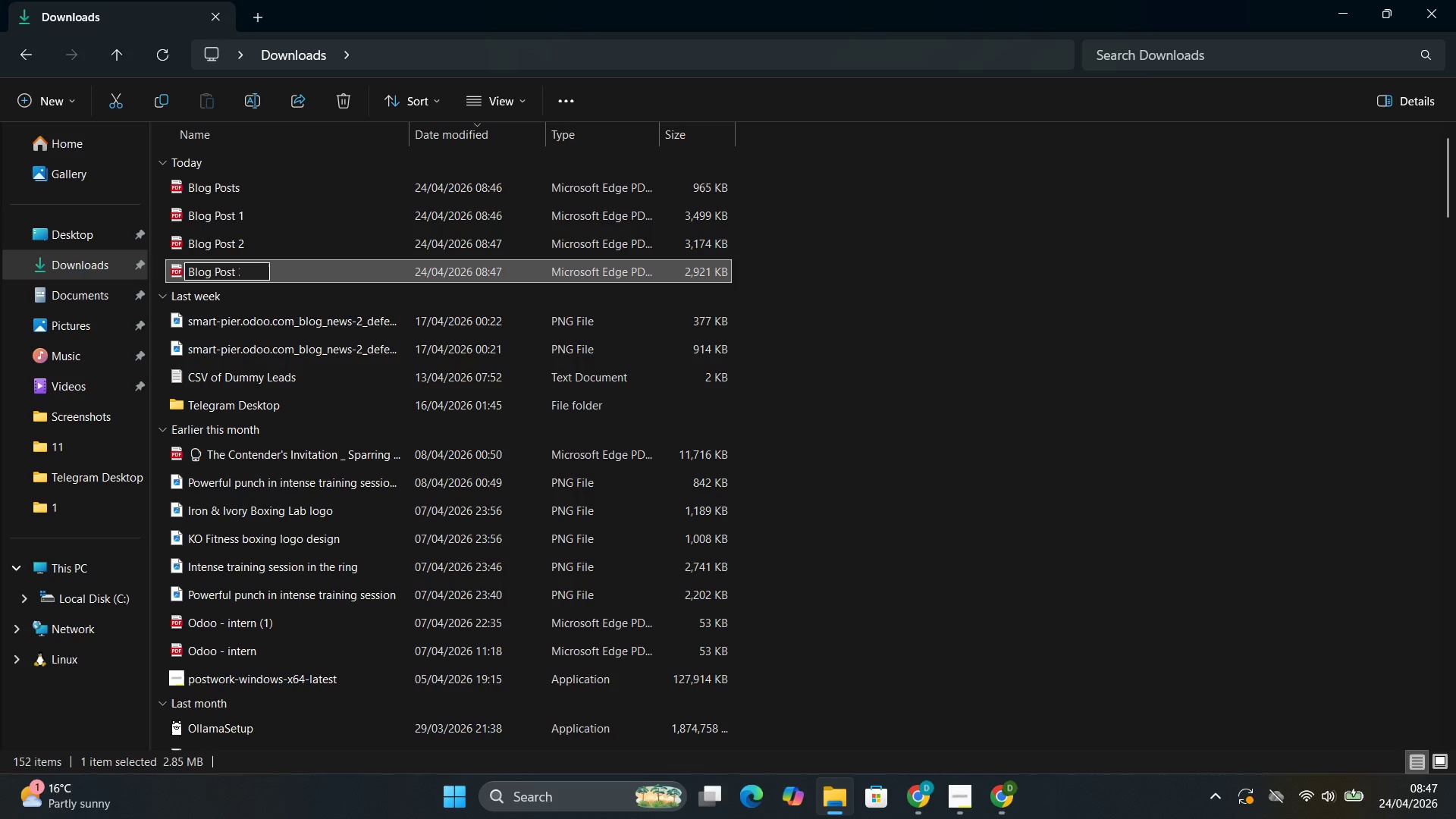 
key(3)
 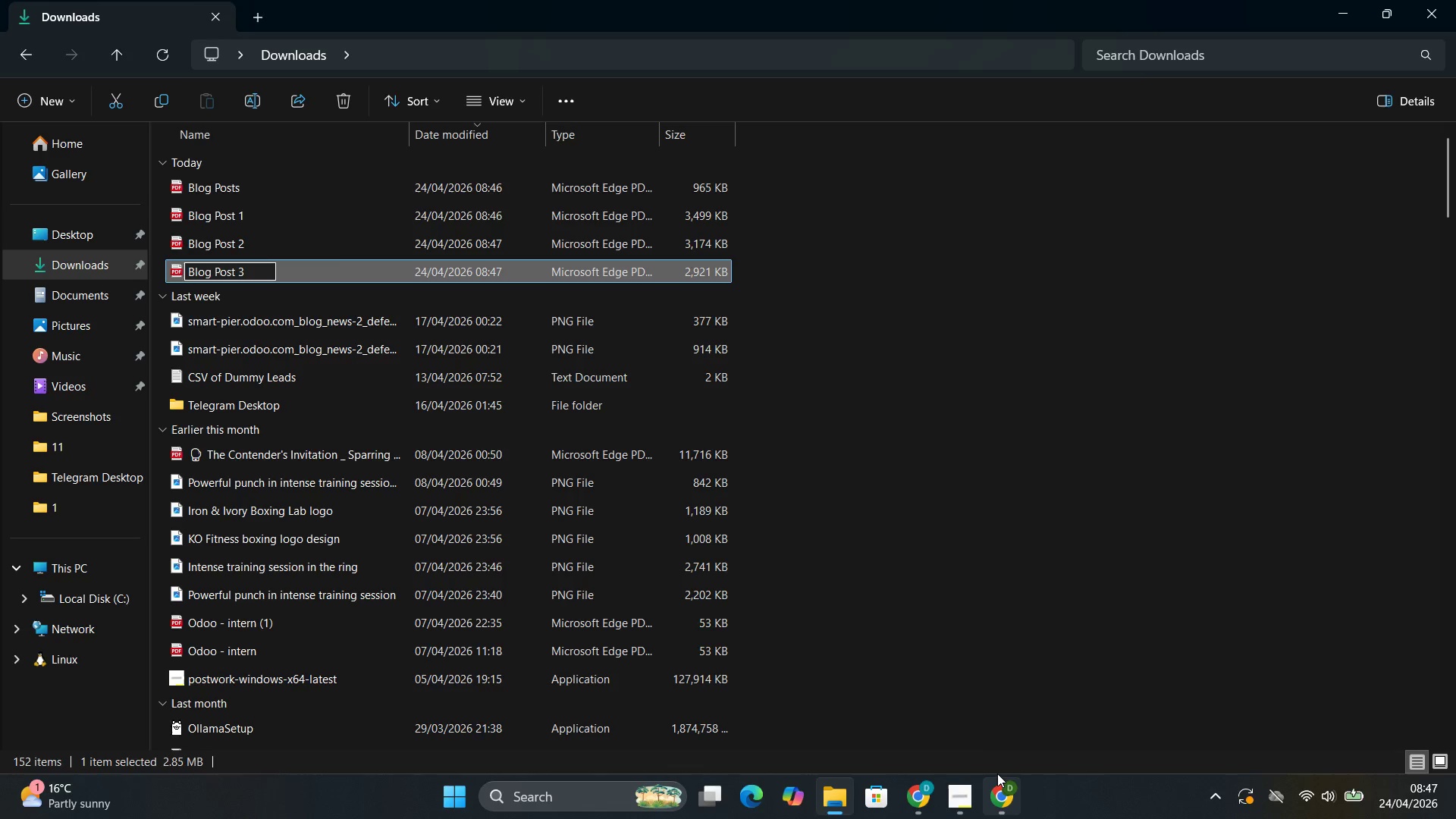 
left_click([971, 704])
 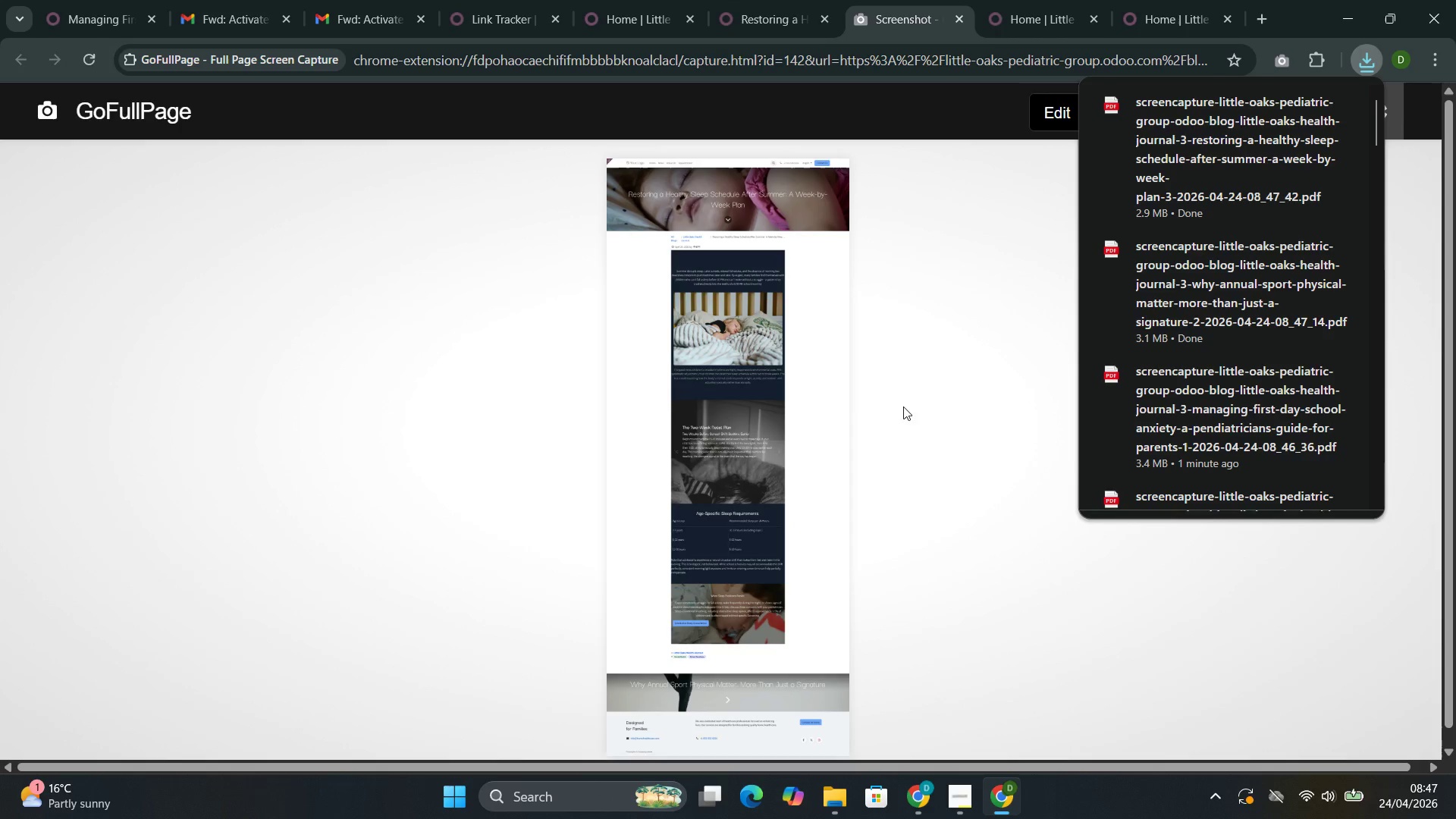 
left_click([889, 340])
 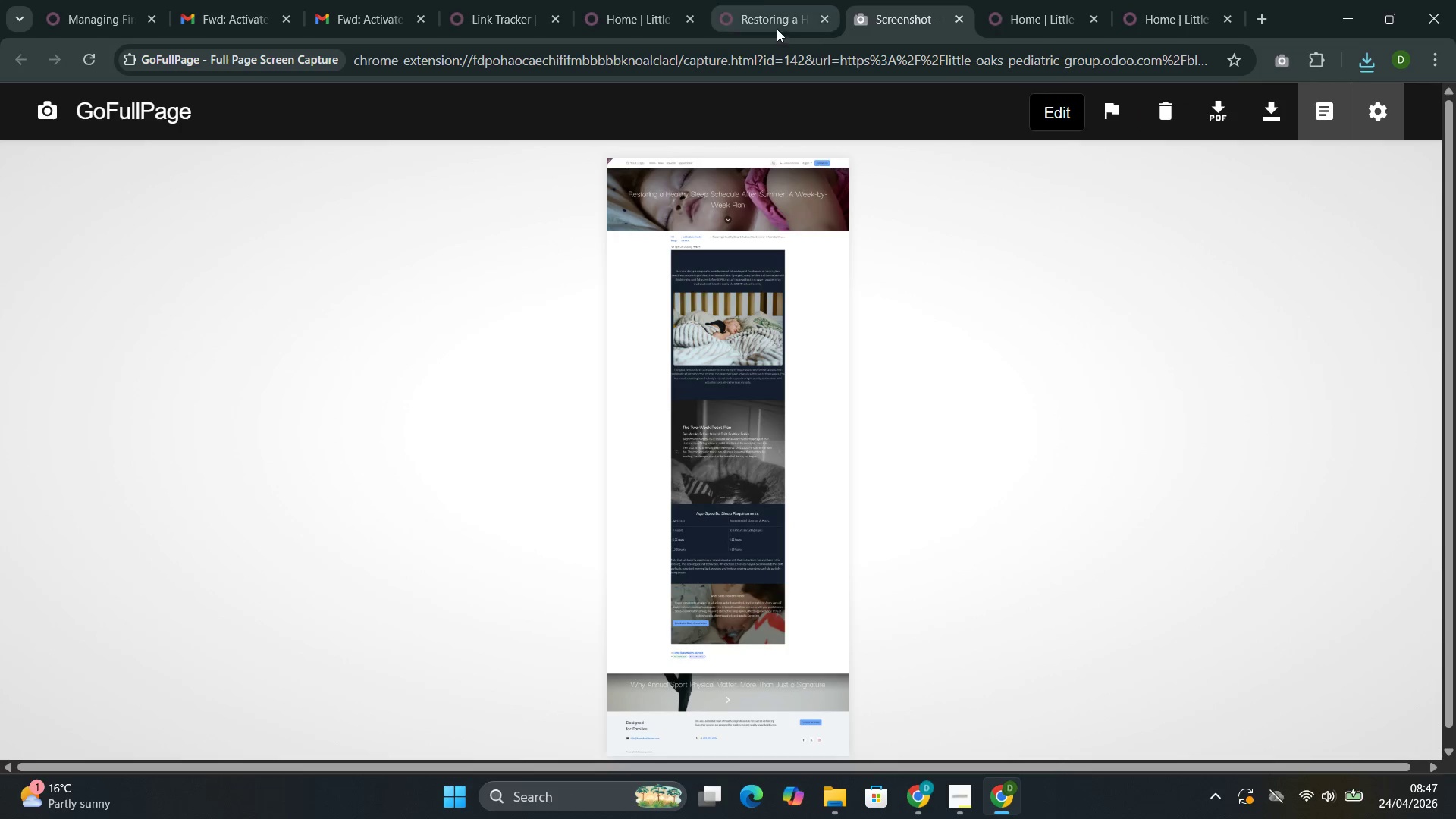 
left_click([763, 12])
 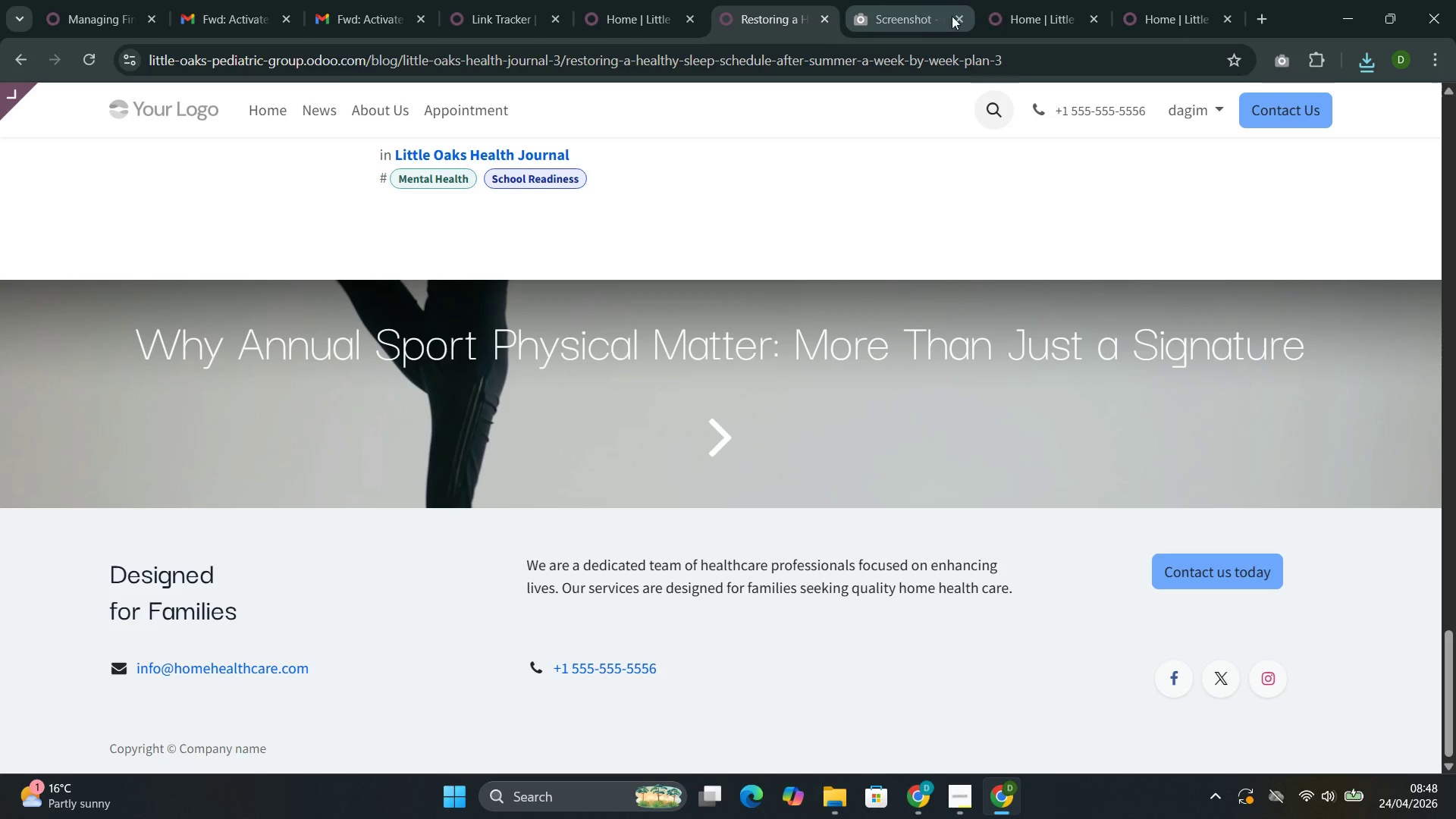 
left_click([962, 14])
 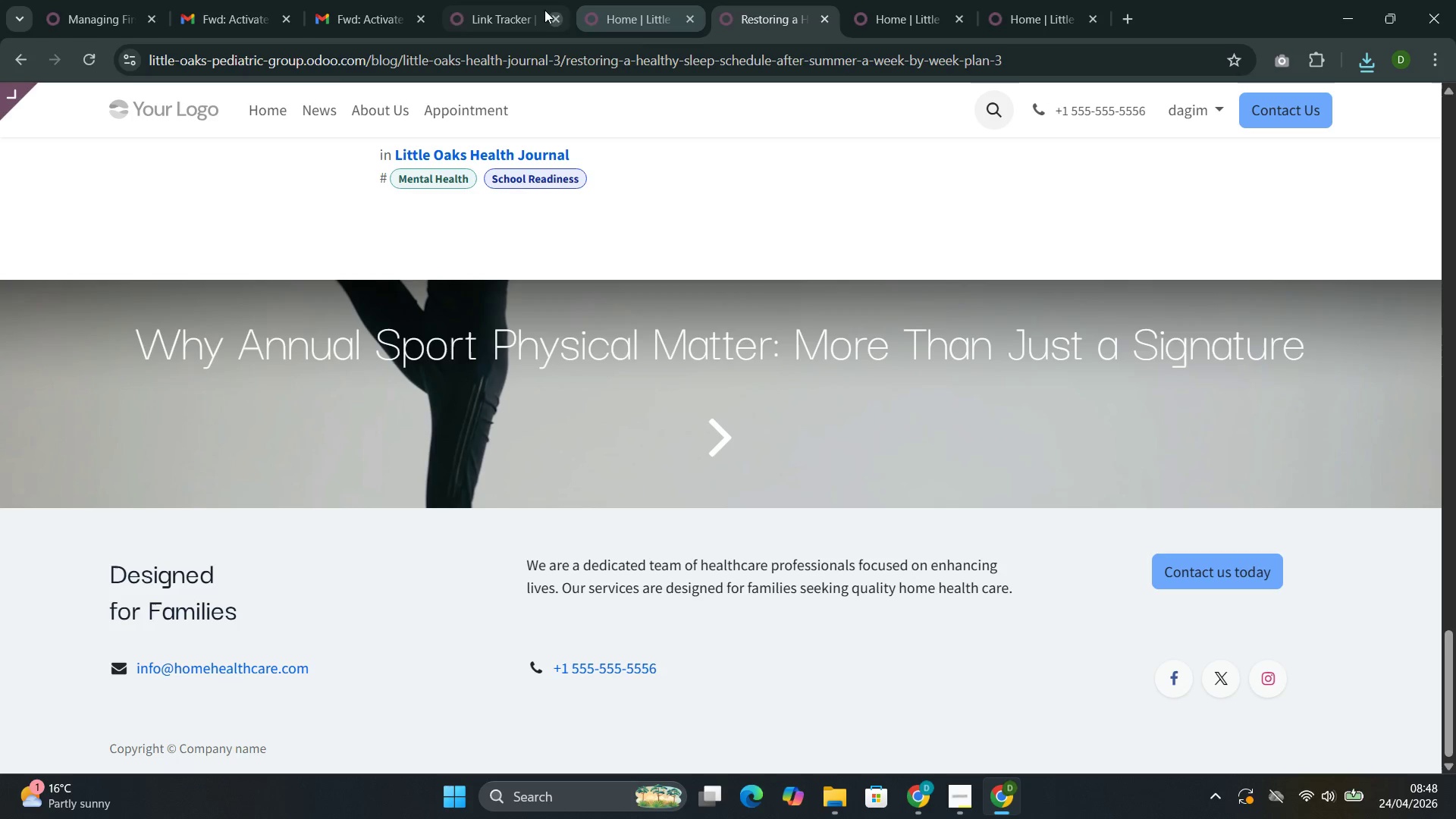 
left_click([501, 8])
 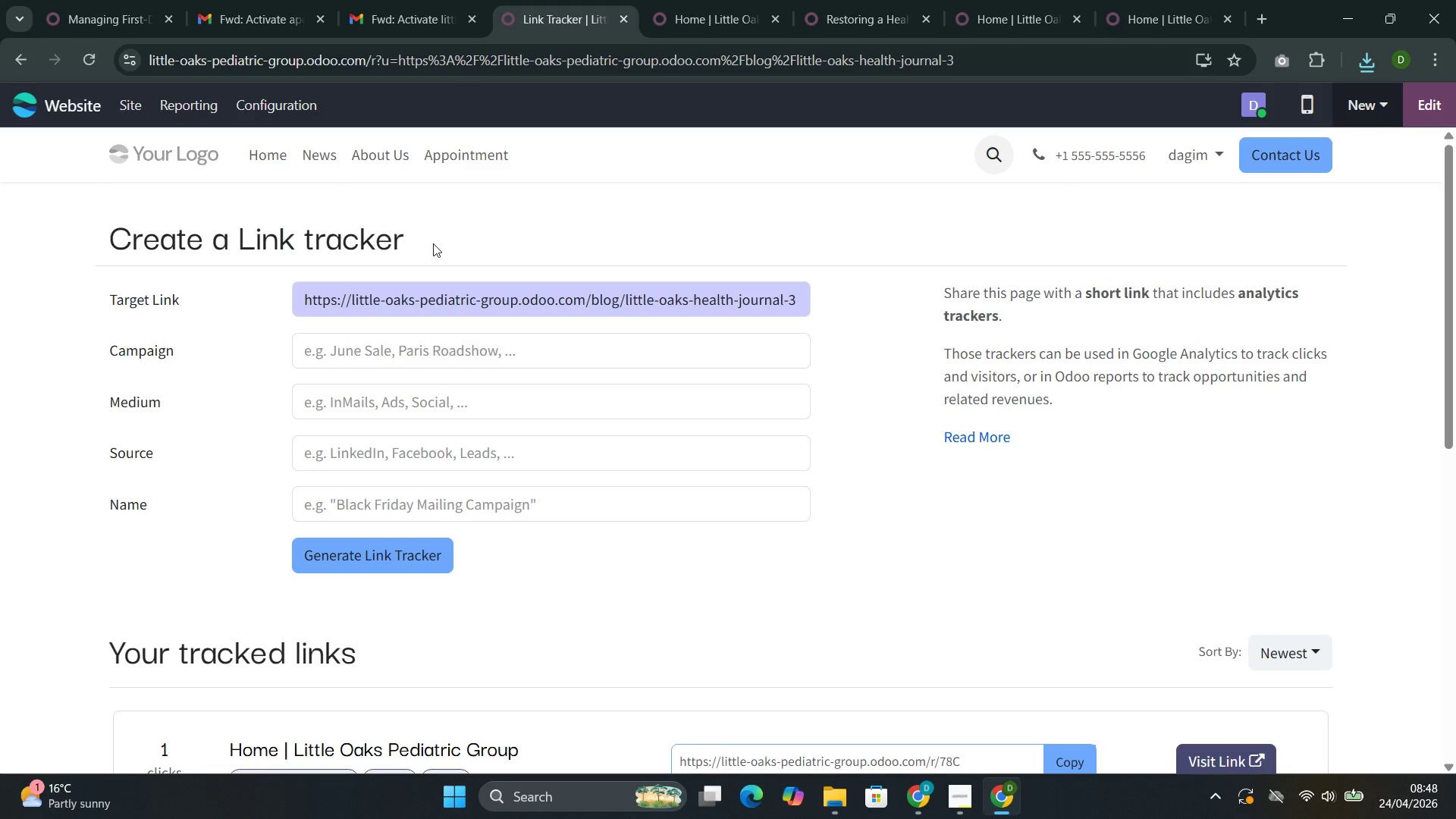 
left_click([325, 153])
 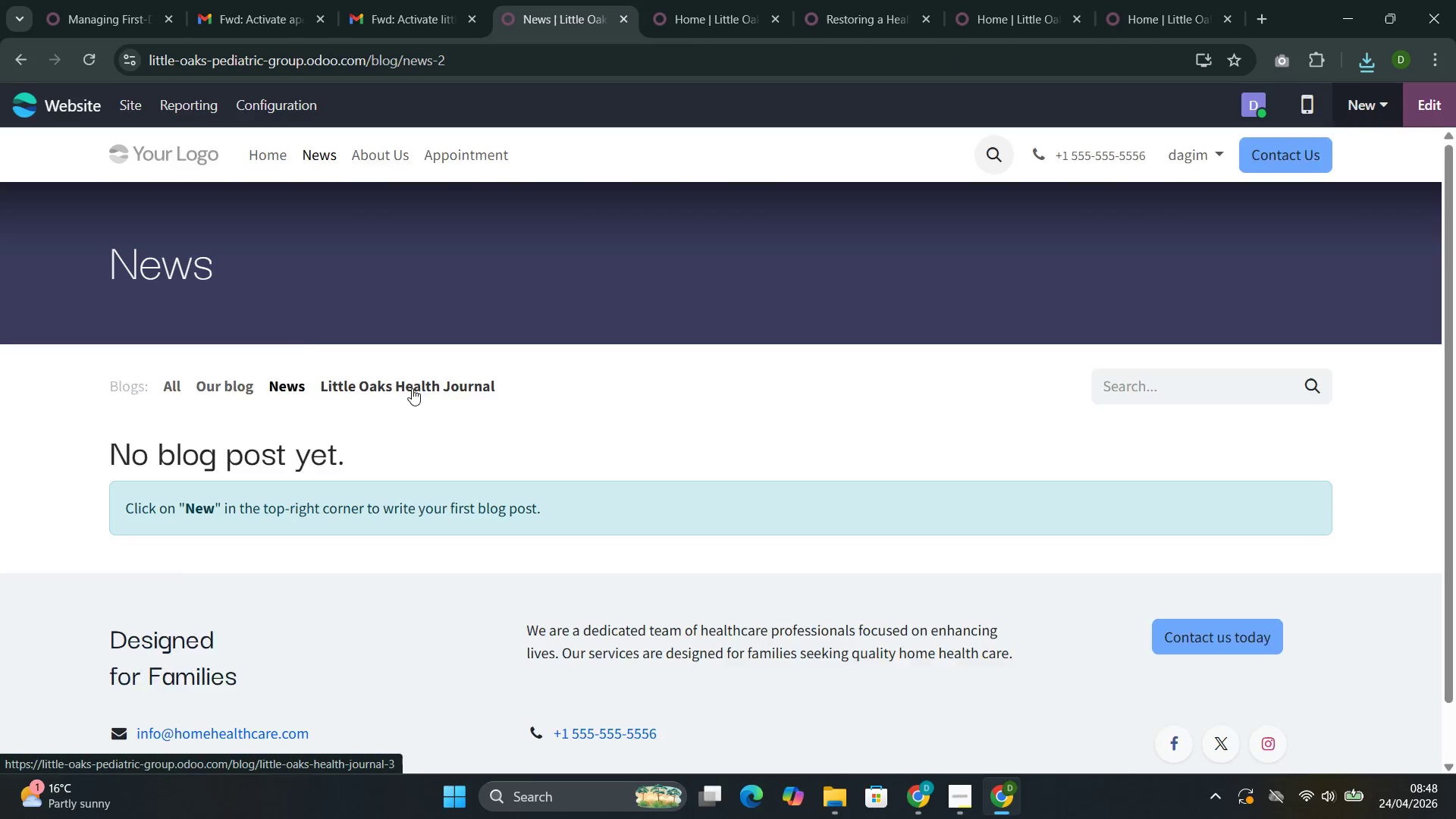 
left_click([394, 318])
 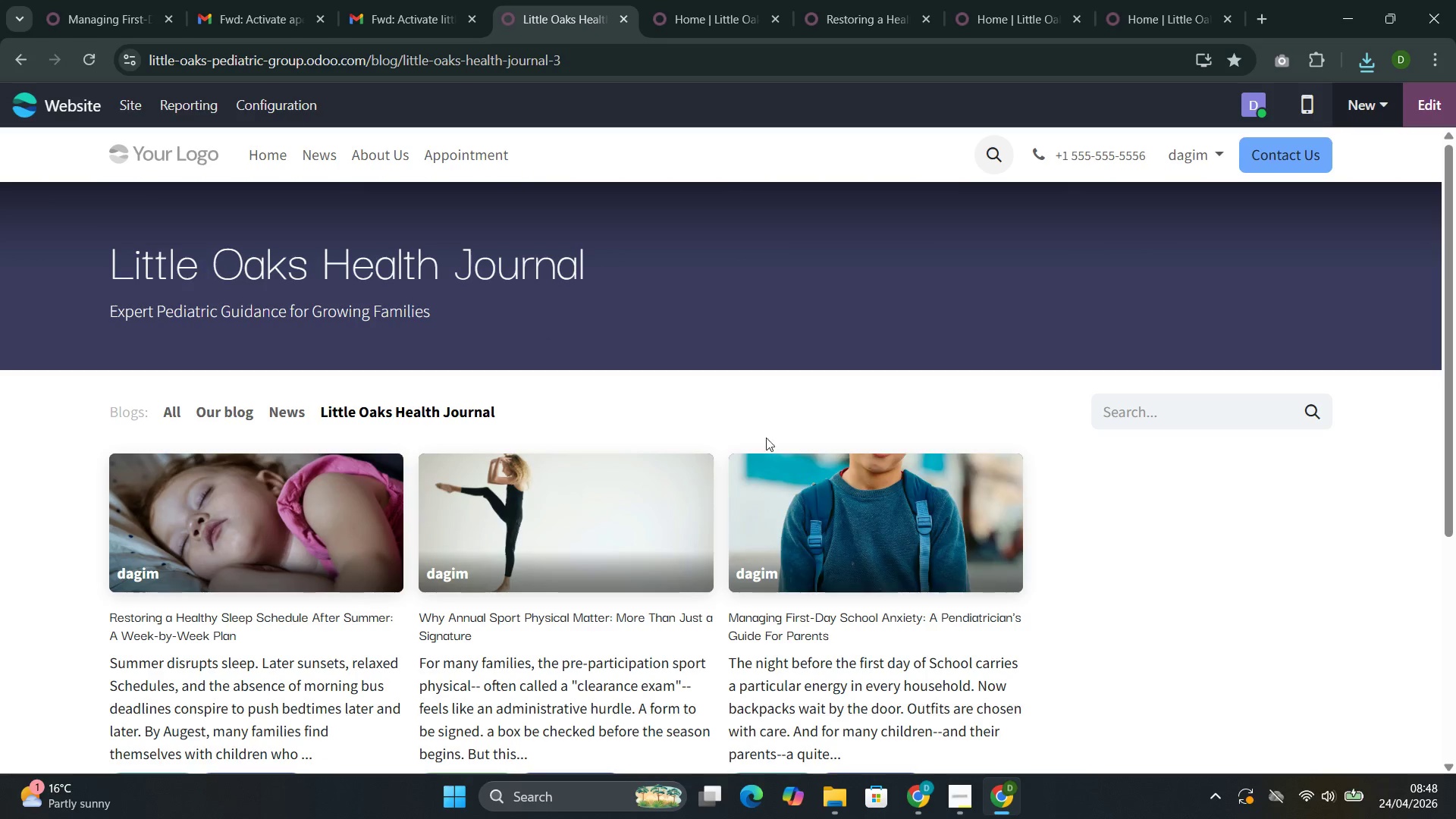 
left_click([886, 547])
 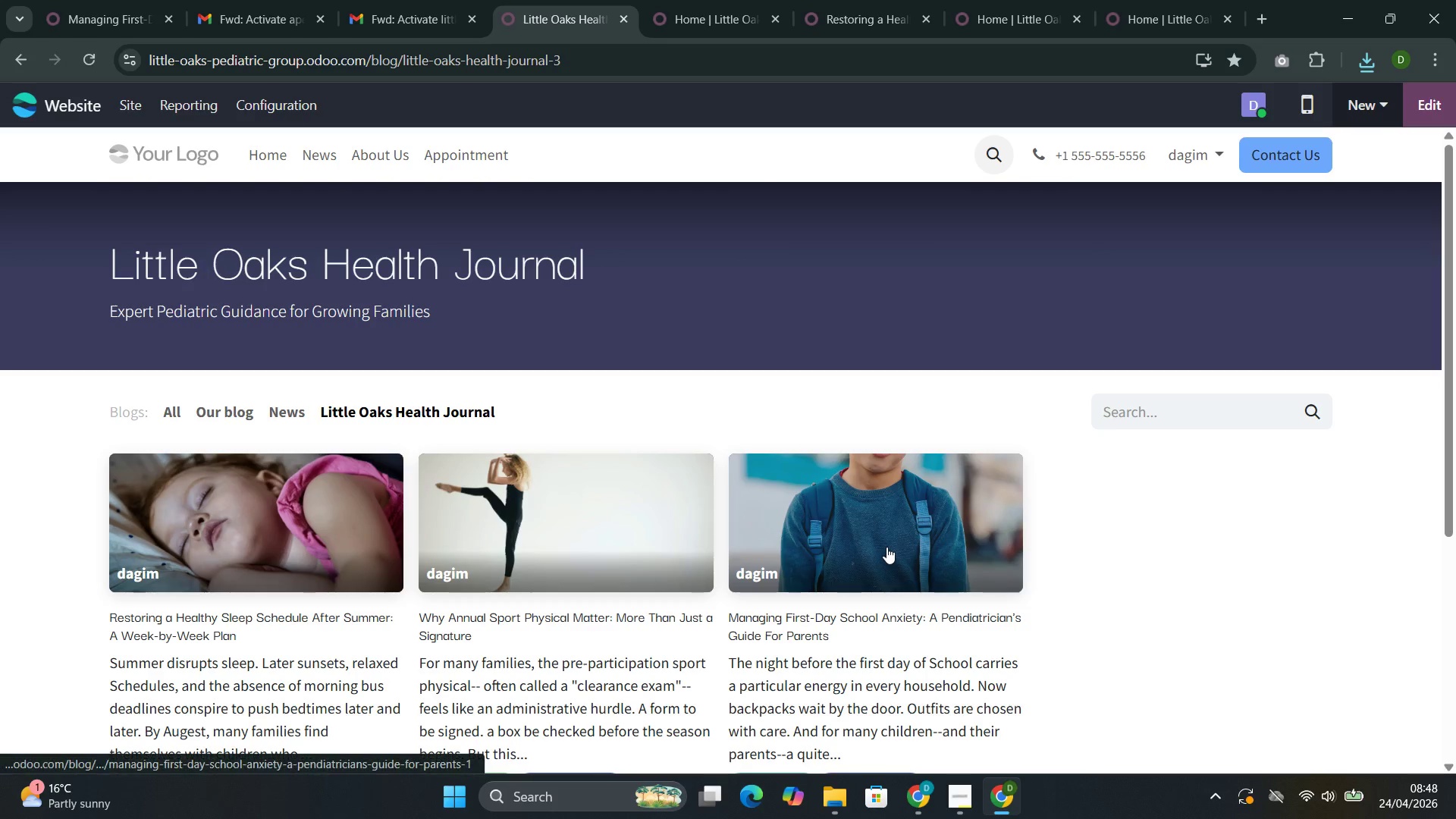 
mouse_move([859, 529])
 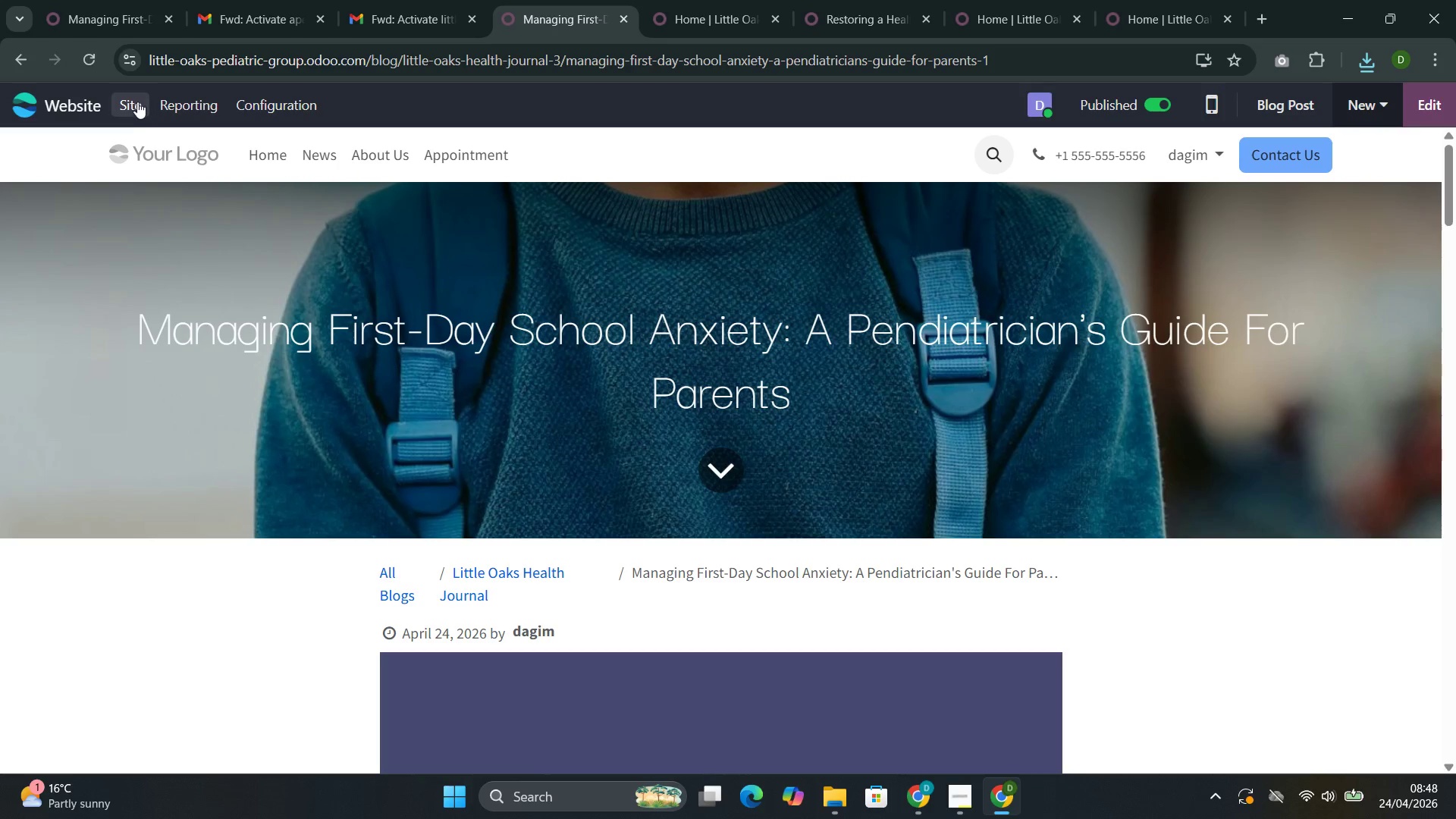 
left_click([139, 103])
 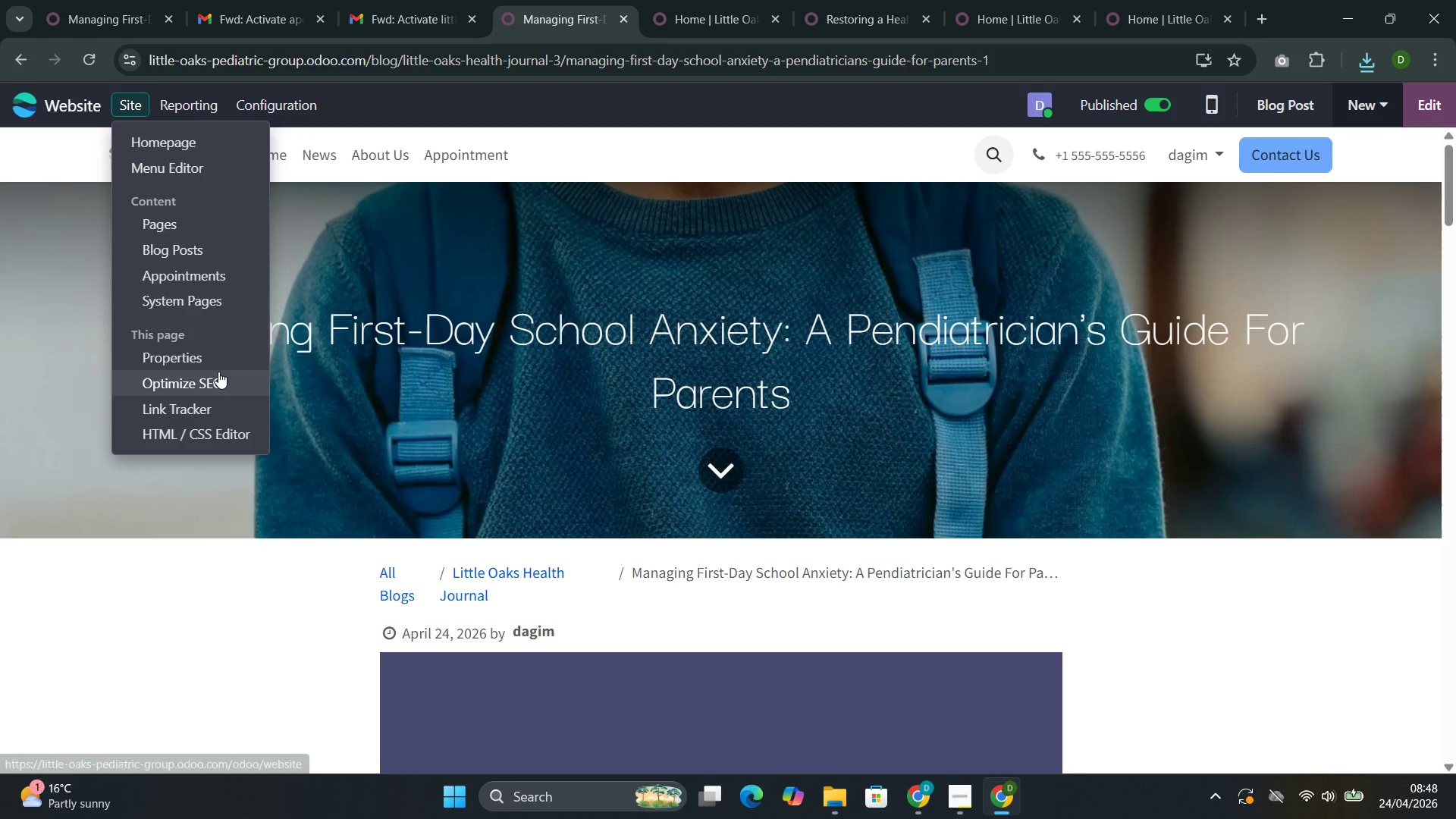 
left_click([218, 372])
 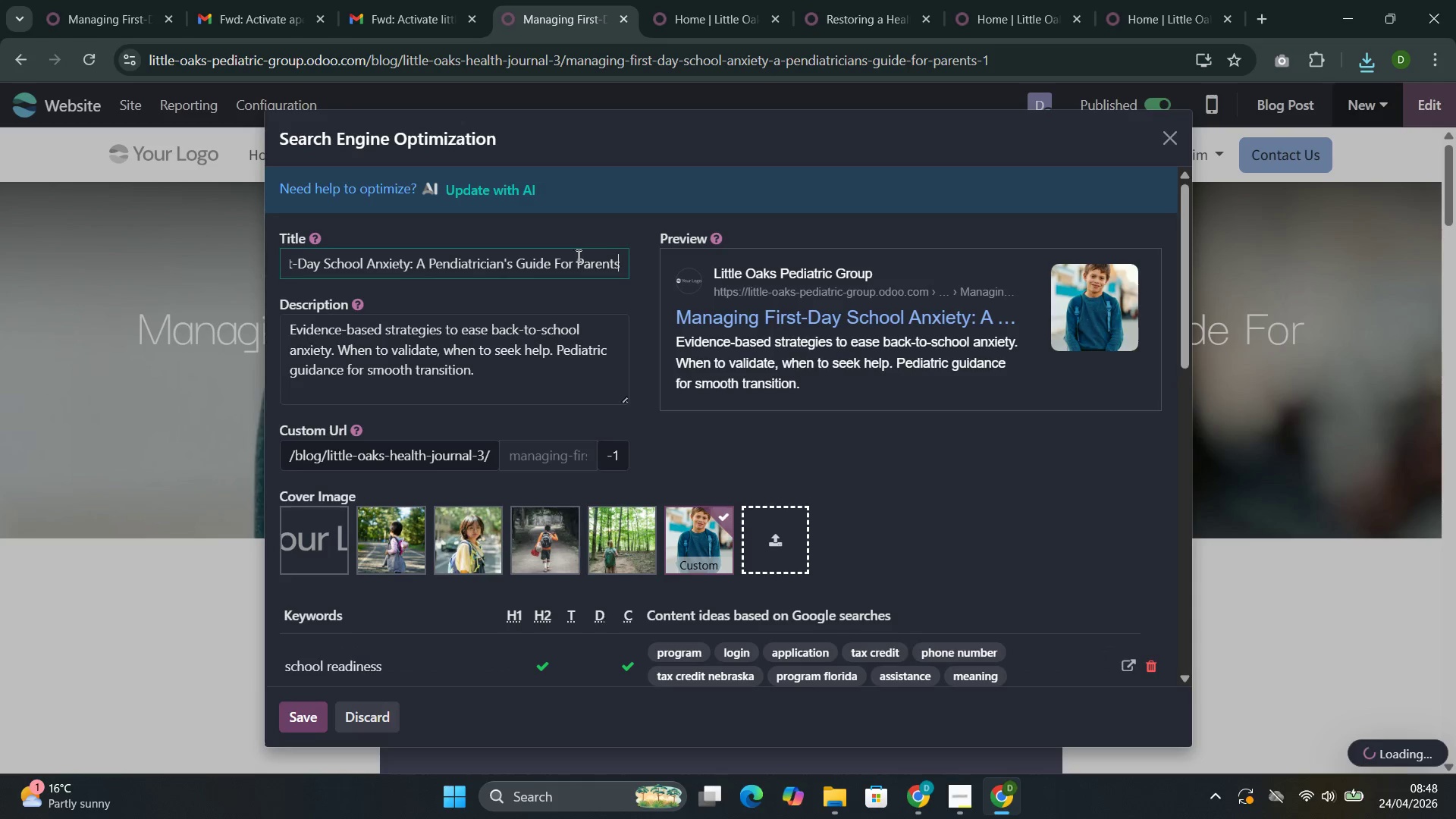 
left_click([1288, 58])
 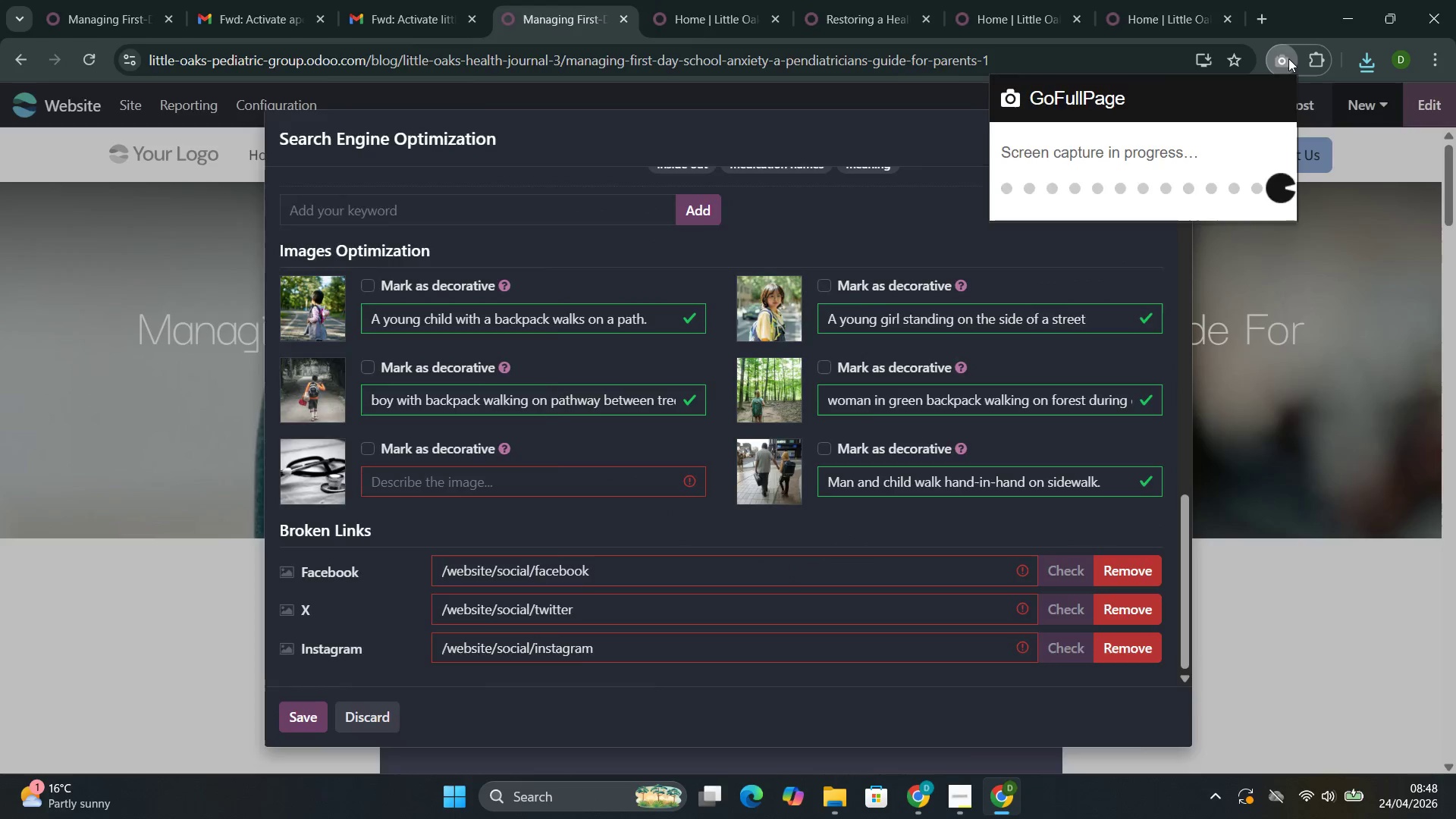 
wait(5.77)
 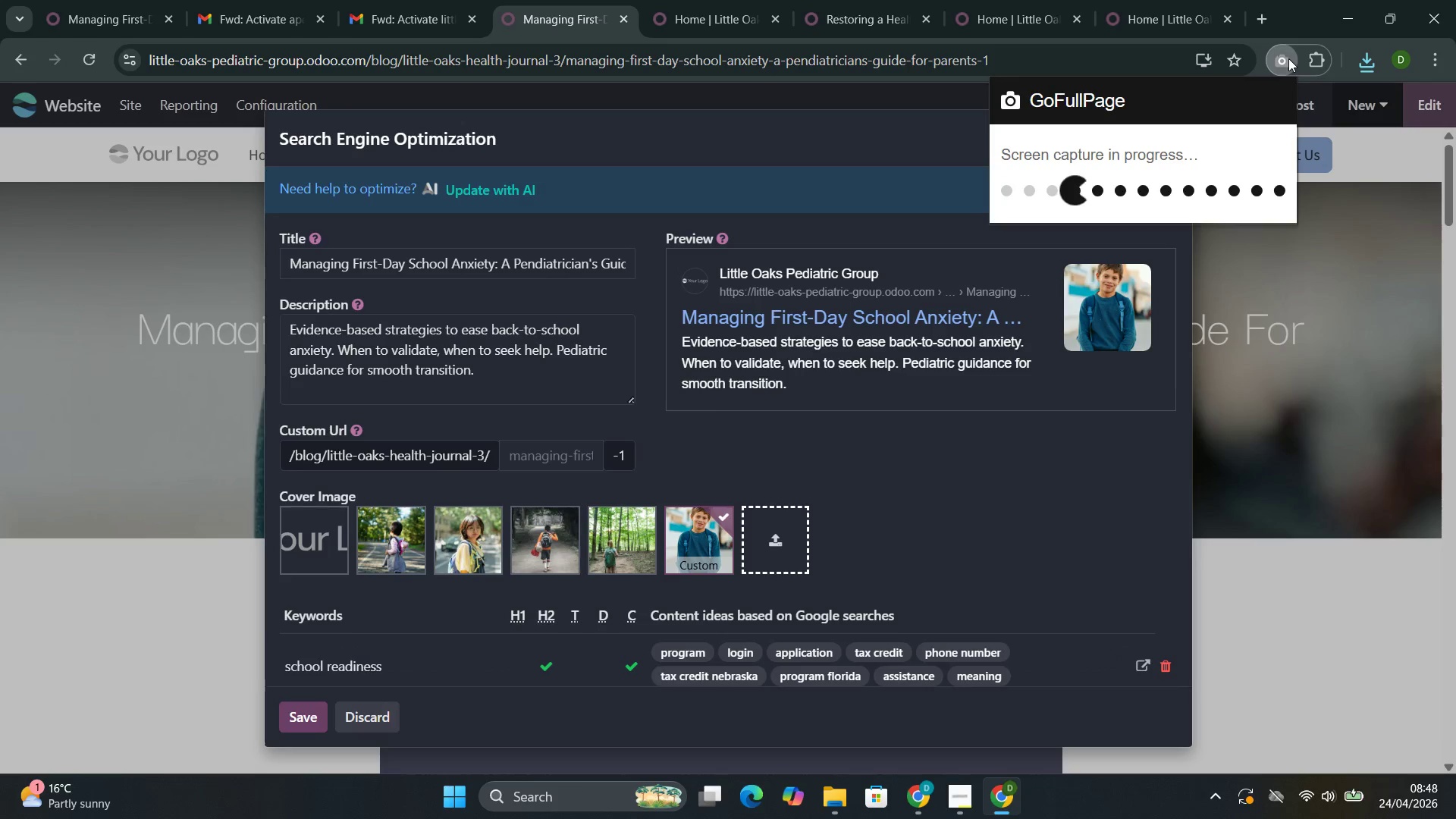 
left_click([1210, 114])
 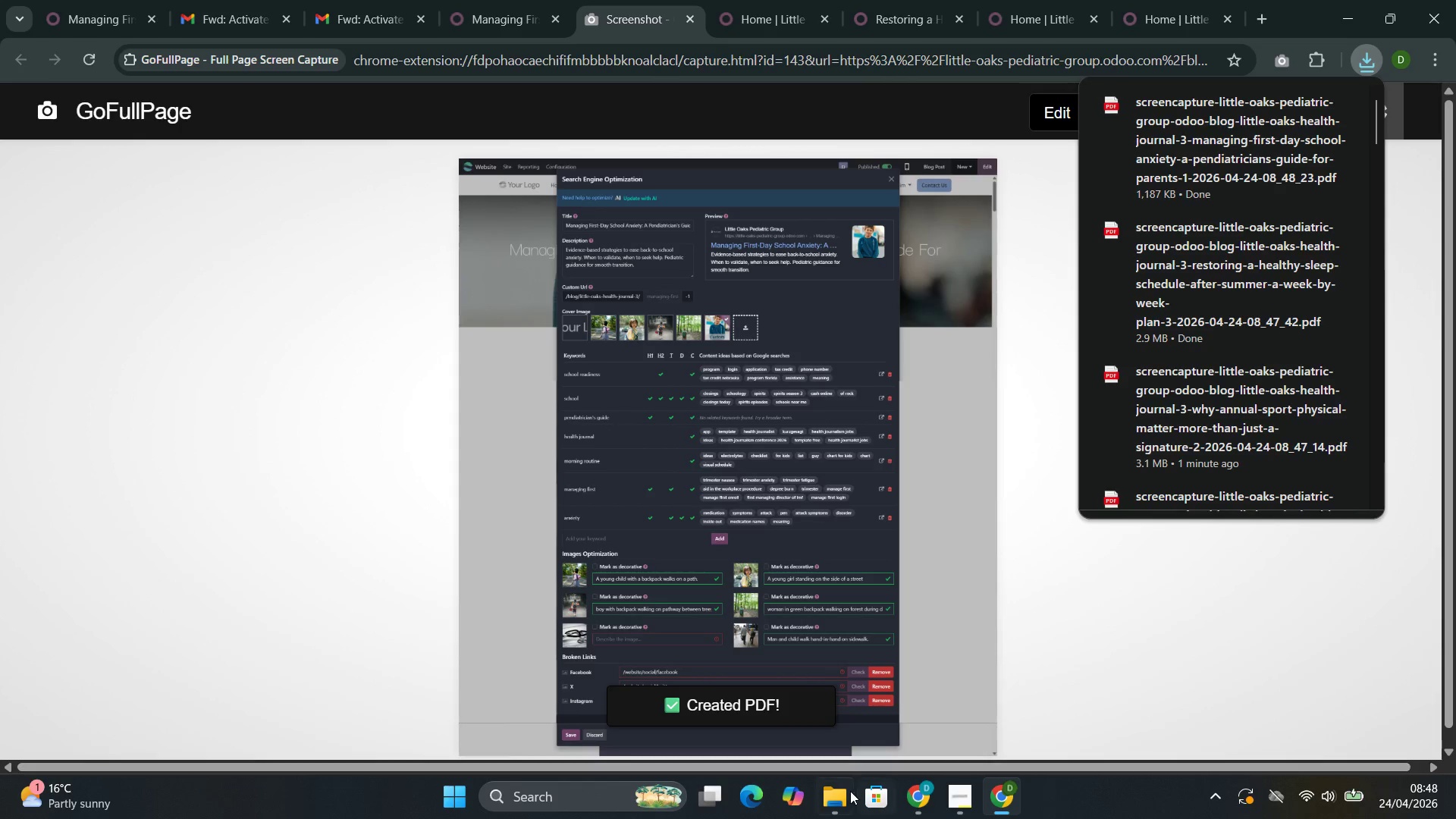 
left_click([808, 695])
 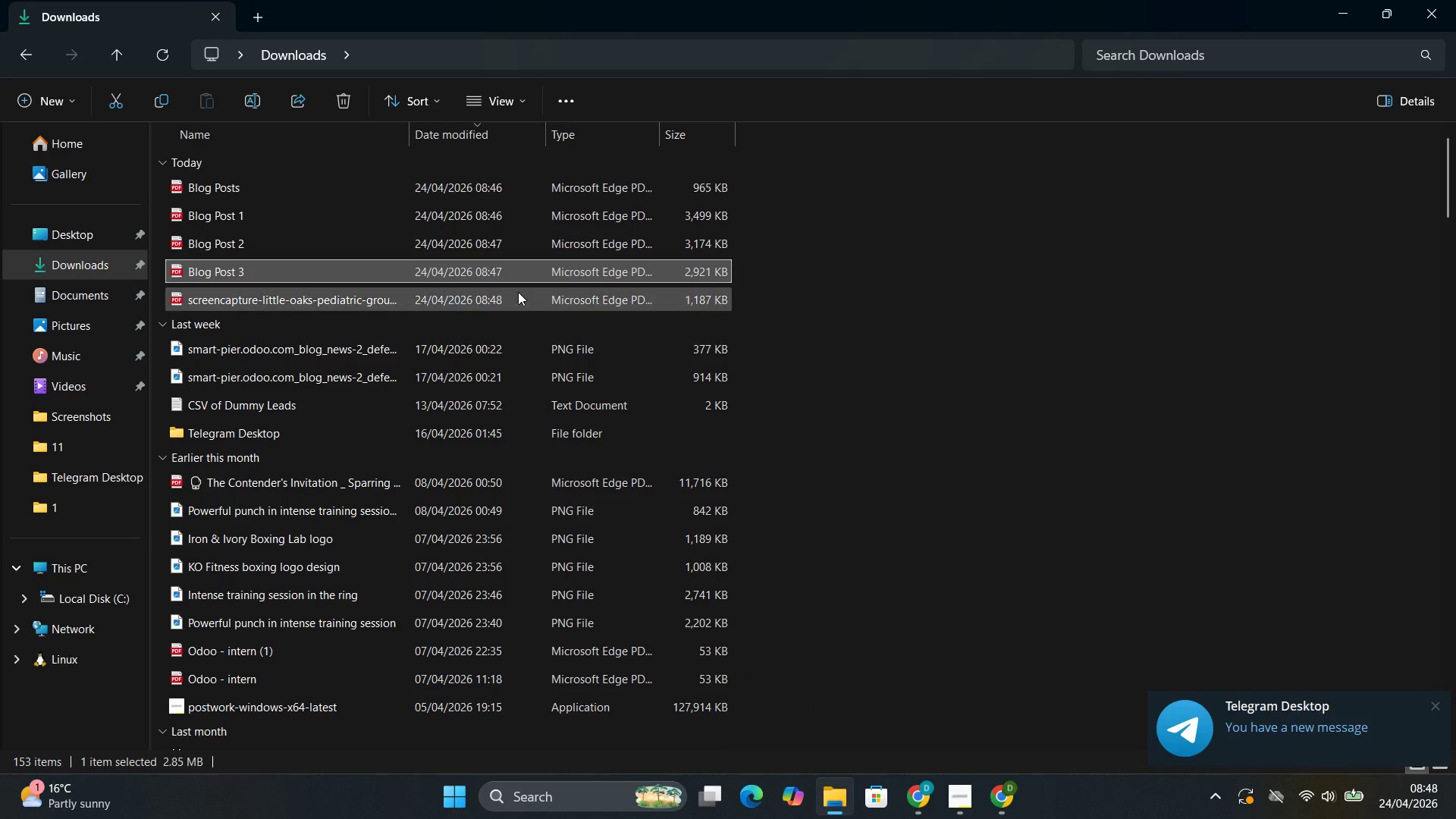 
left_click([516, 293])
 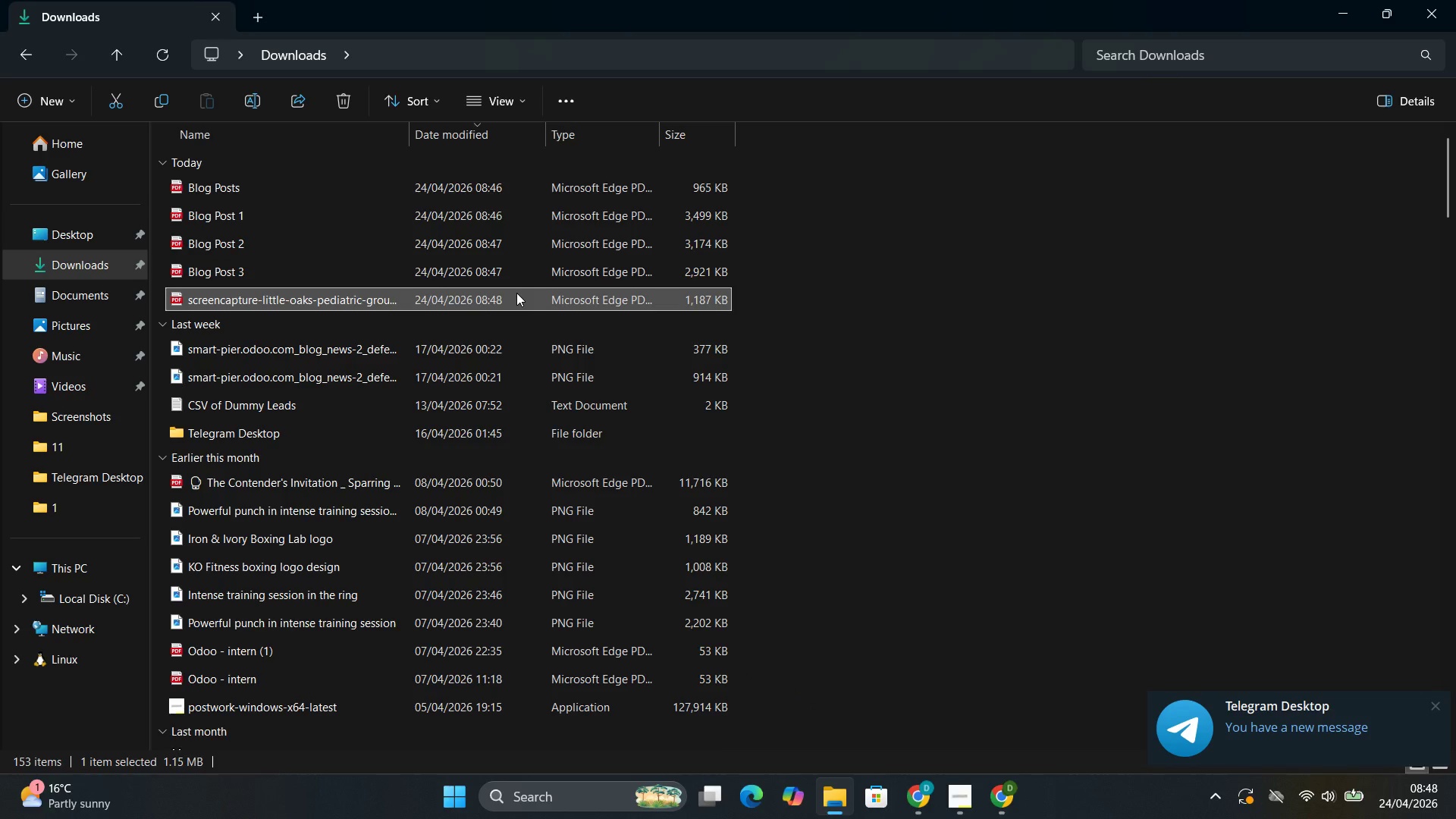 
key(F2)
 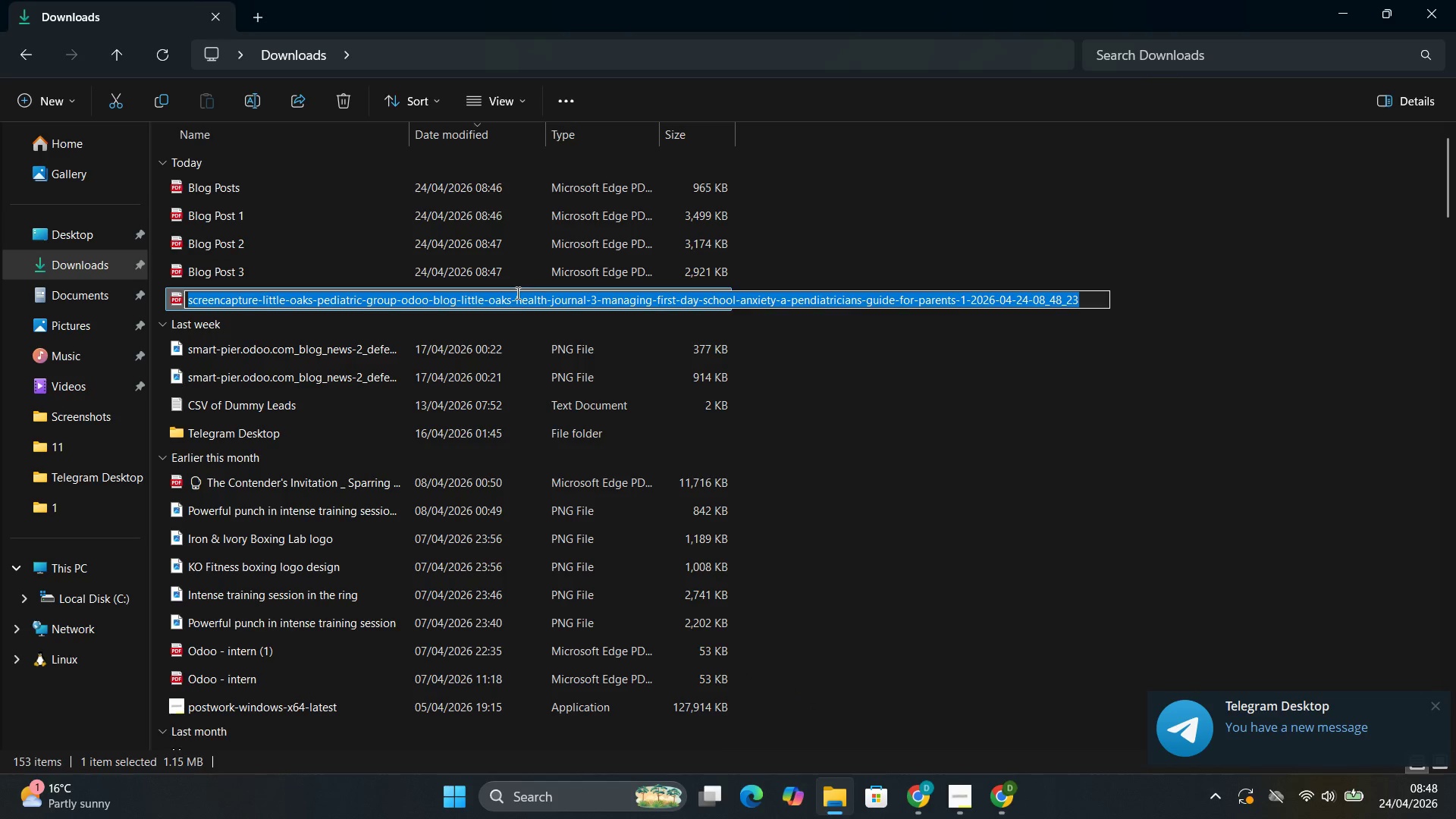 
key(Control+V)
 